 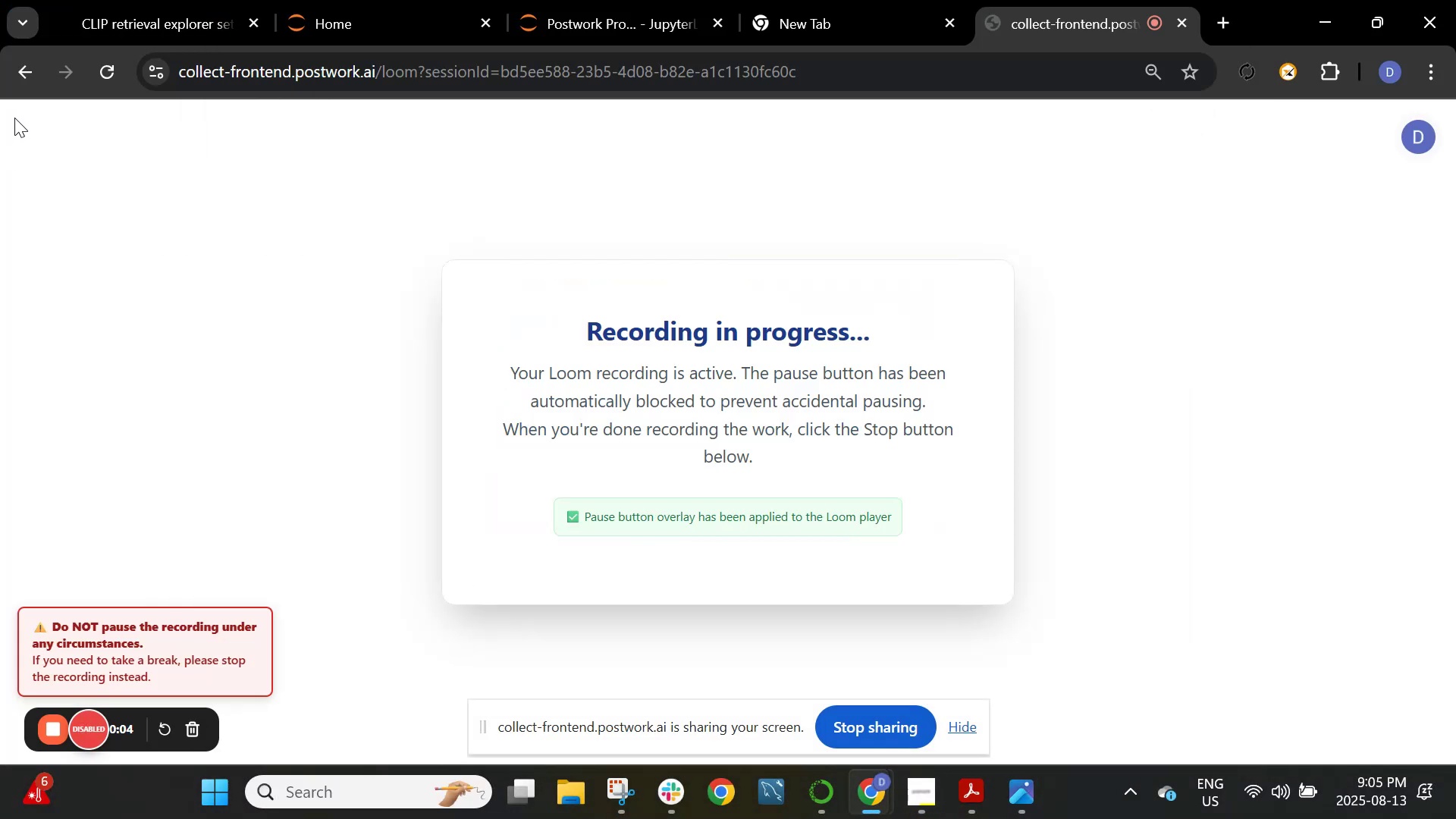 
left_click([677, 0])
 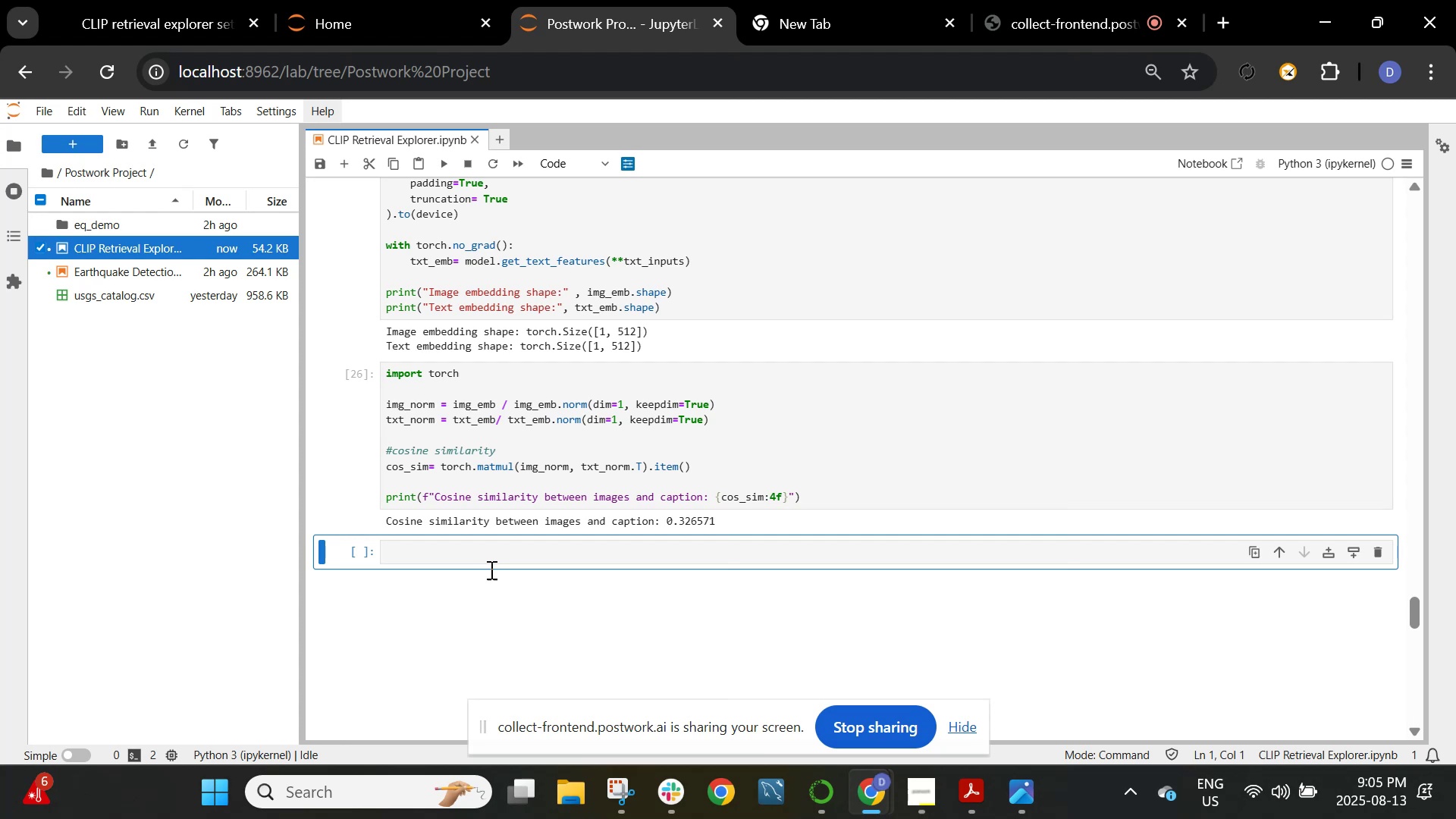 
left_click([500, 548])
 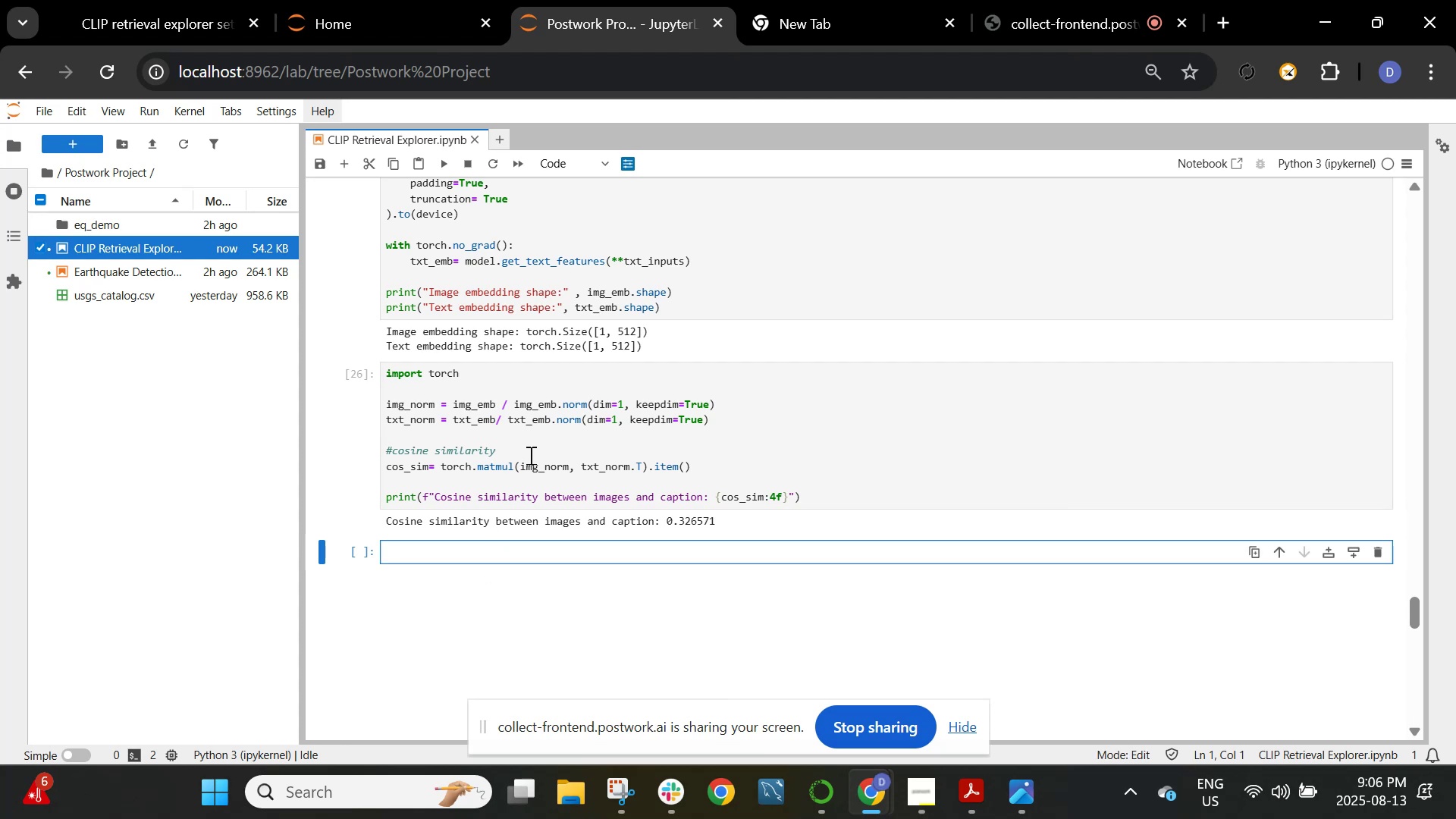 
scroll: coordinate [528, 447], scroll_direction: up, amount: 3.0
 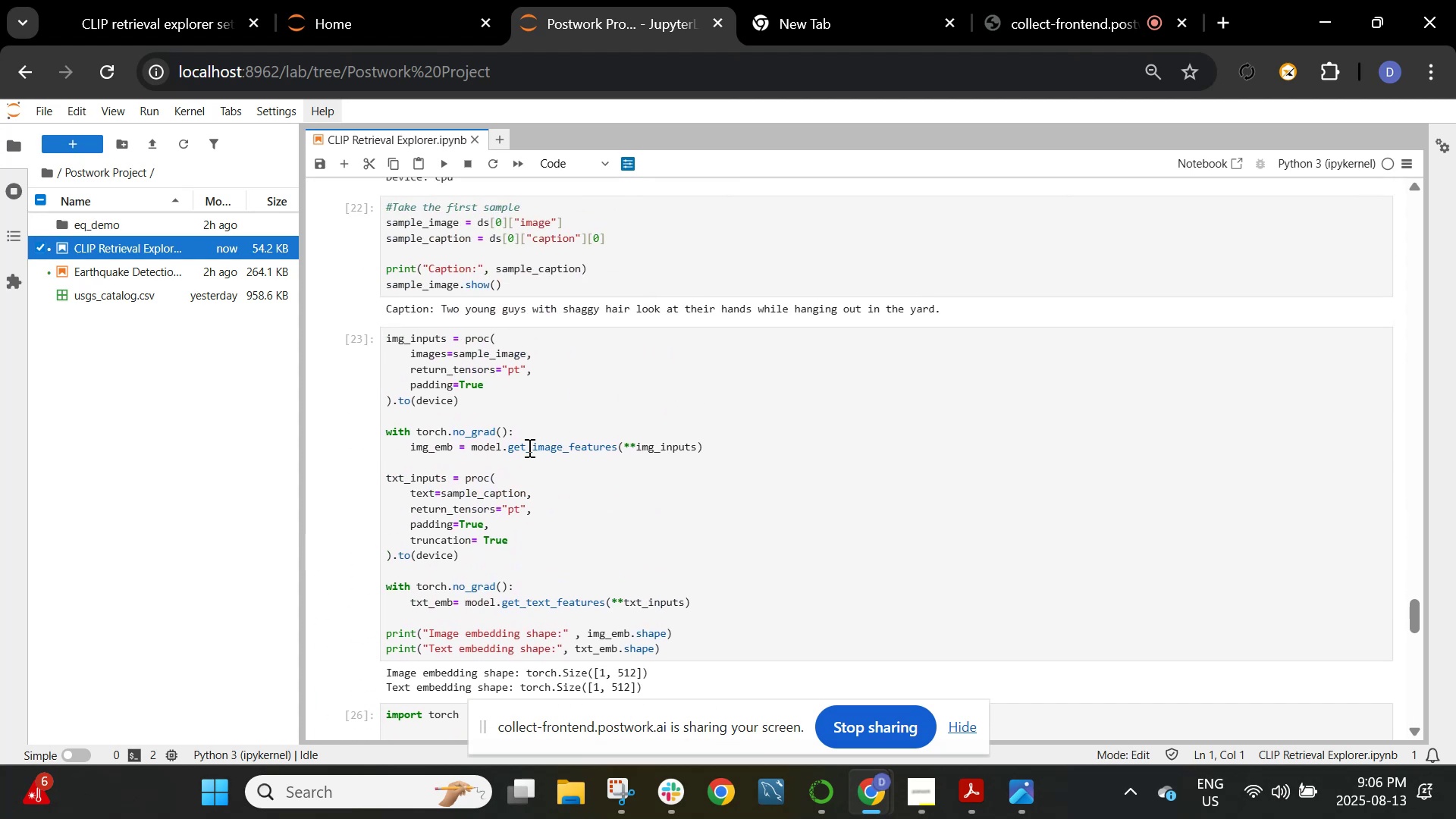 
scroll: coordinate [528, 447], scroll_direction: down, amount: 3.0
 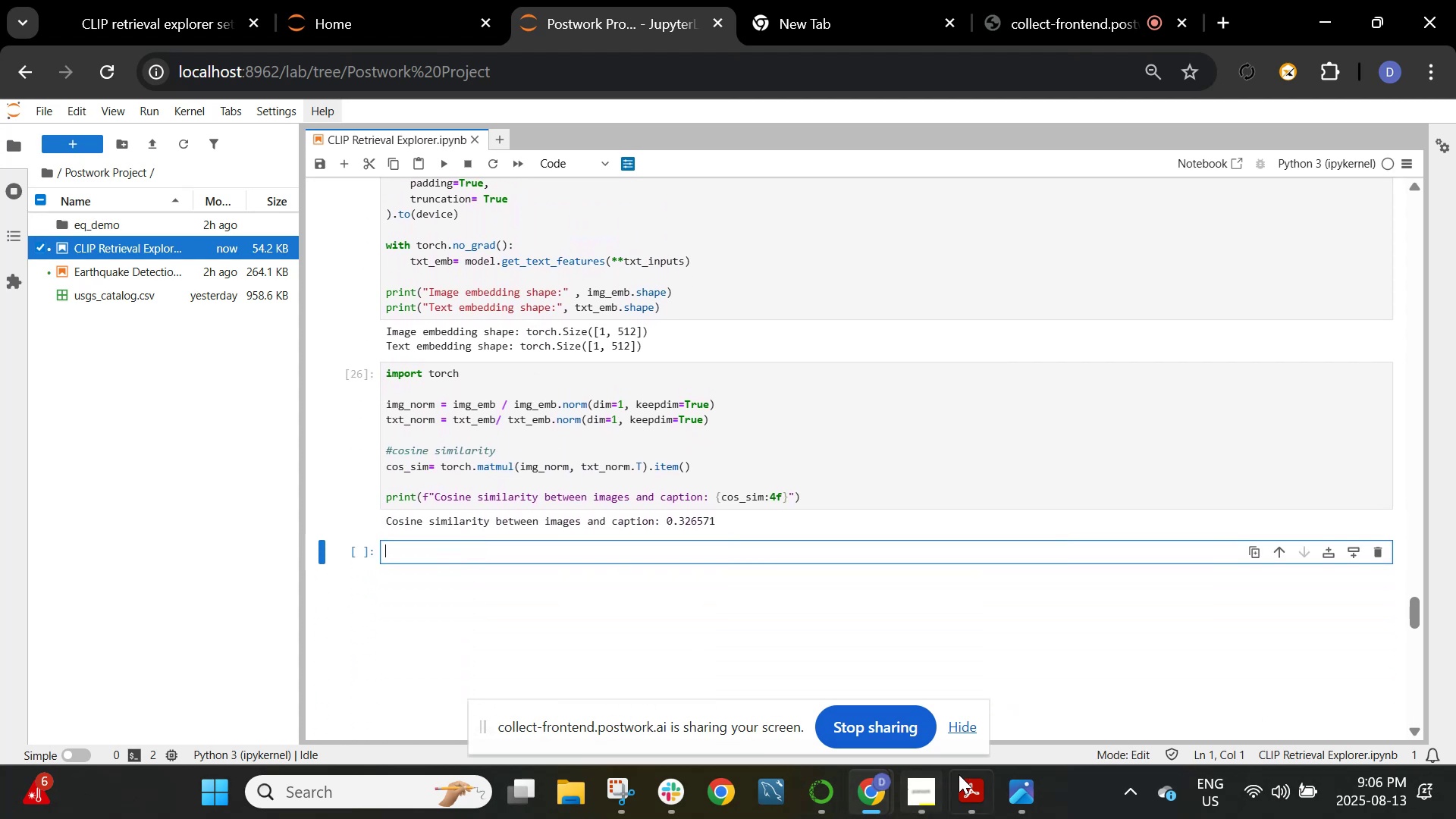 
left_click([958, 779])
 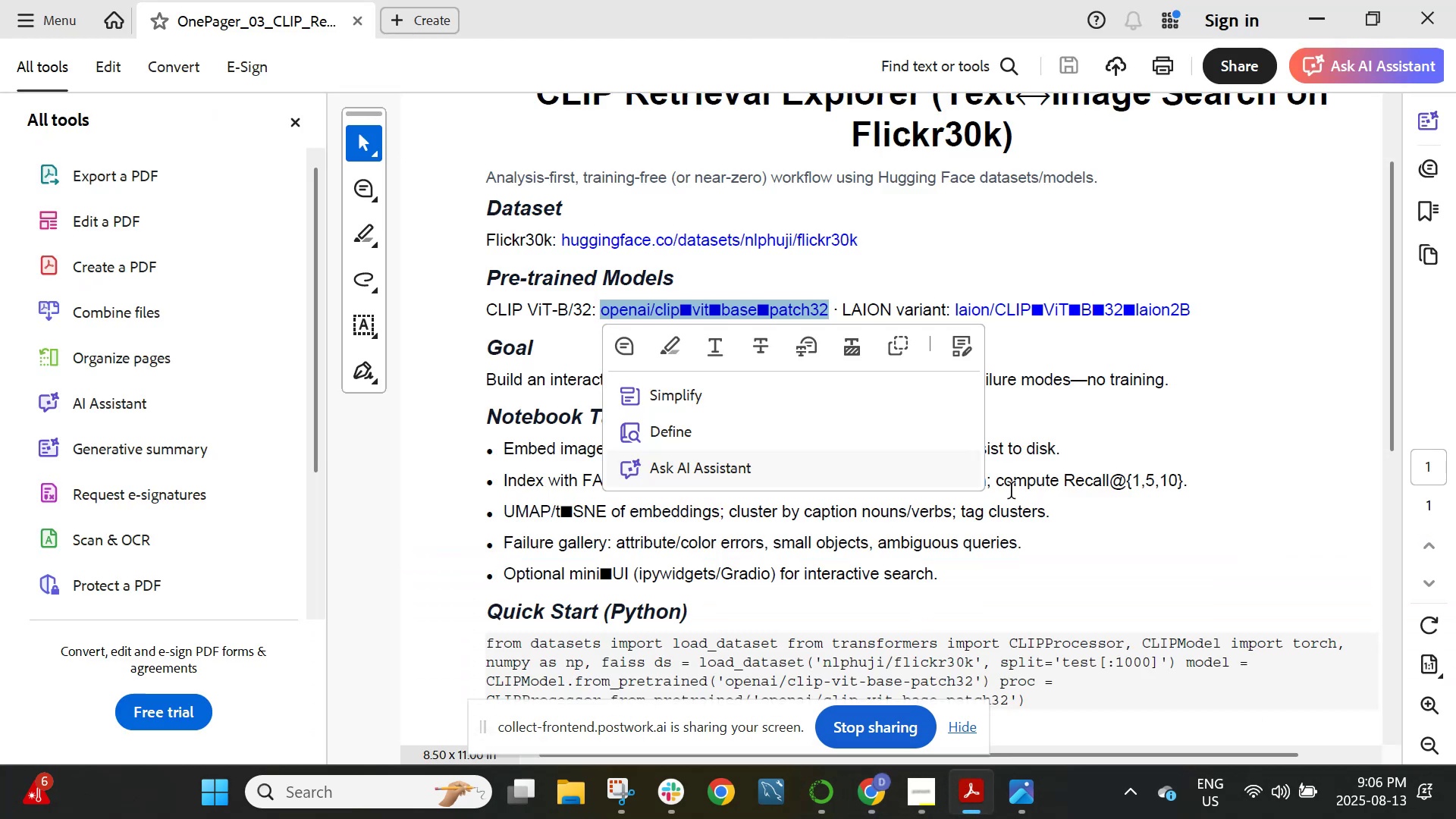 
left_click([1276, 468])
 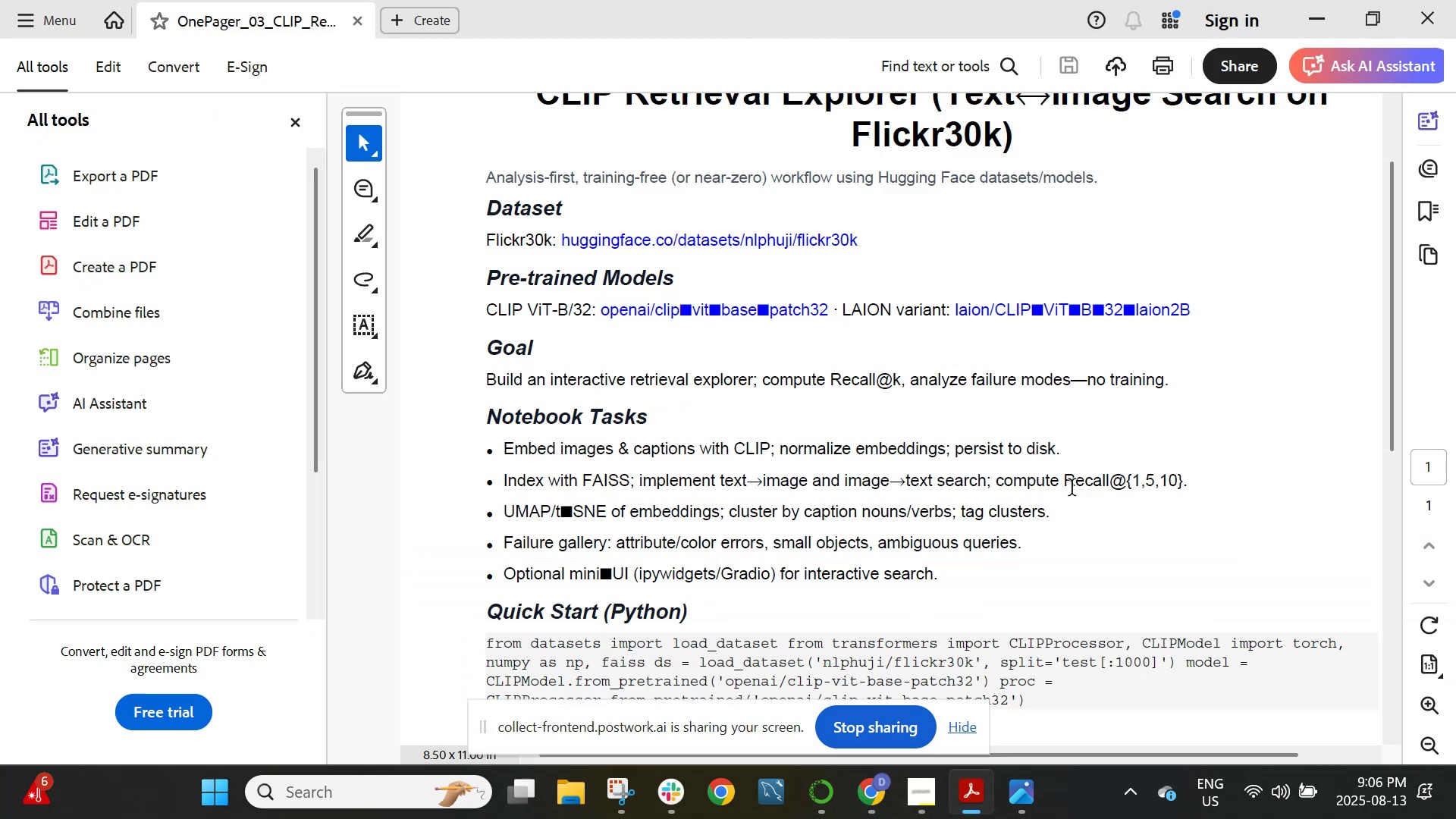 
wait(5.13)
 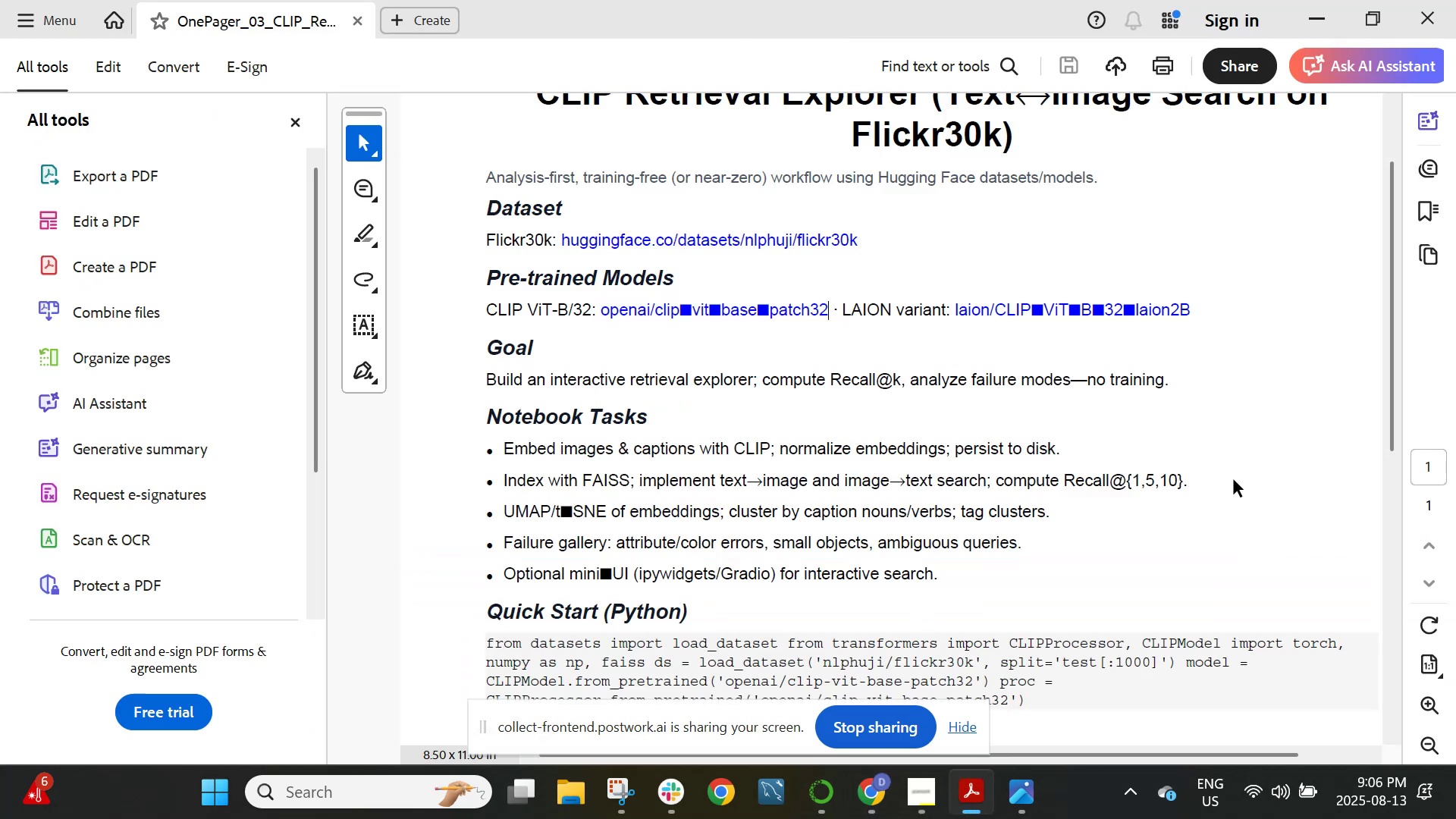 
scroll: coordinate [1078, 504], scroll_direction: down, amount: 2.0
 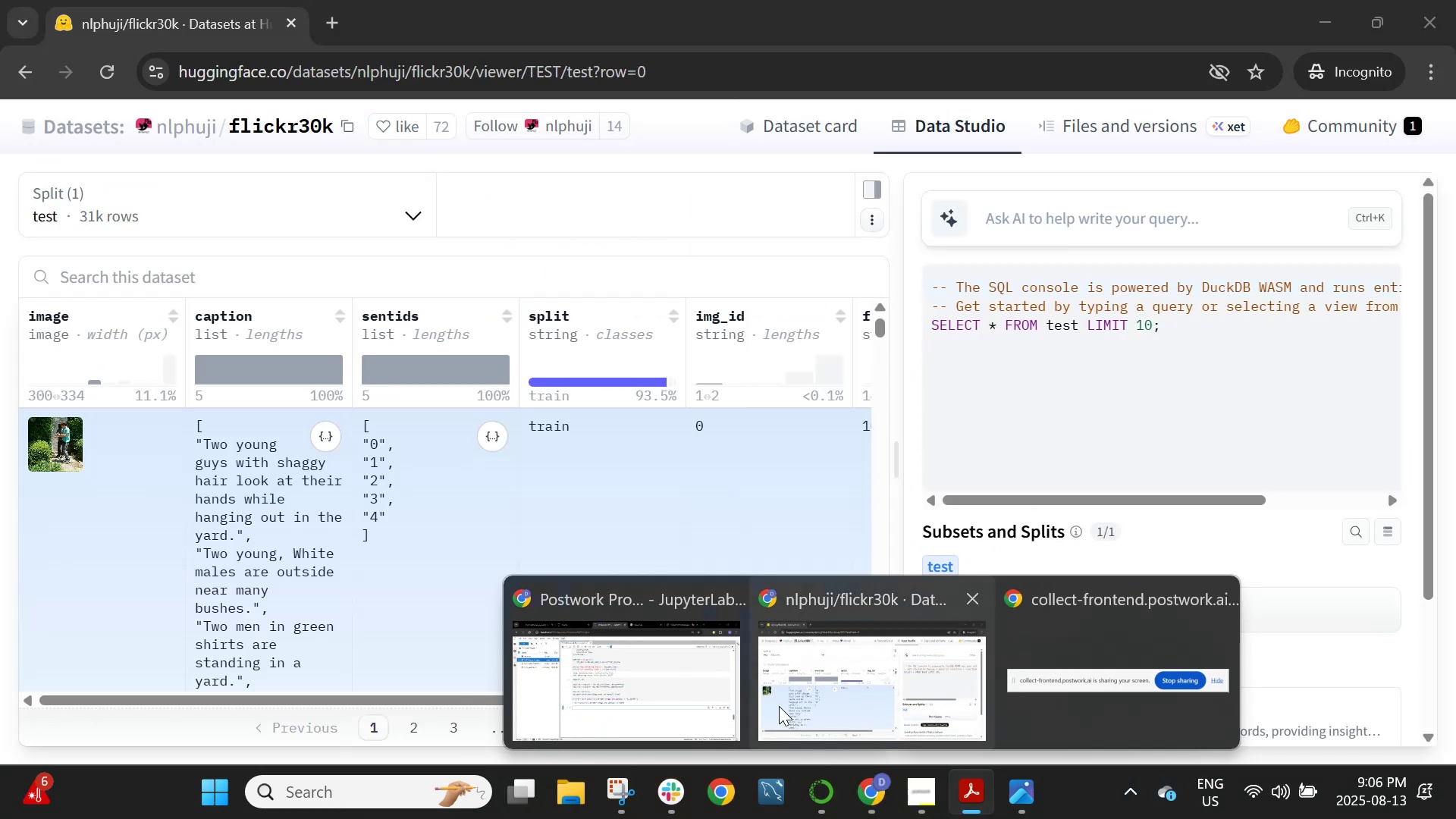 
left_click([646, 691])
 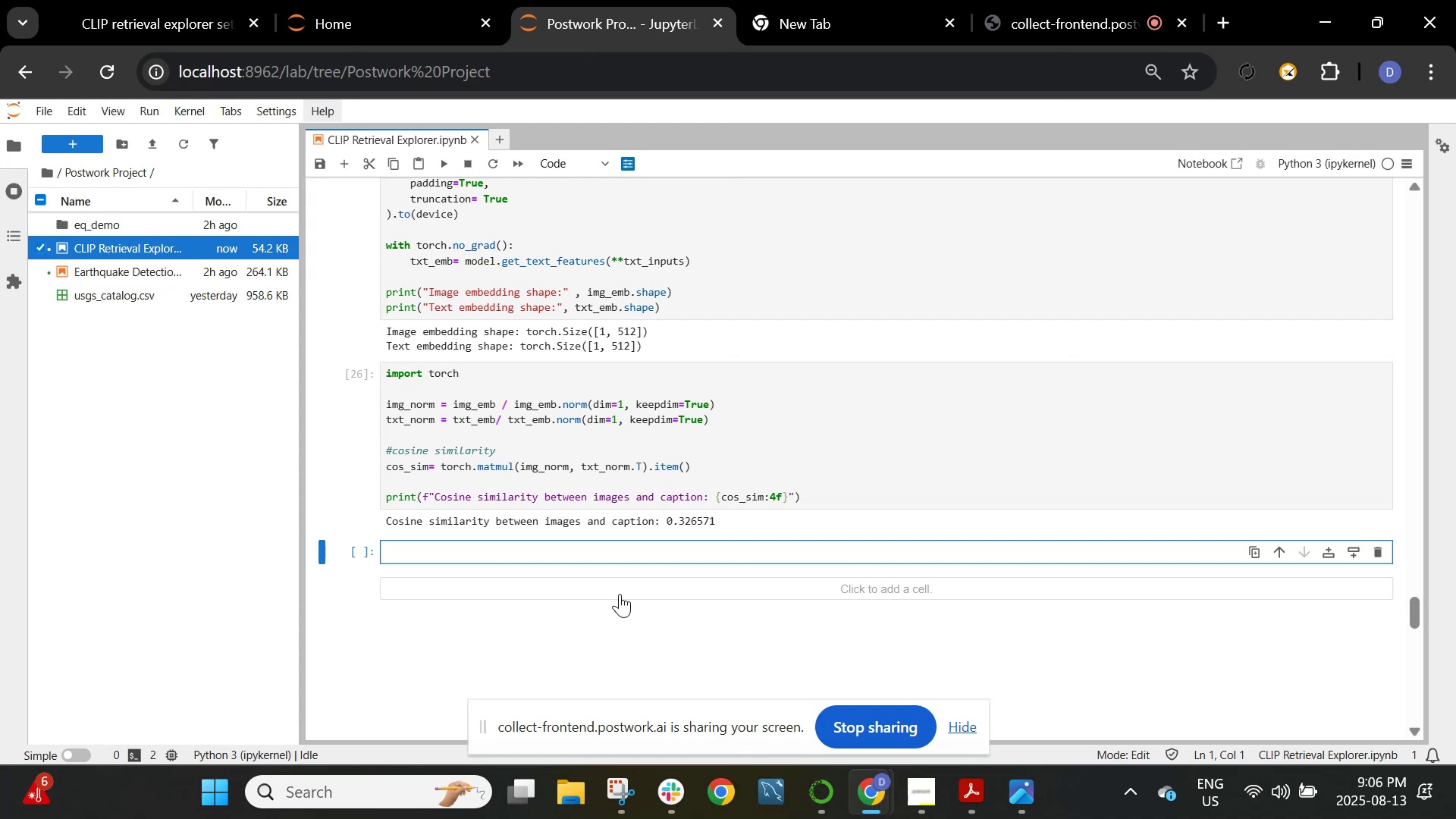 
type(captions = [cap_list[0] for cap_list in ds ["caption"]])
 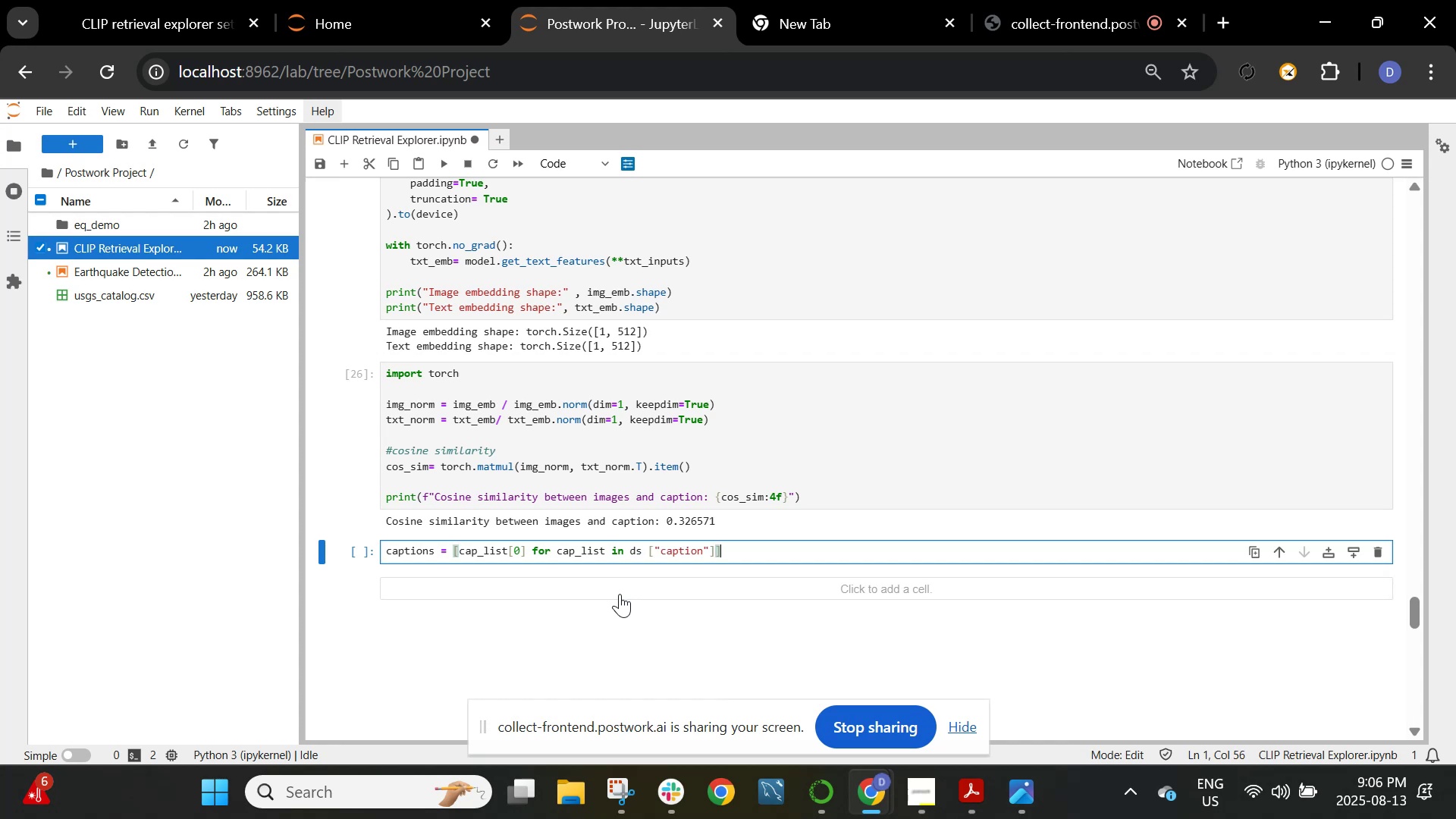 
key(Enter)
 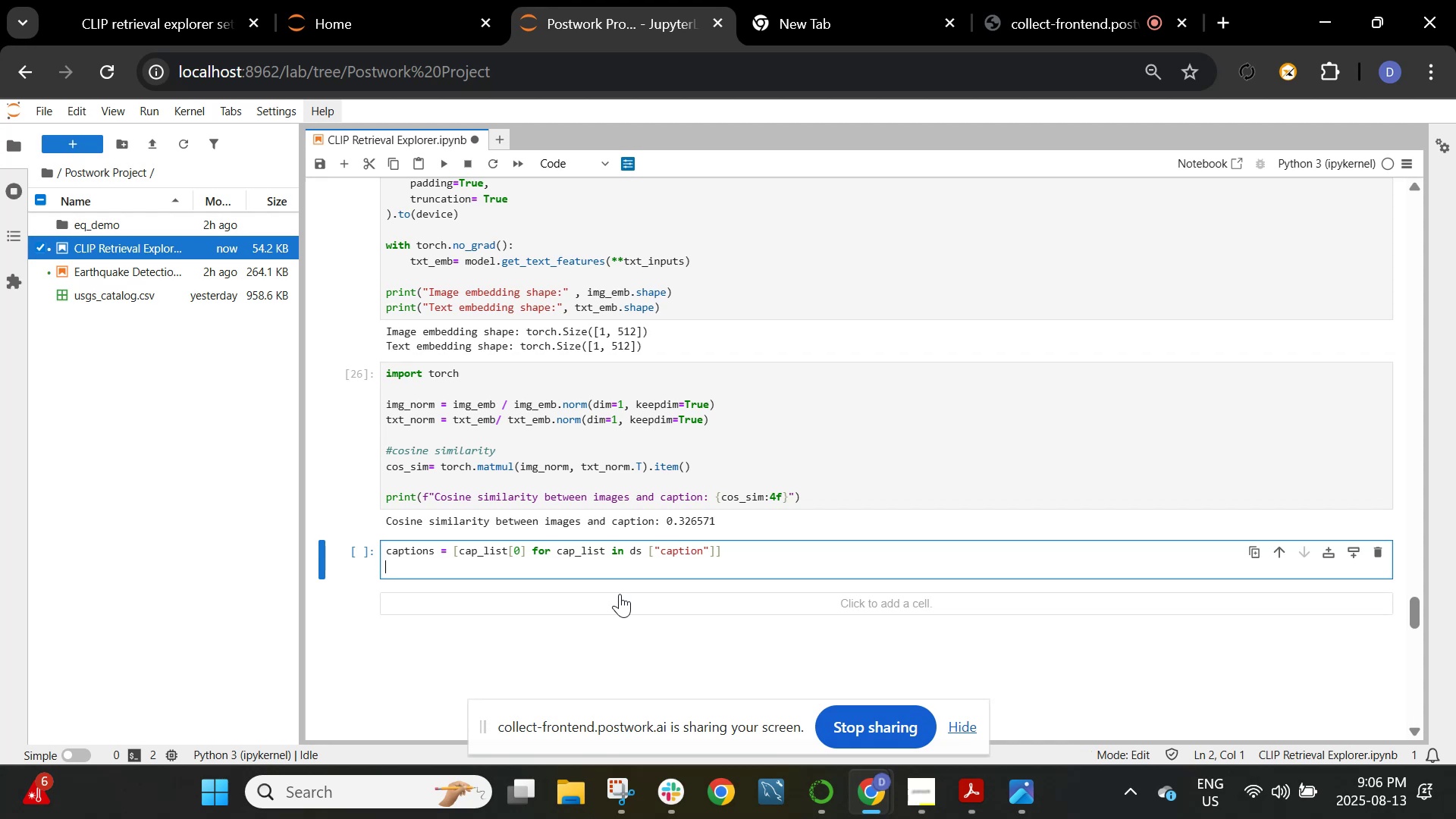 
type(images = ds["image"])
 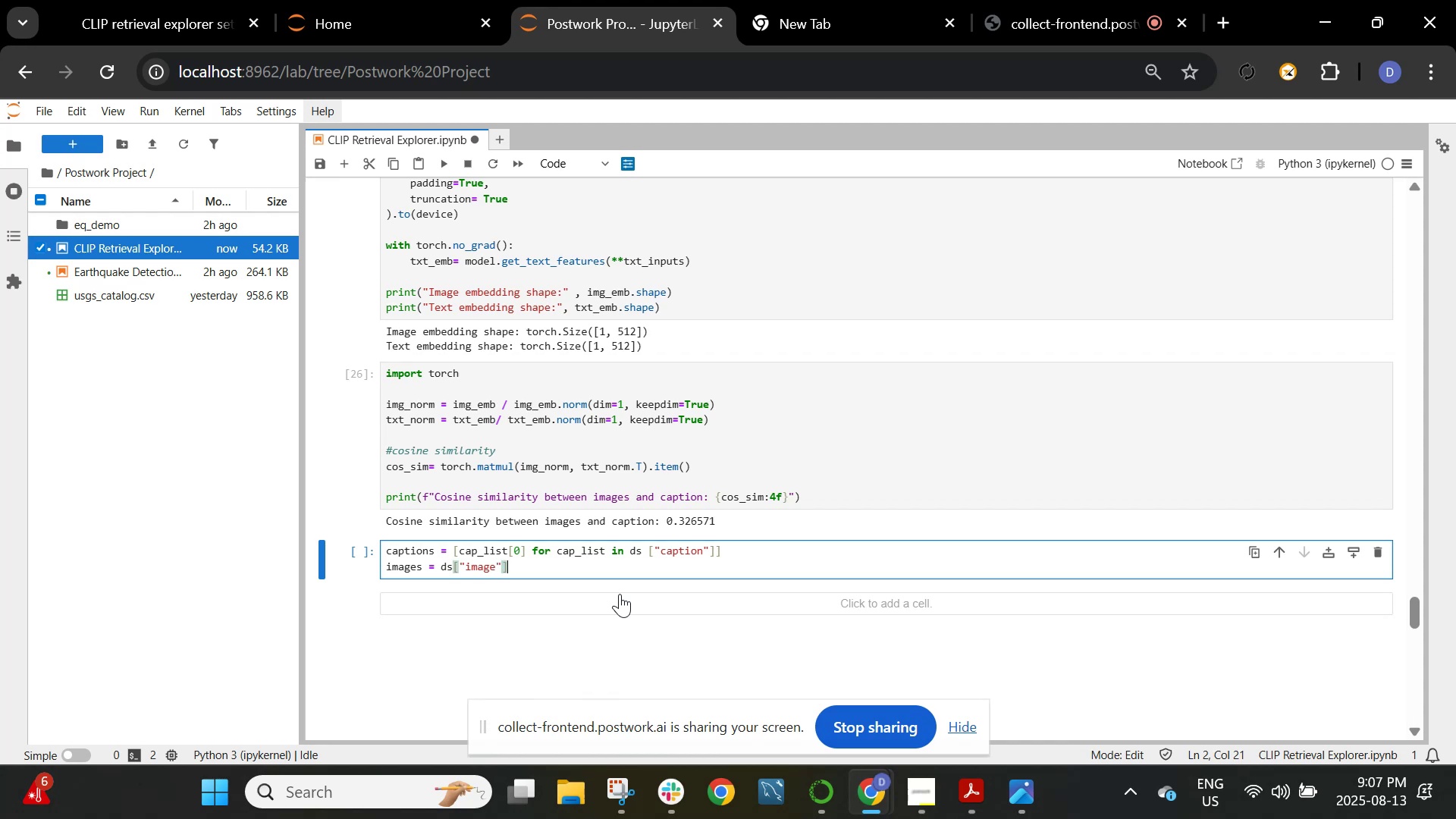 
key(Enter)
 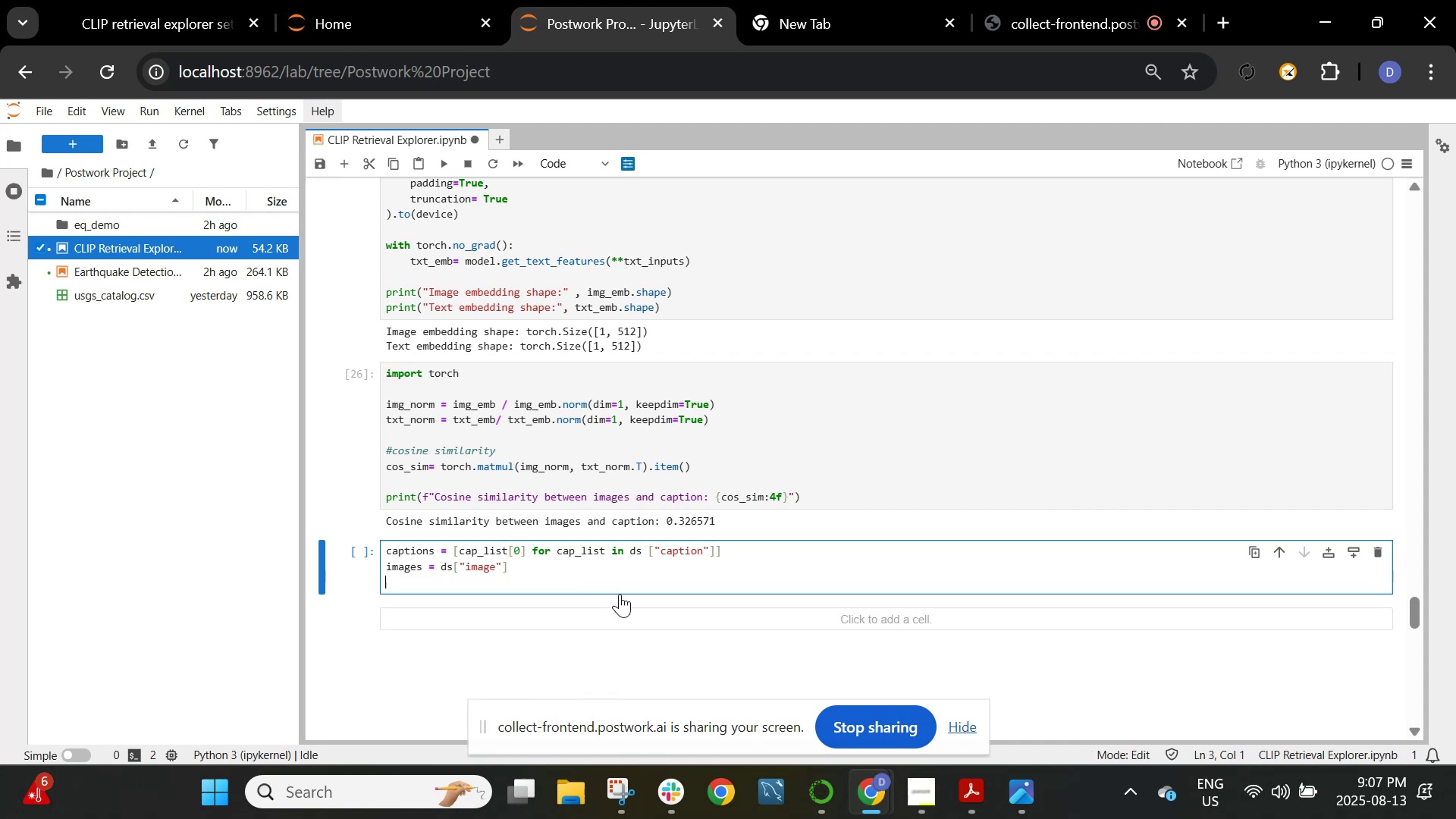 
key(Enter)
 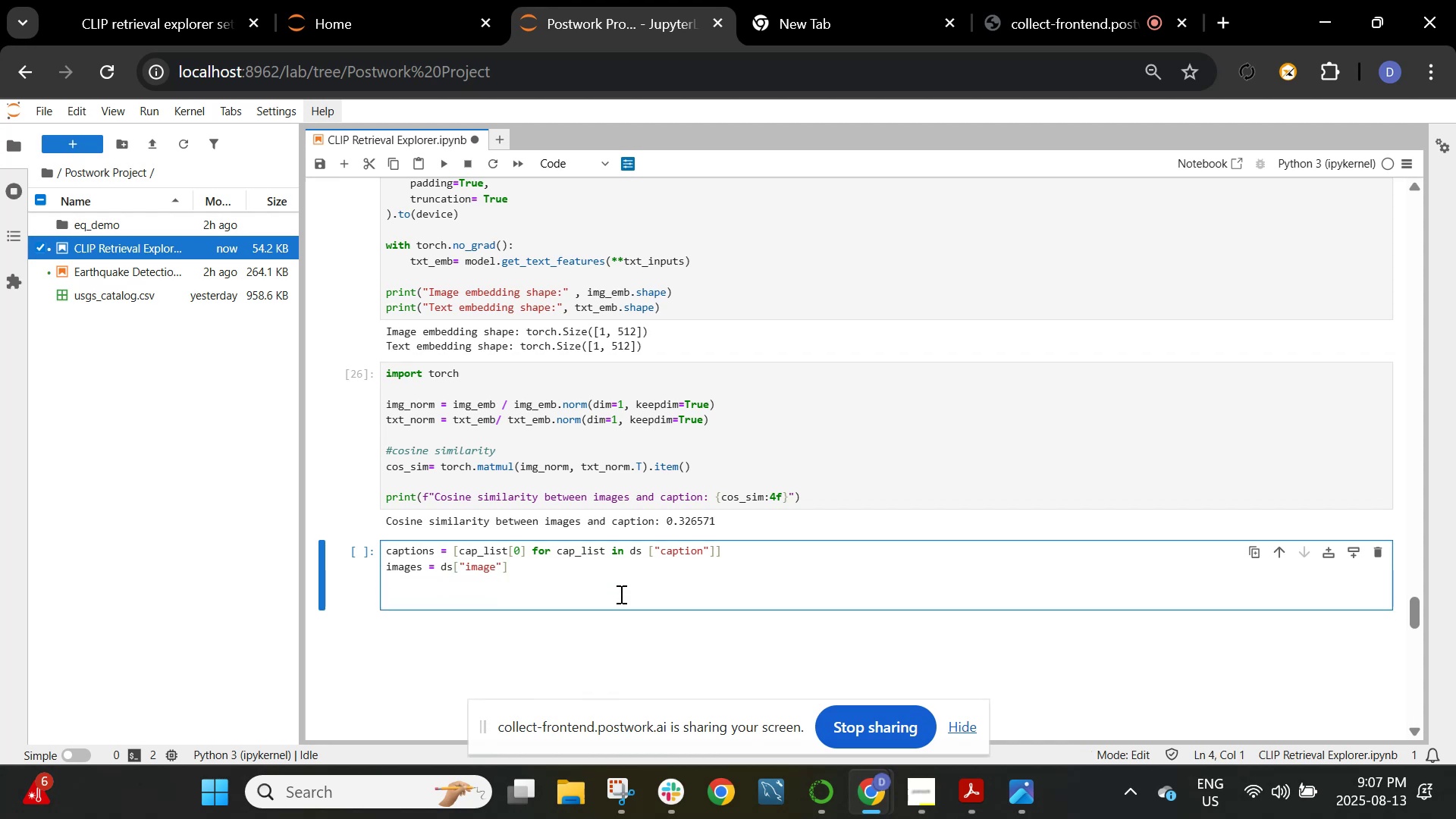 
type(print)
 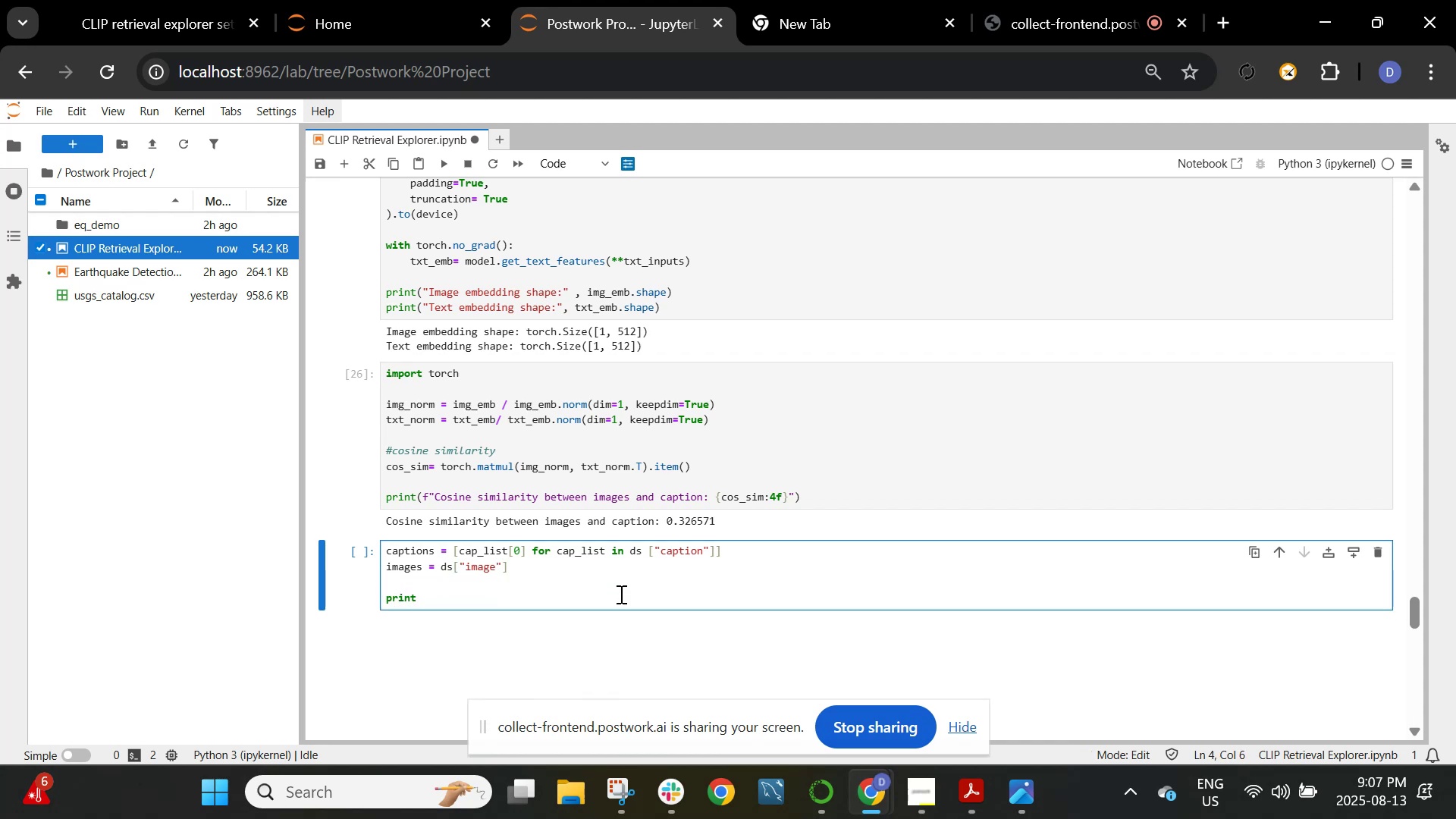 
type(("Number of images:", len(images)))
 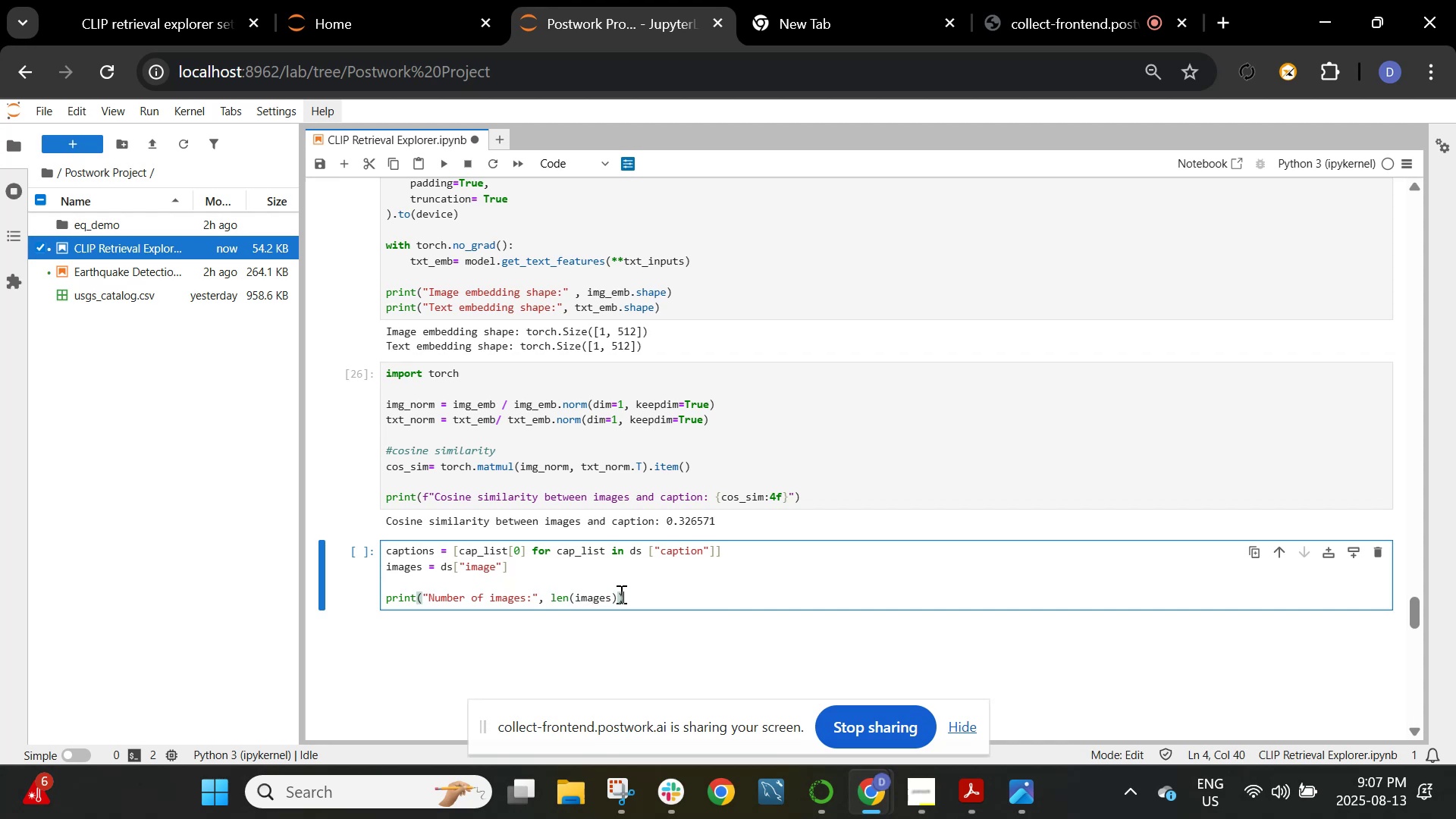 
left_click_drag(start_coordinate=[660, 595], to_coordinate=[384, 601])
 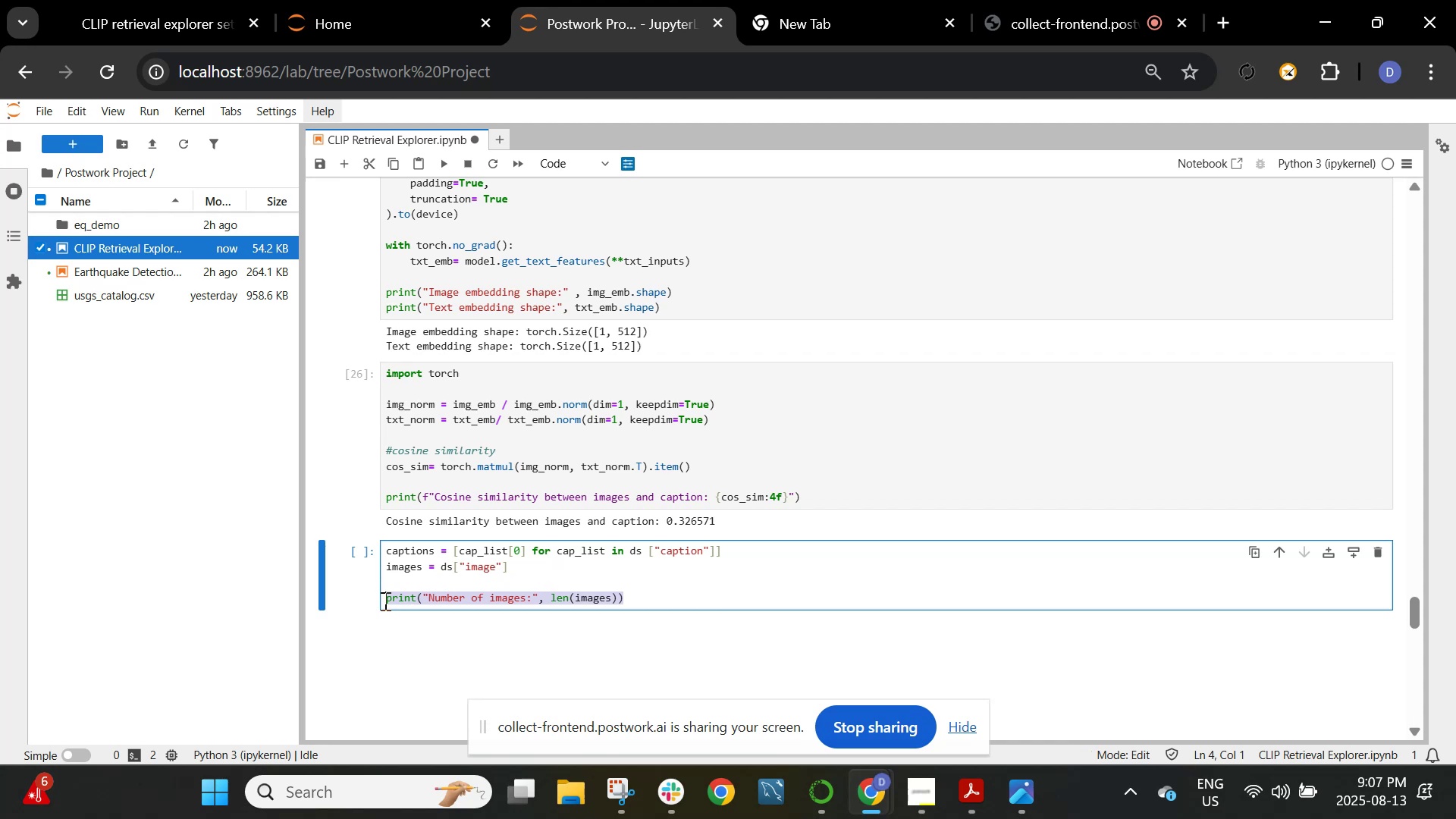 
key(Control+C)
 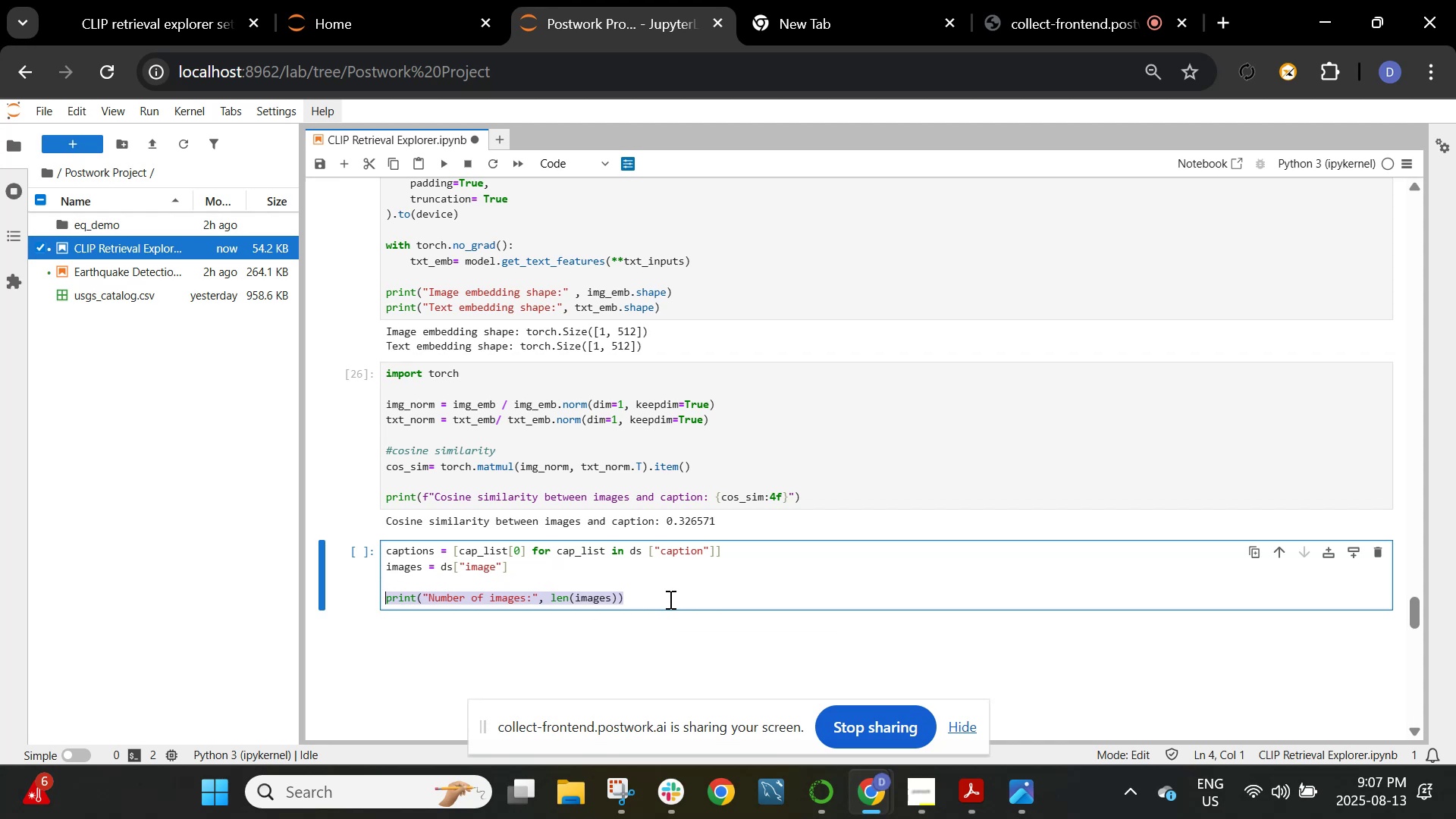 
left_click([669, 598])
 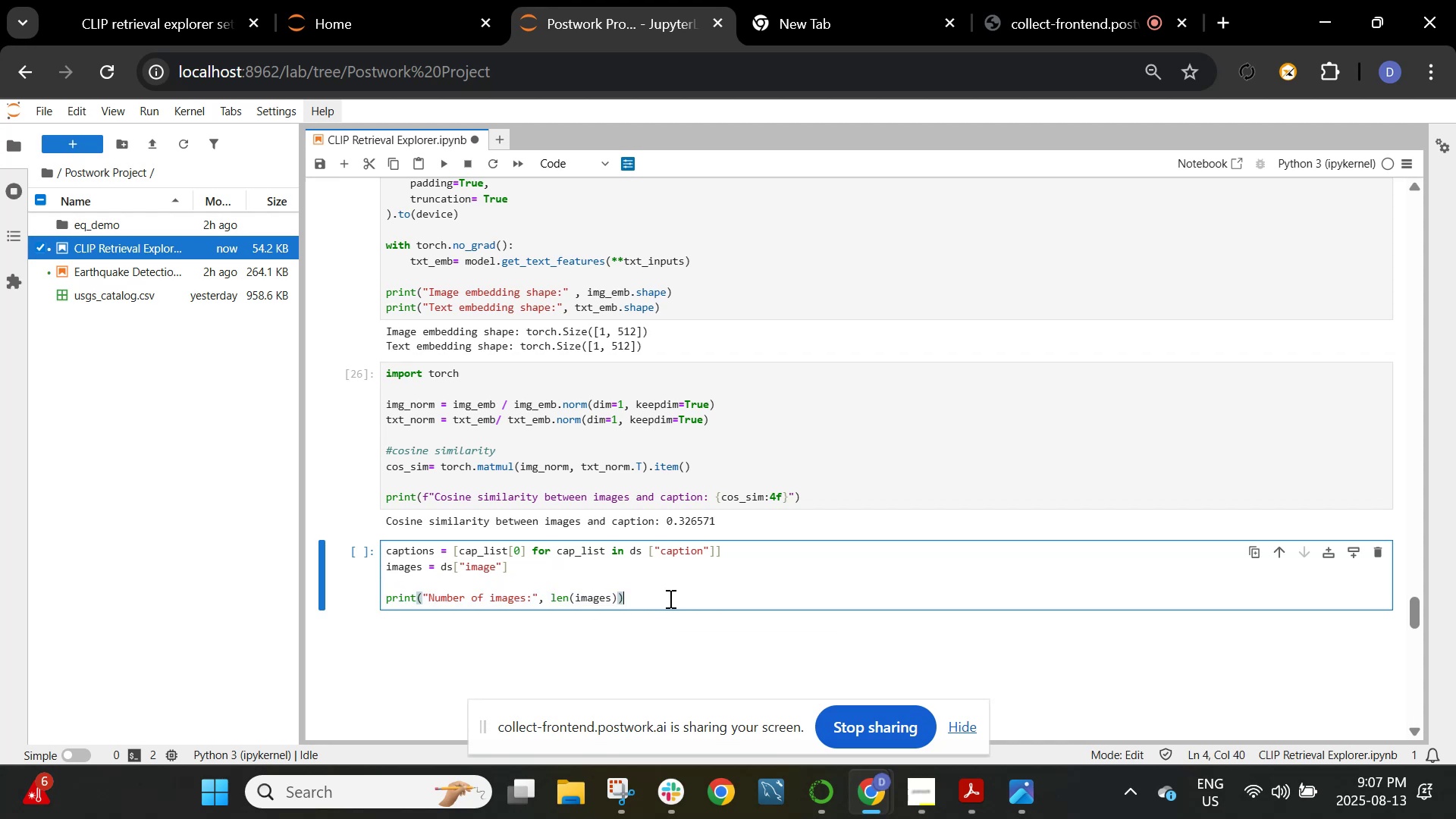 
key(Enter)
 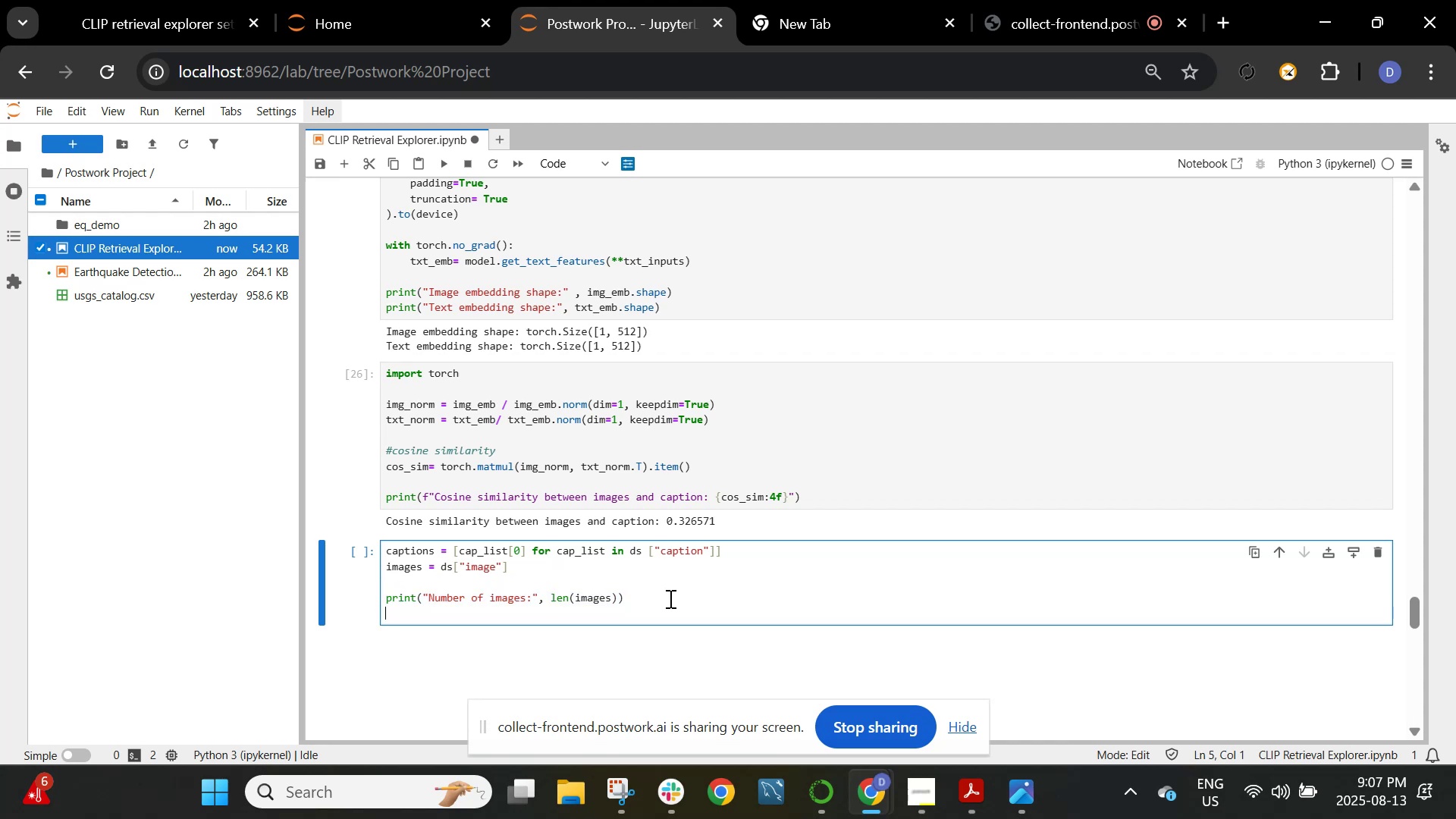 
key(Control+V)
 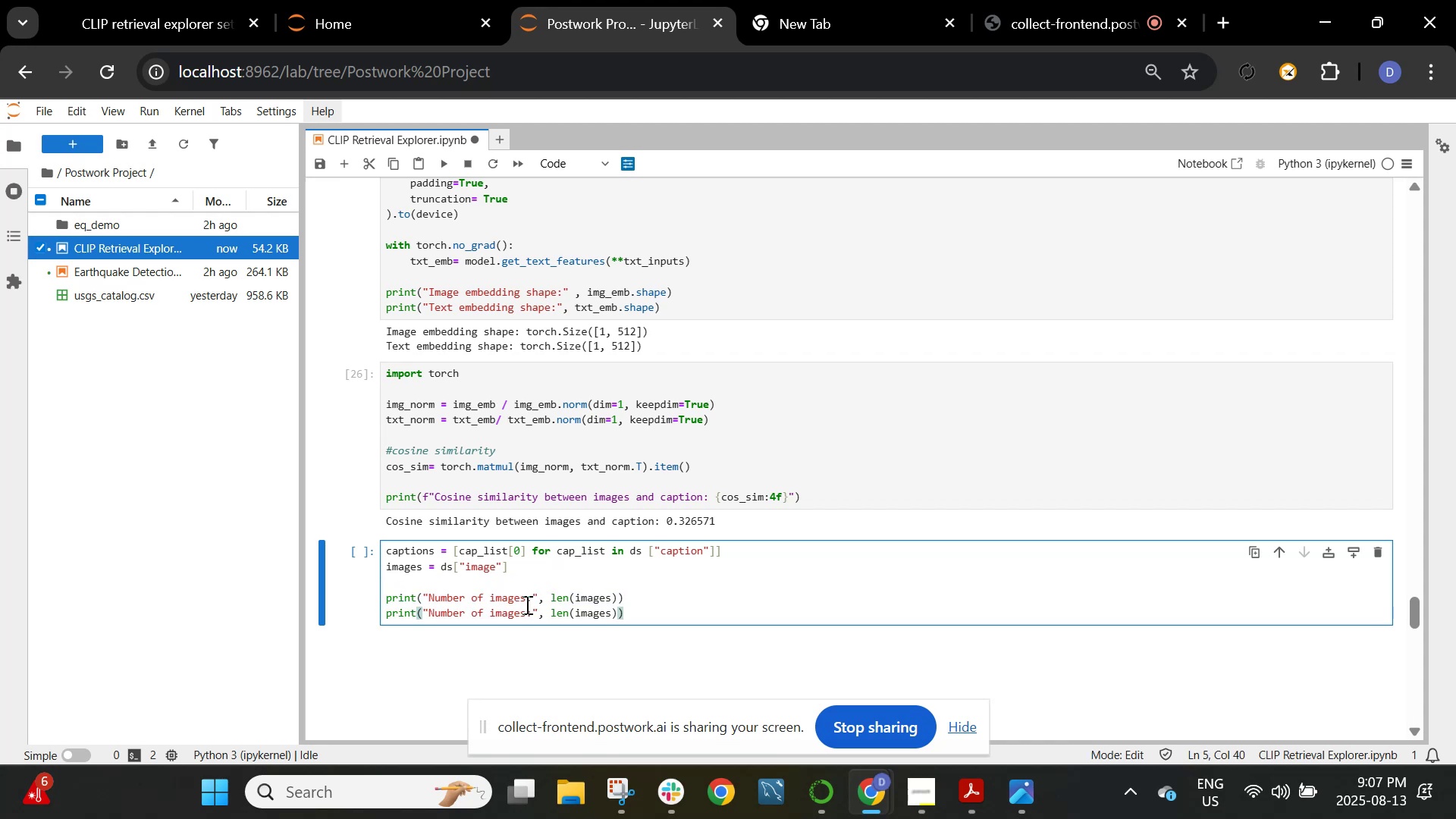 
left_click([524, 616])
 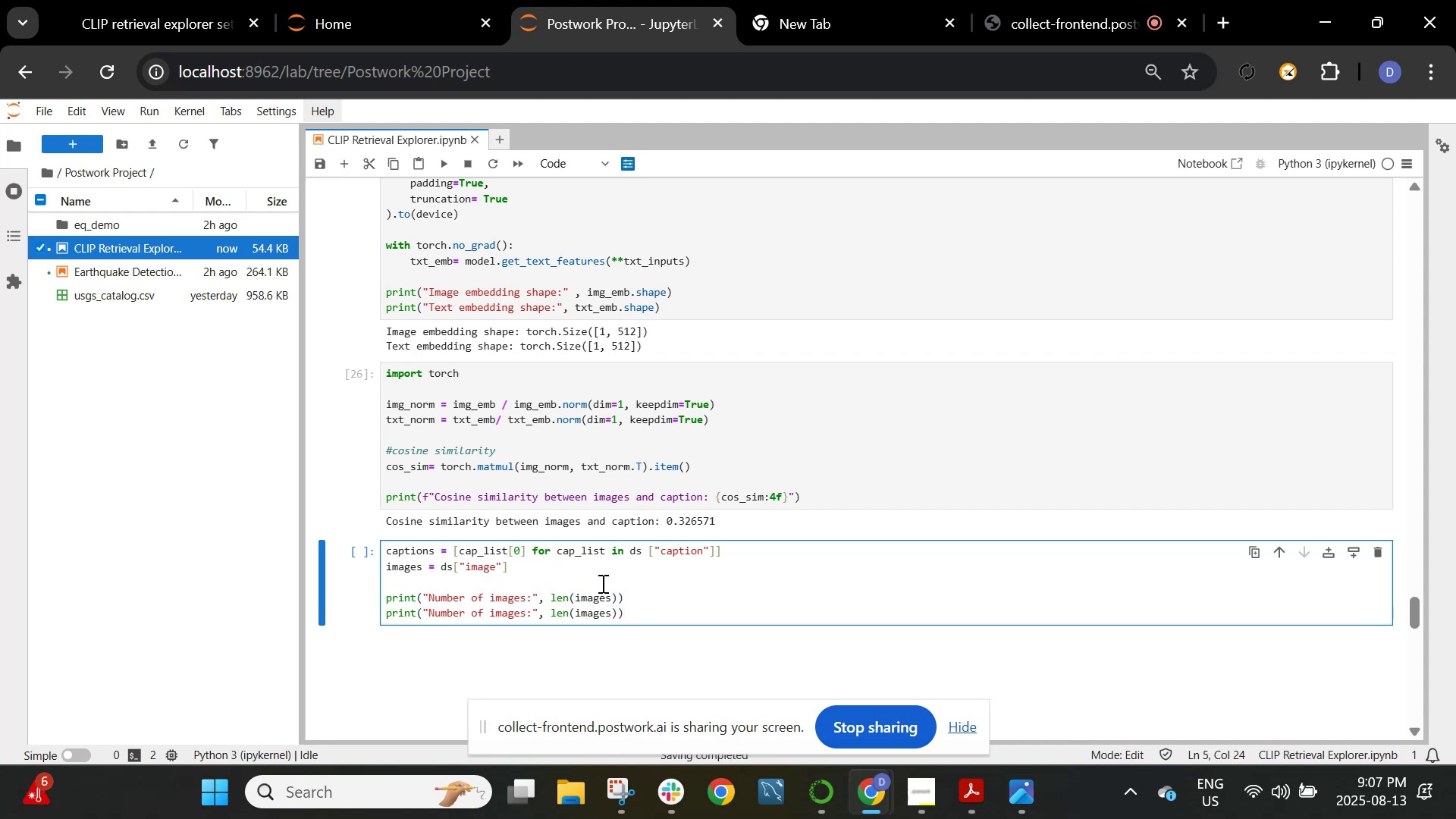 
key(Backspace)
key(Backspace)
key(Backspace)
key(Backspace)
key(Backspace)
key(Backspace)
type(captions)
 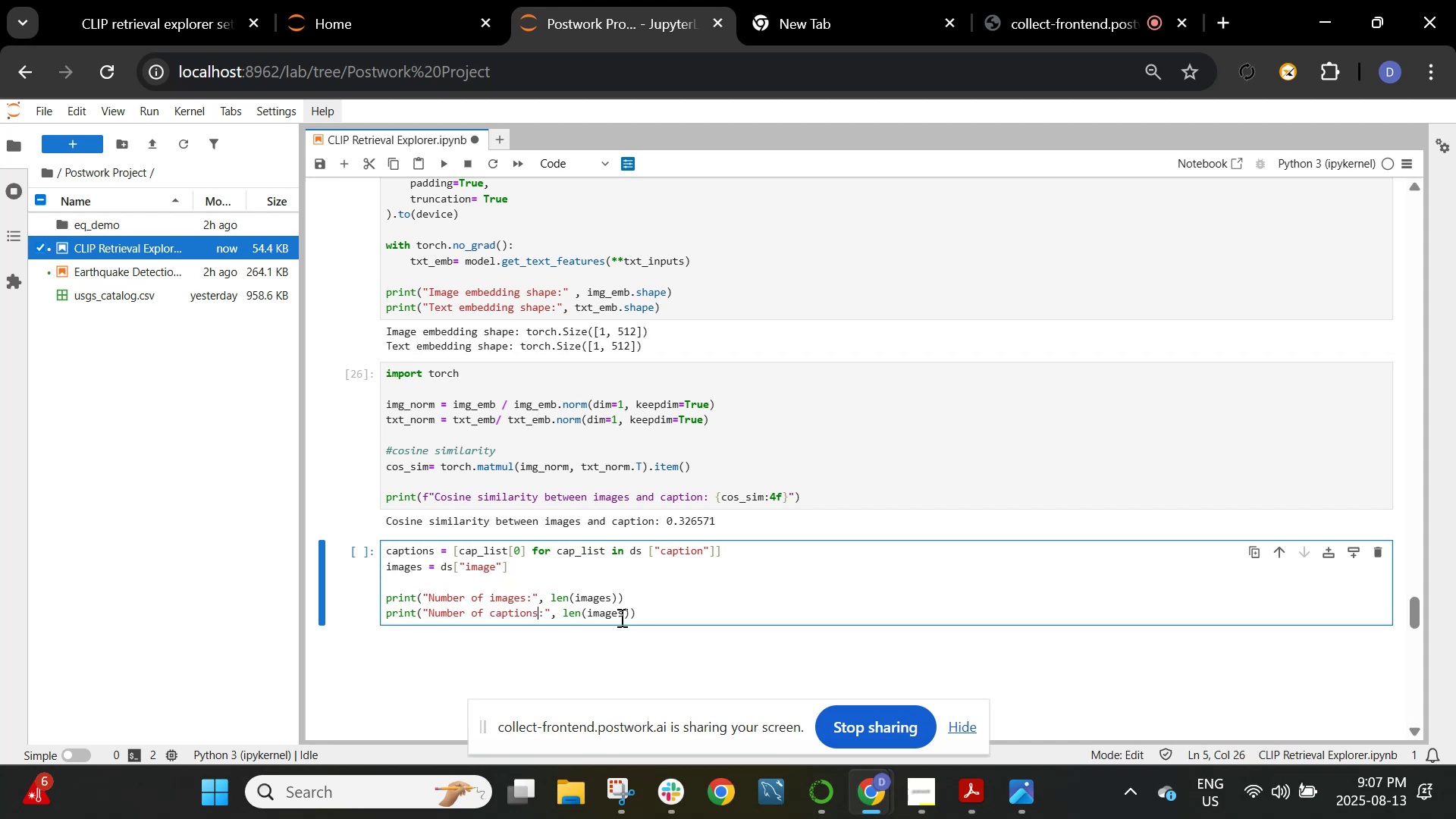 
left_click([618, 615])
 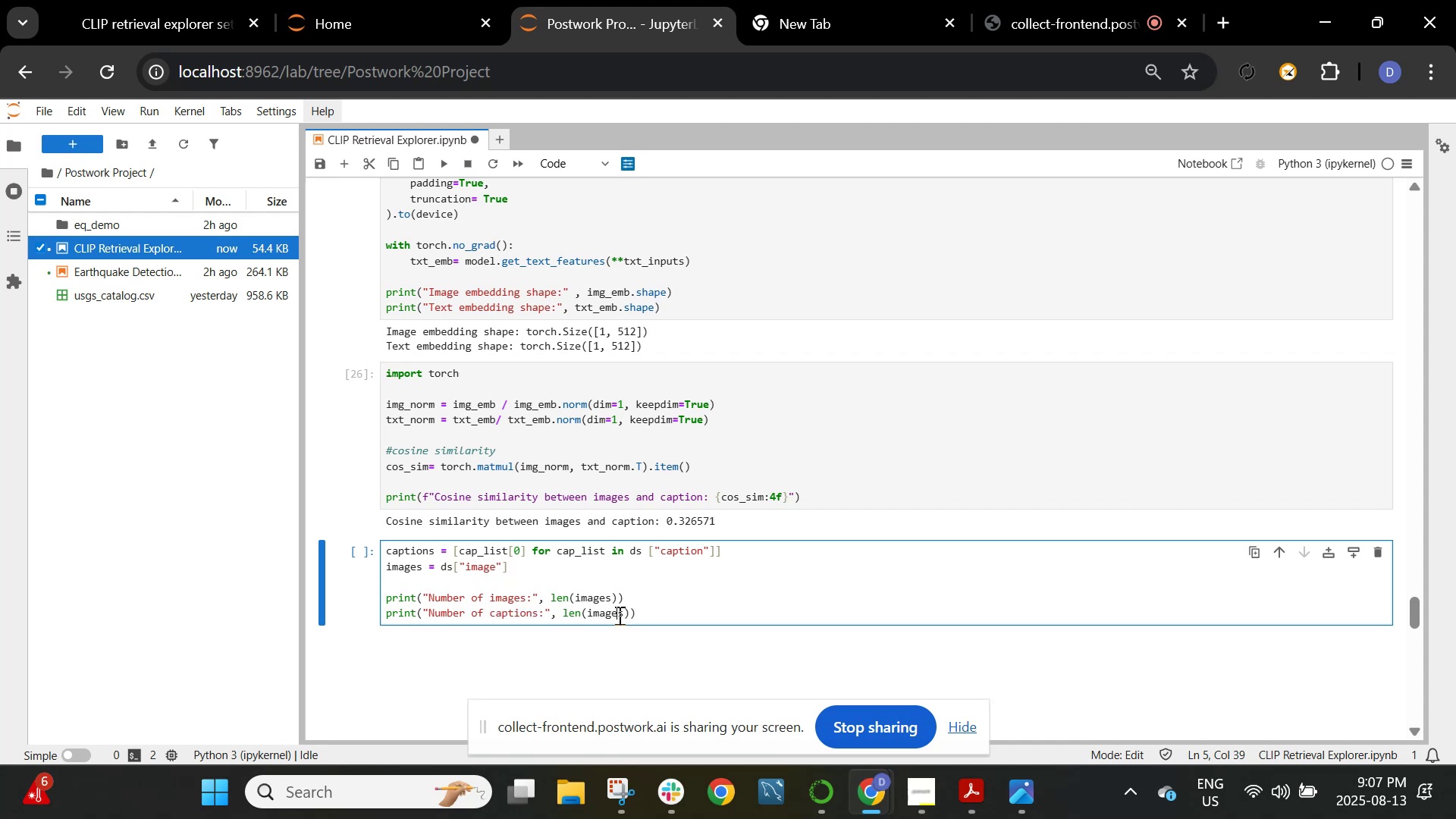 
key(Backspace)
key(Backspace)
key(Backspace)
key(Backspace)
type(c)
key(Backspace)
key(Backspace)
type(caption)
 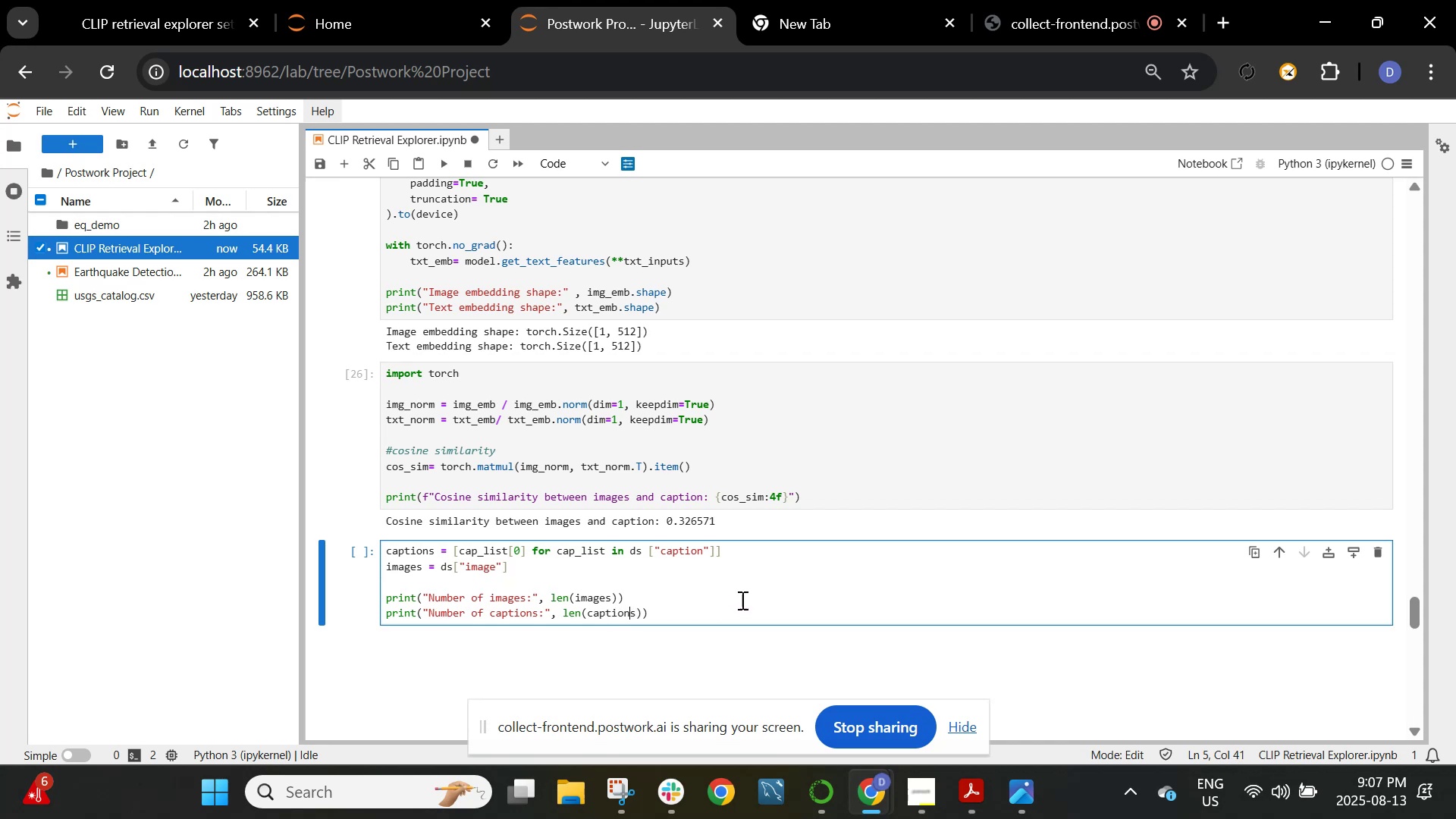 
scroll: coordinate [726, 610], scroll_direction: down, amount: 1.0
 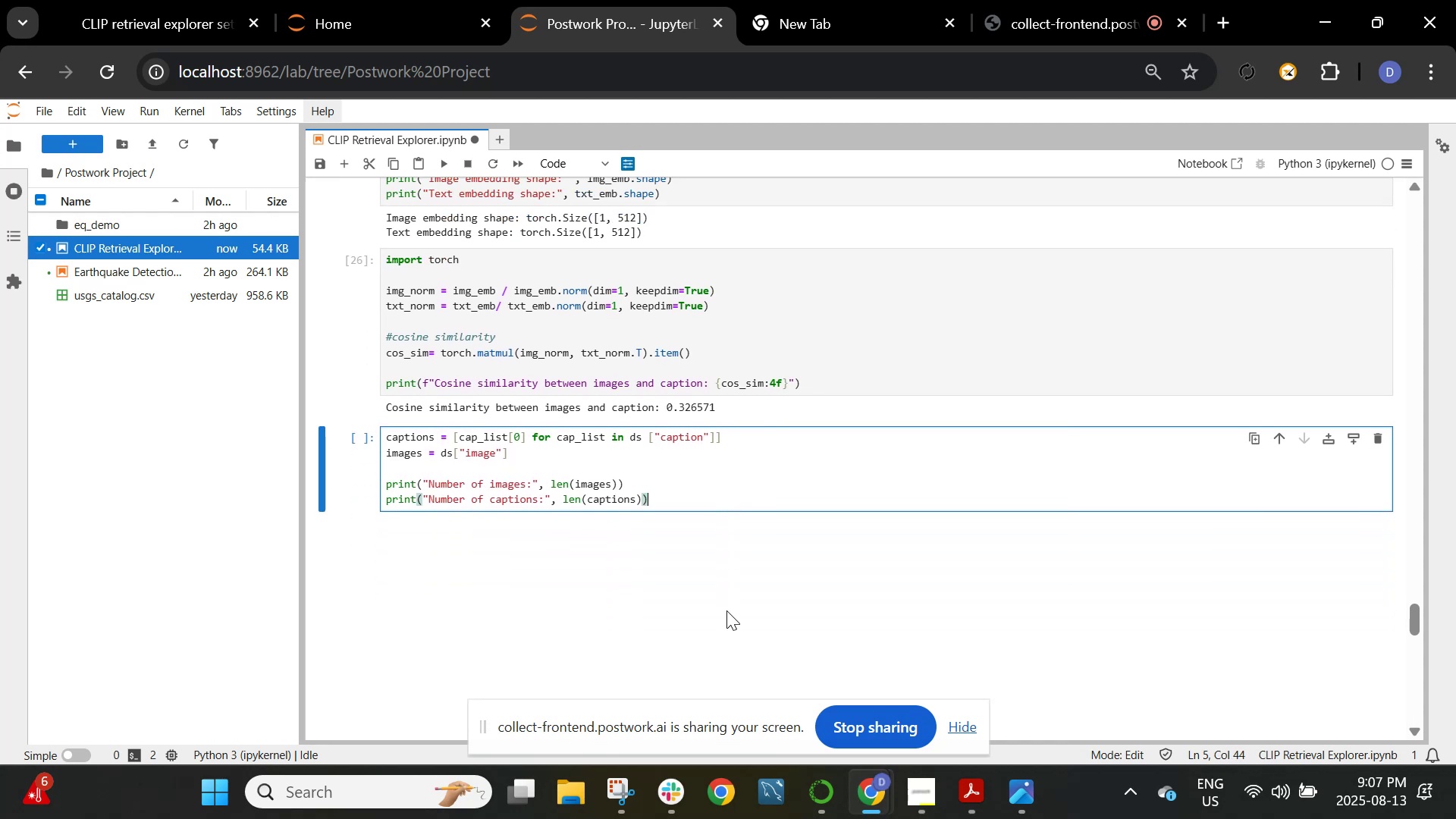 
key(Enter)
 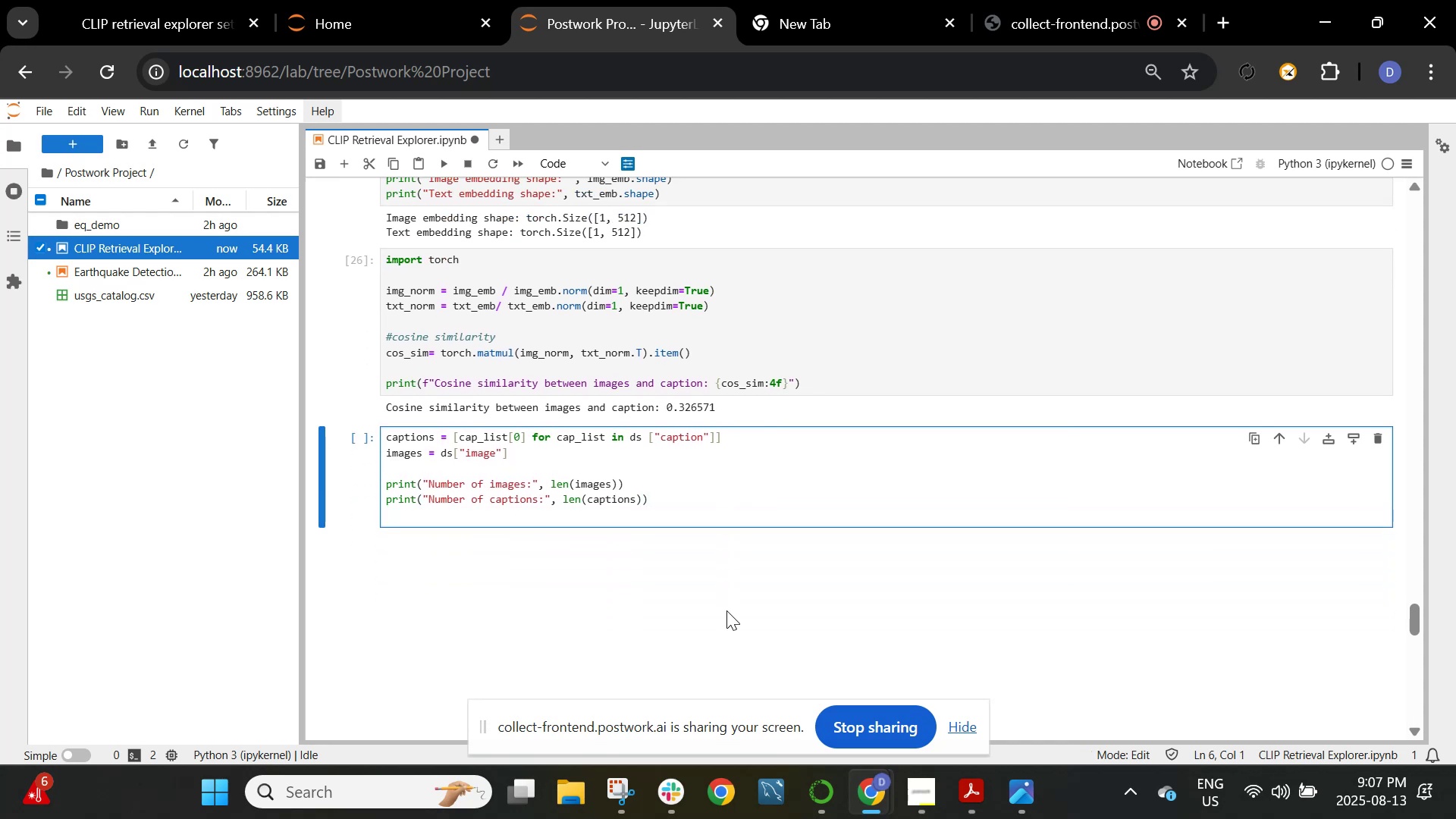 
type(print("First a)
key(Backspace)
type(caption:", captions[0]))
 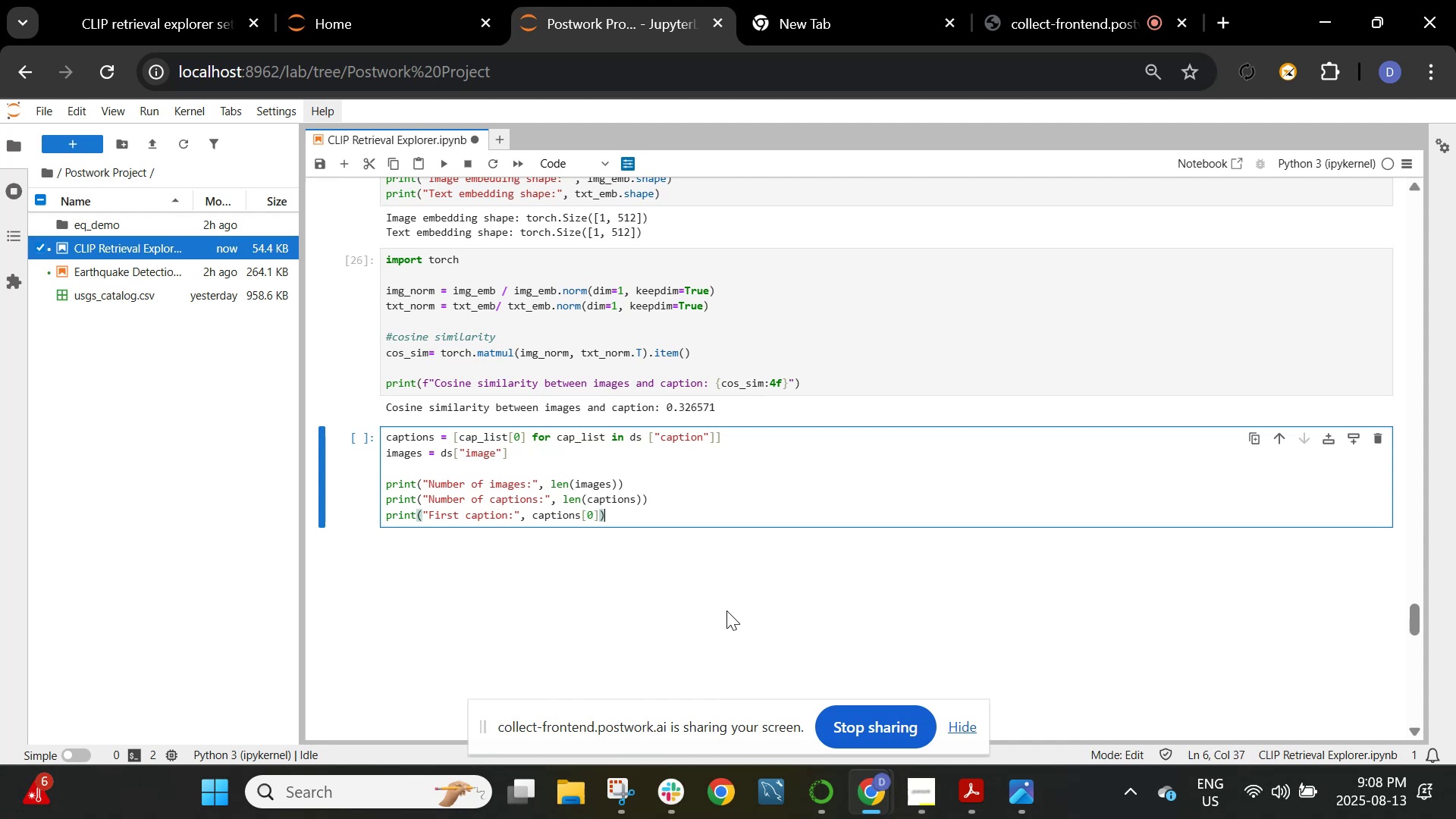 
key(Shift+Enter)
 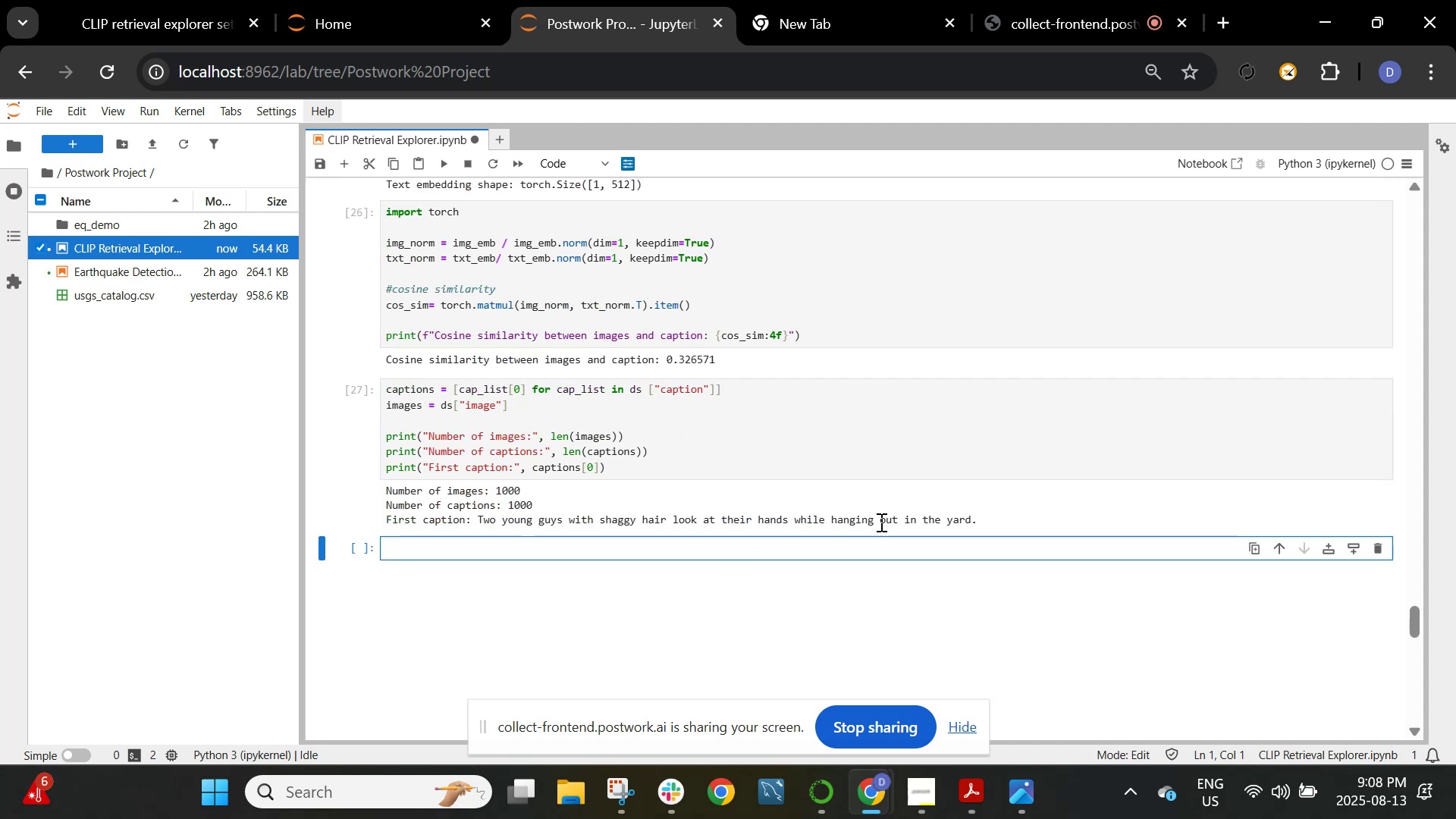 
wait(11.79)
 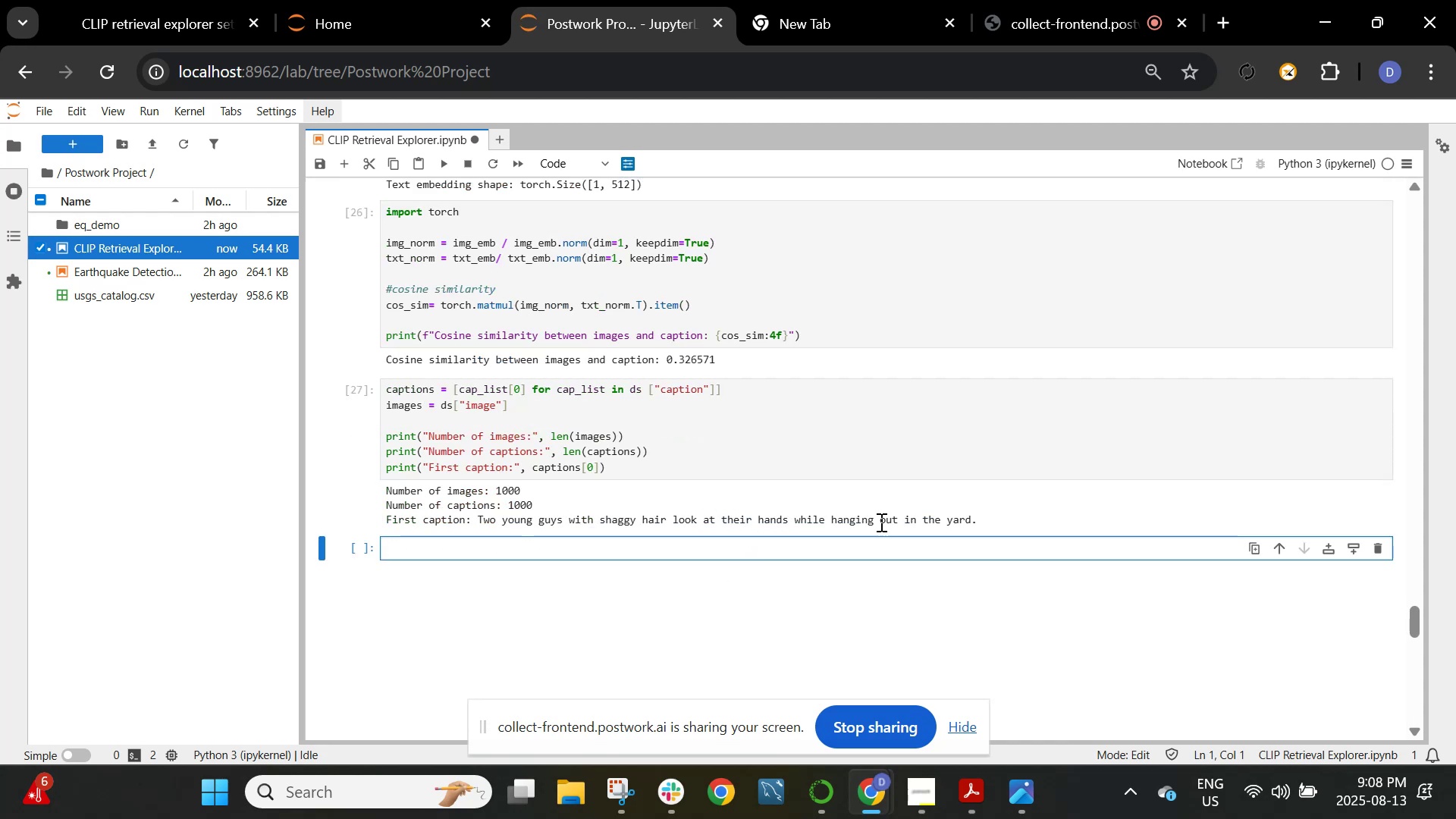 
left_click([836, 692])
 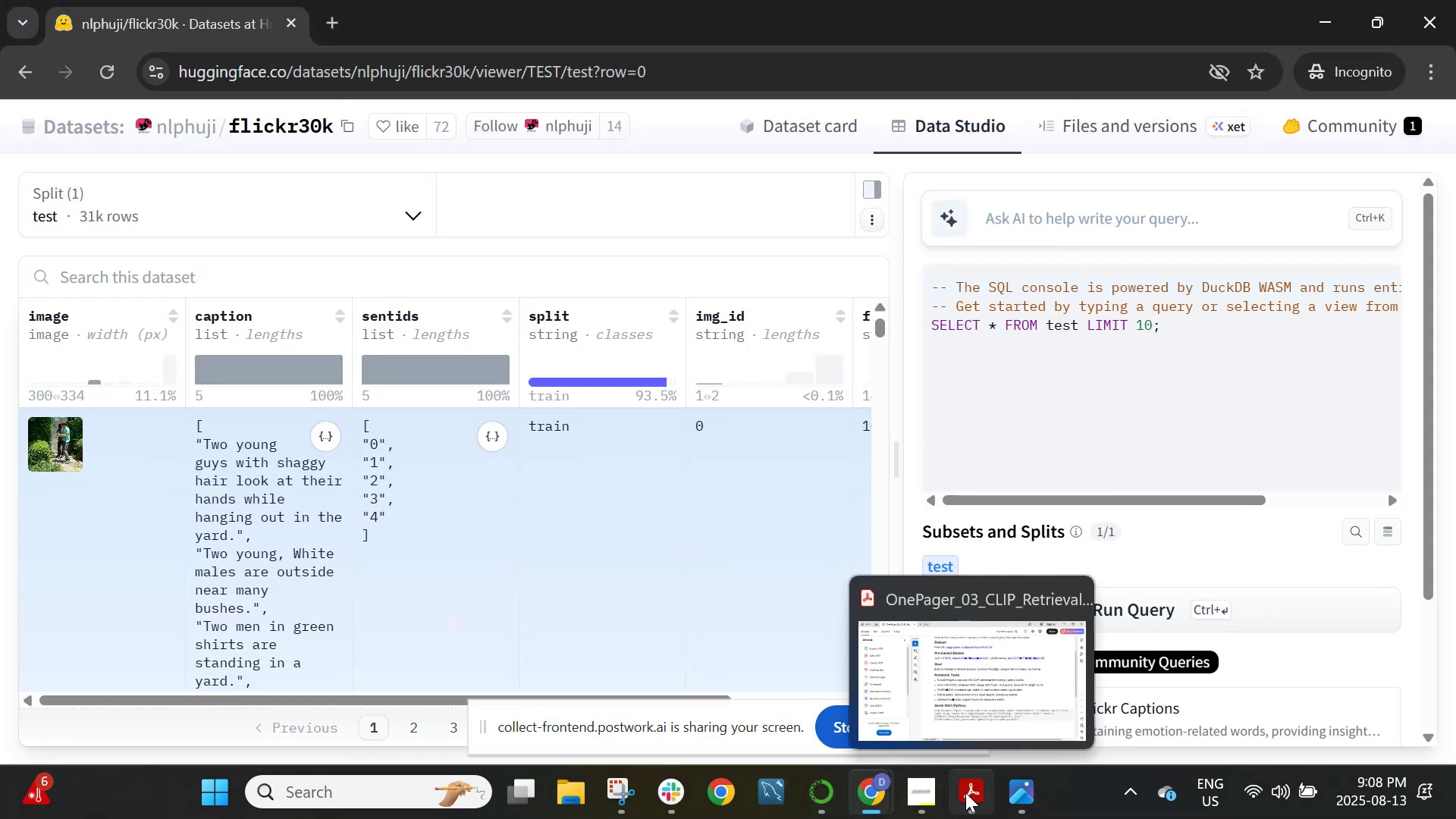 
wait(7.52)
 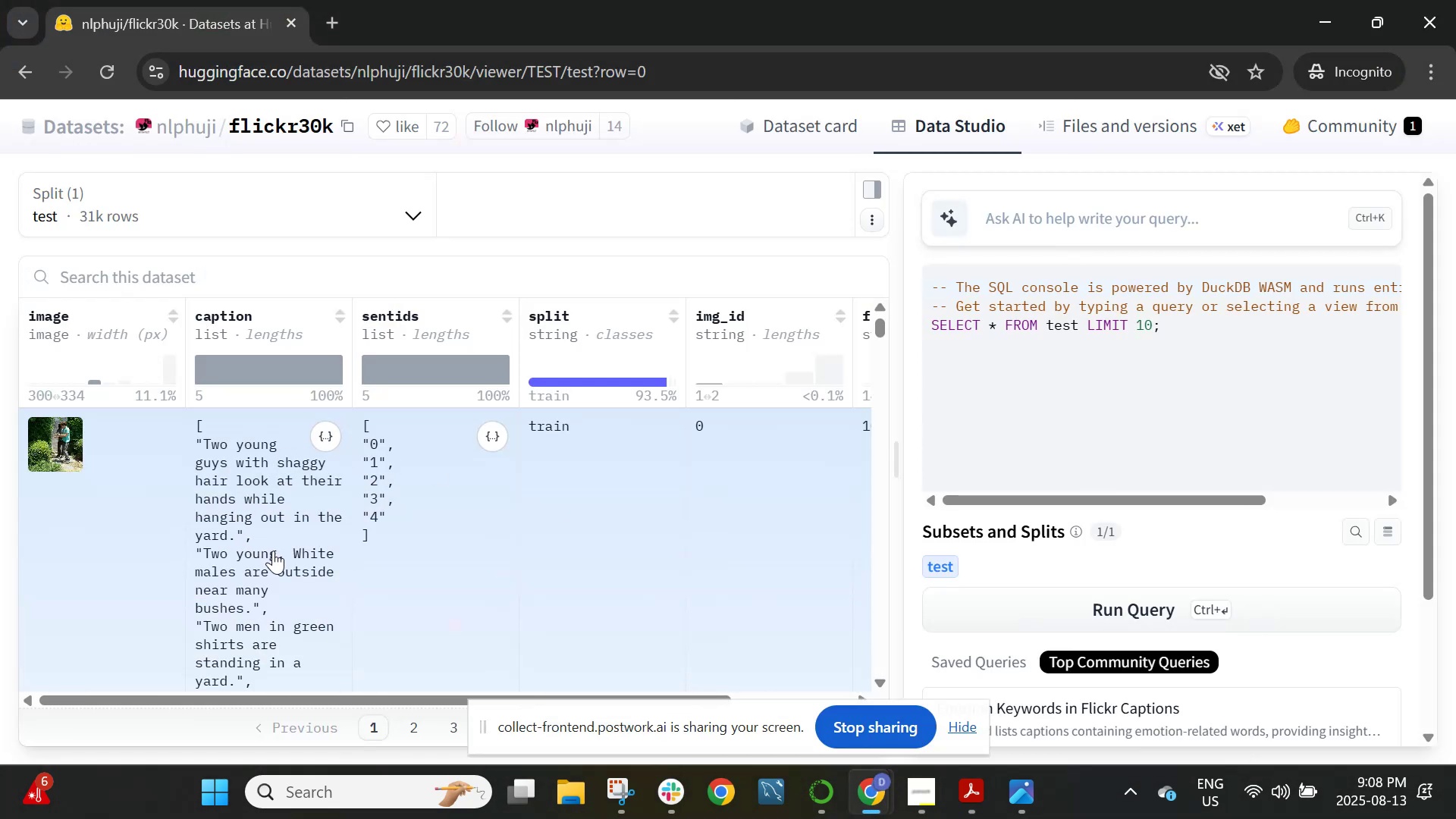 
left_click([642, 687])
 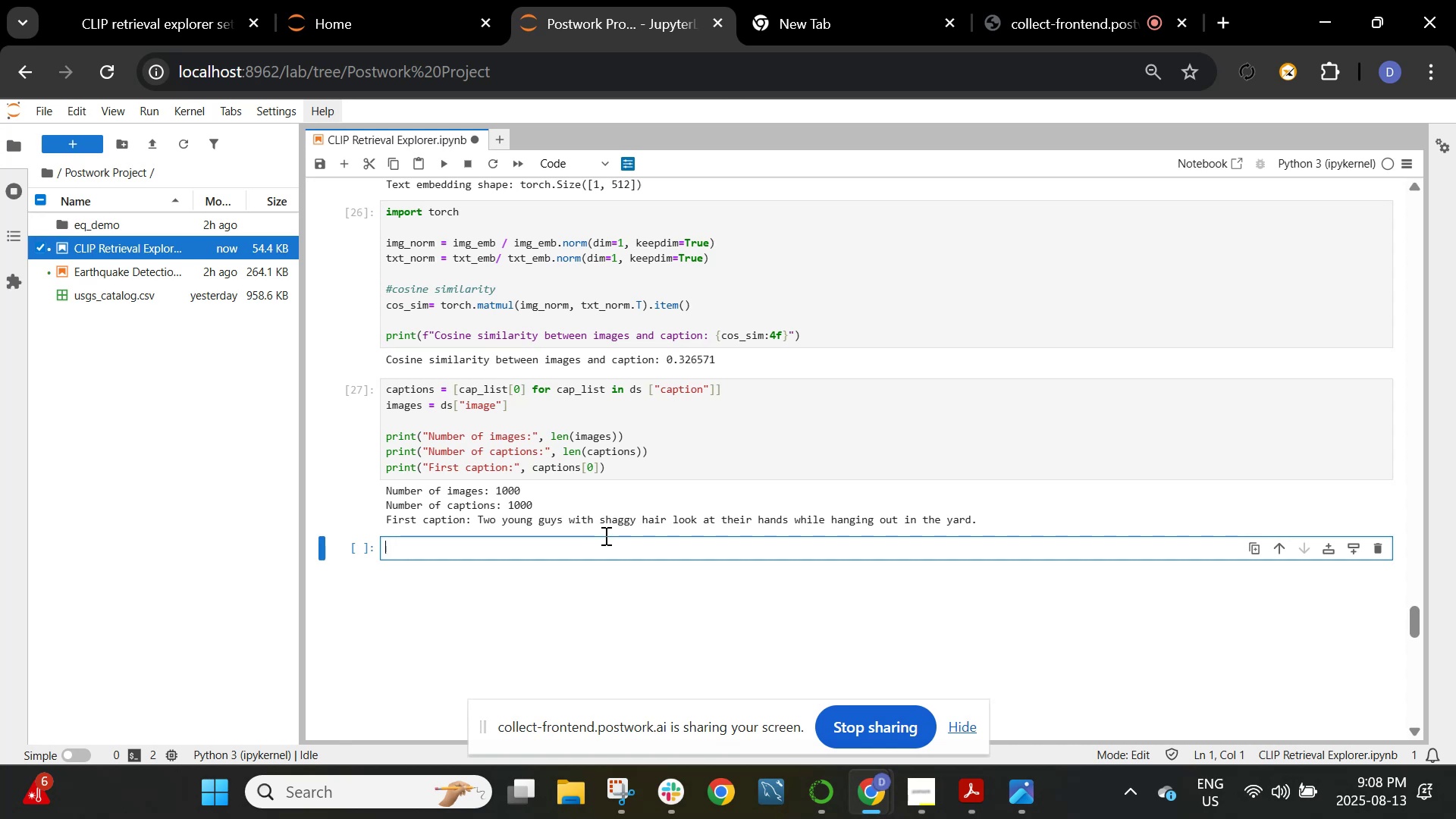 
wait(20.7)
 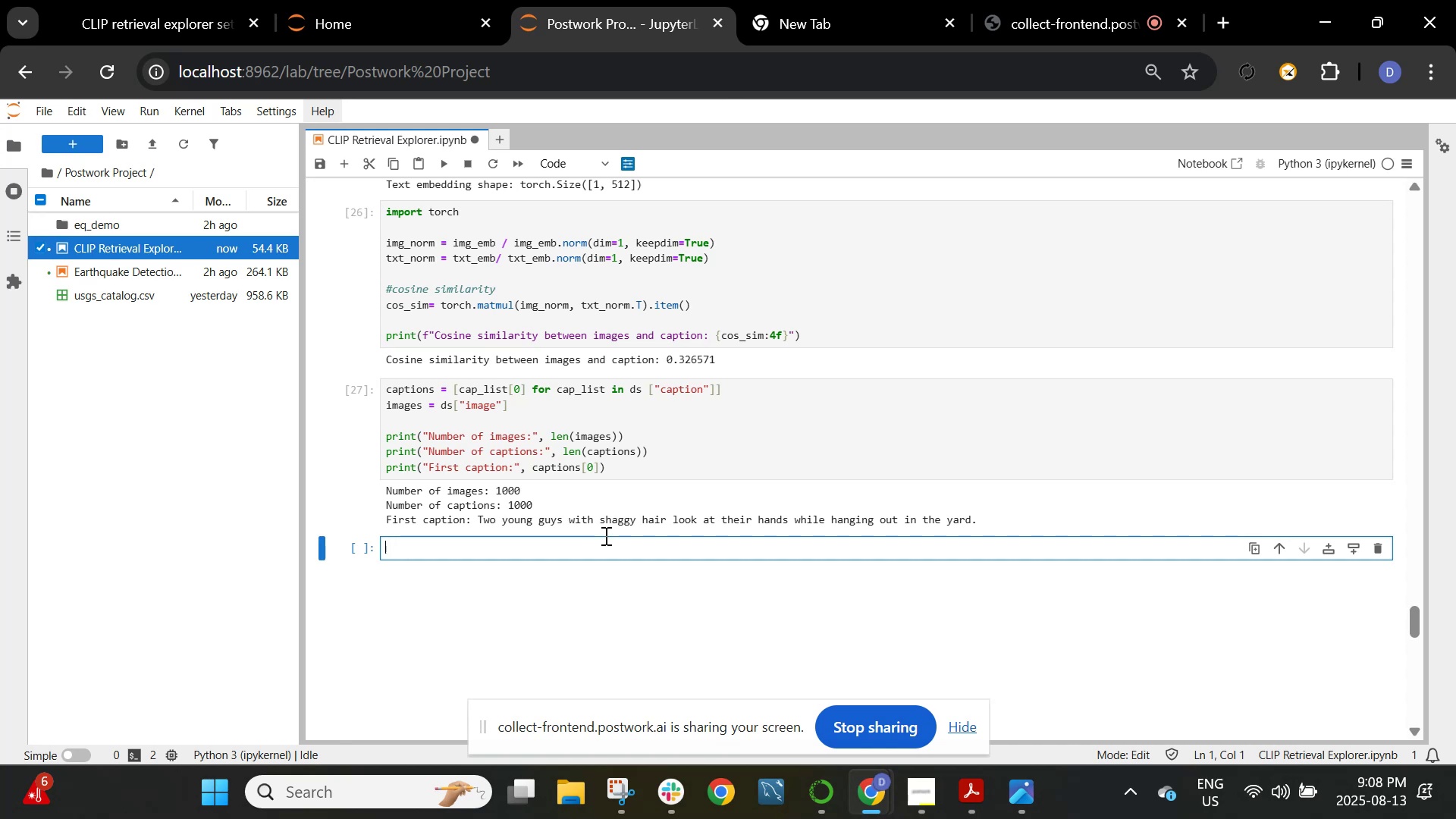 
scroll: coordinate [605, 497], scroll_direction: up, amount: 81.0
 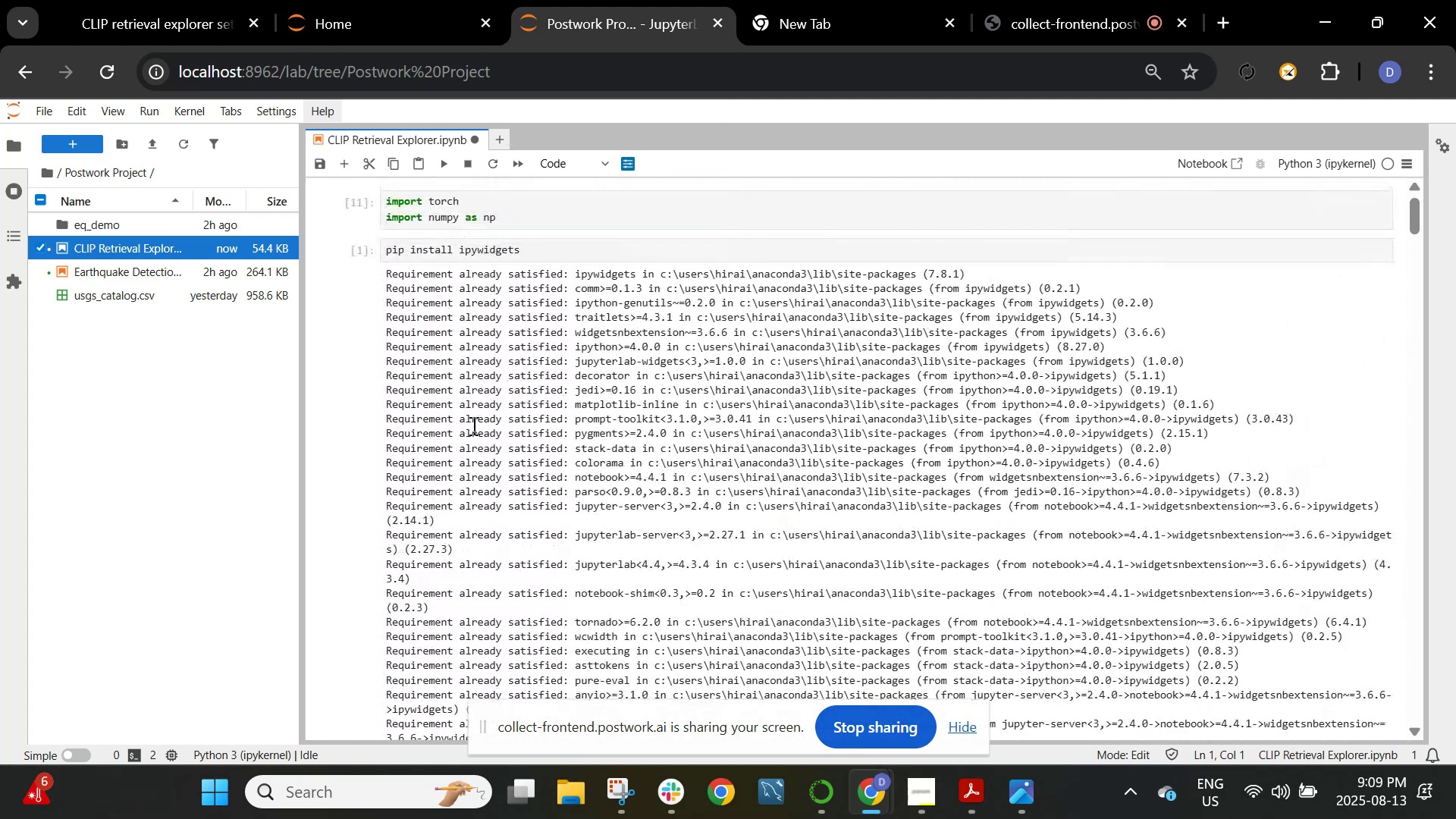 
scroll: coordinate [533, 378], scroll_direction: down, amount: 64.0
 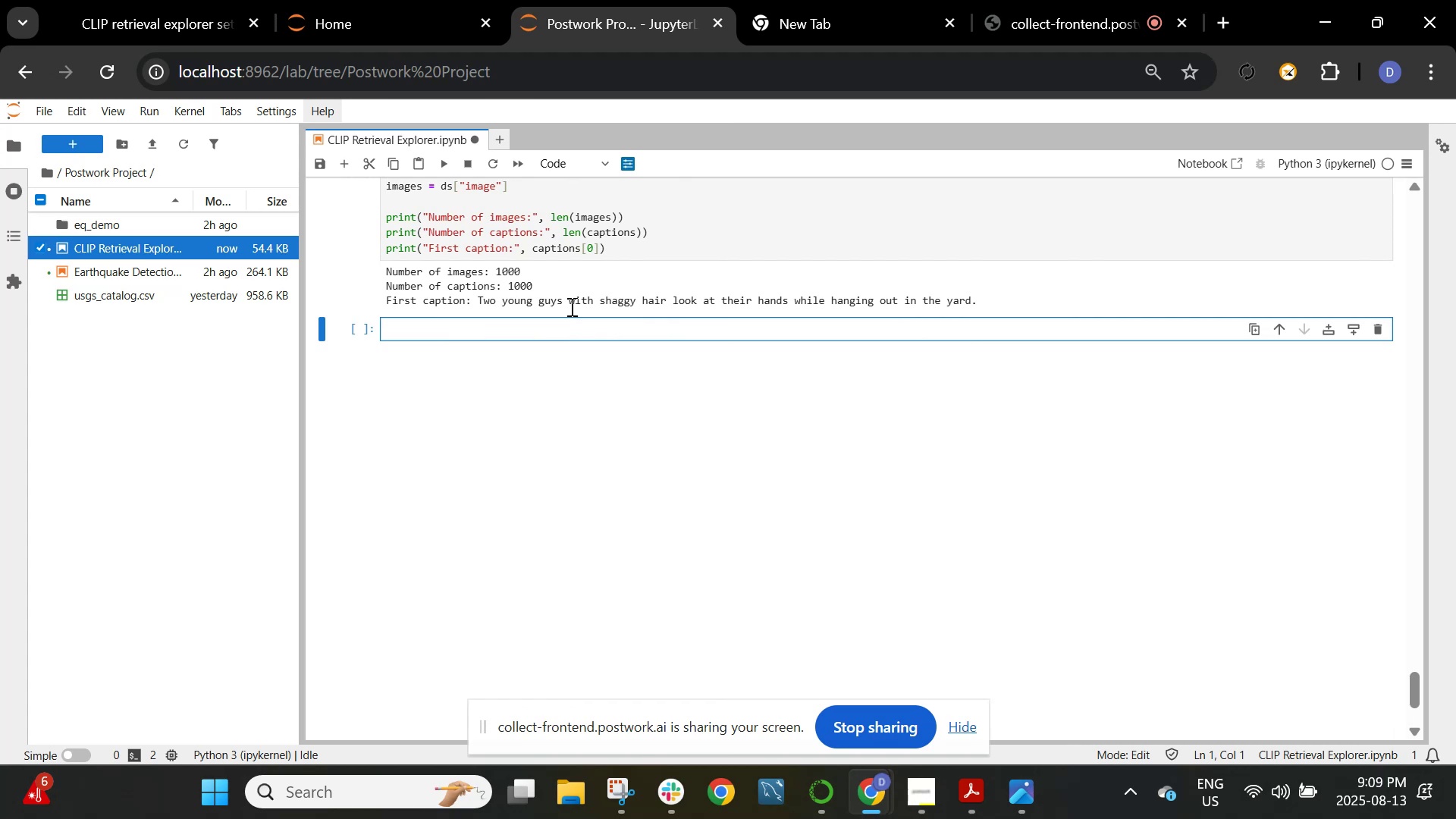 
type(def nom)
key(Backspace)
type(rmalize(V))
key(Backspace)
key(Backspace)
type(c)
key(Backspace)
type(v):)
 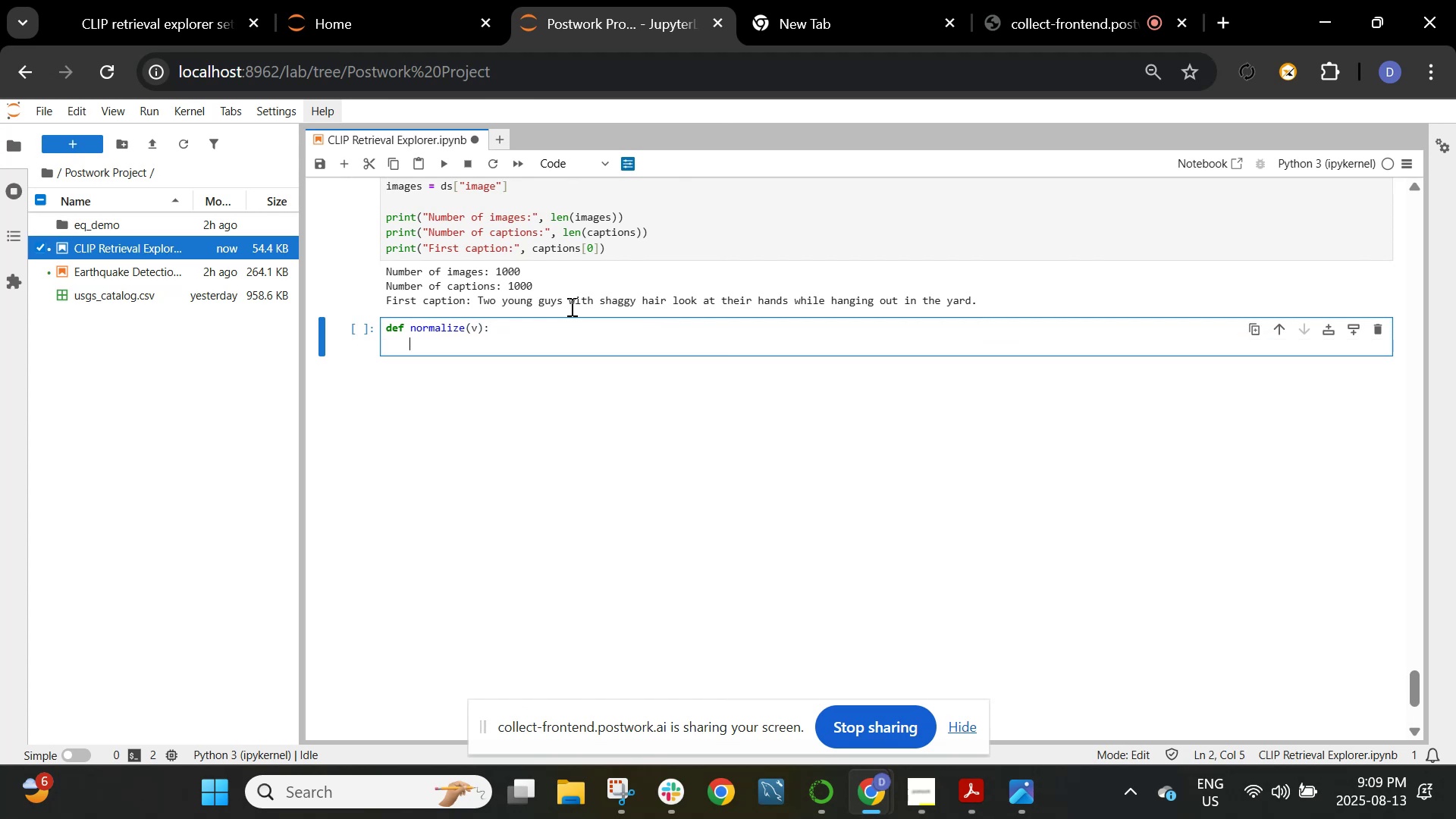 
 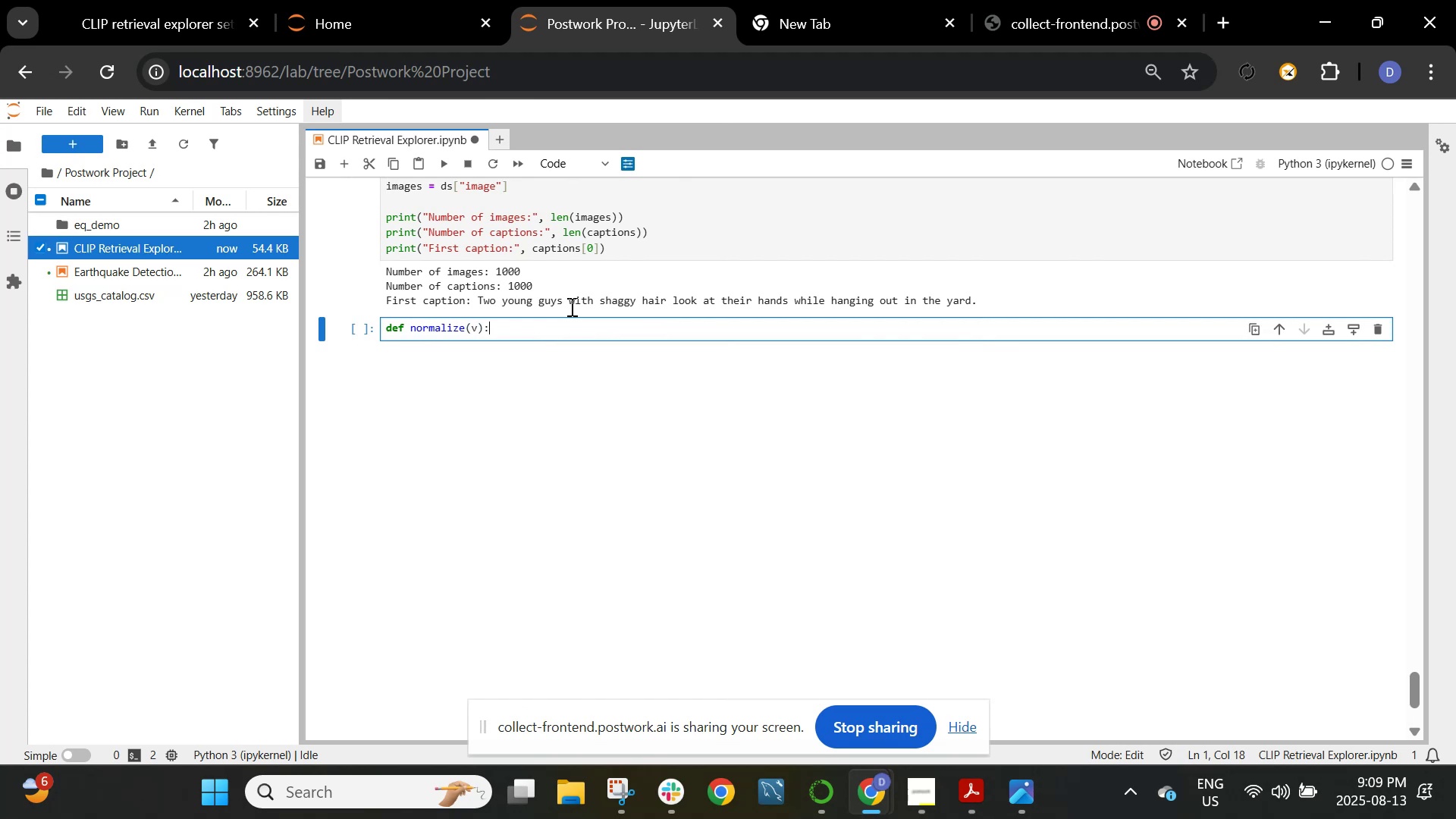 
key(Enter)
 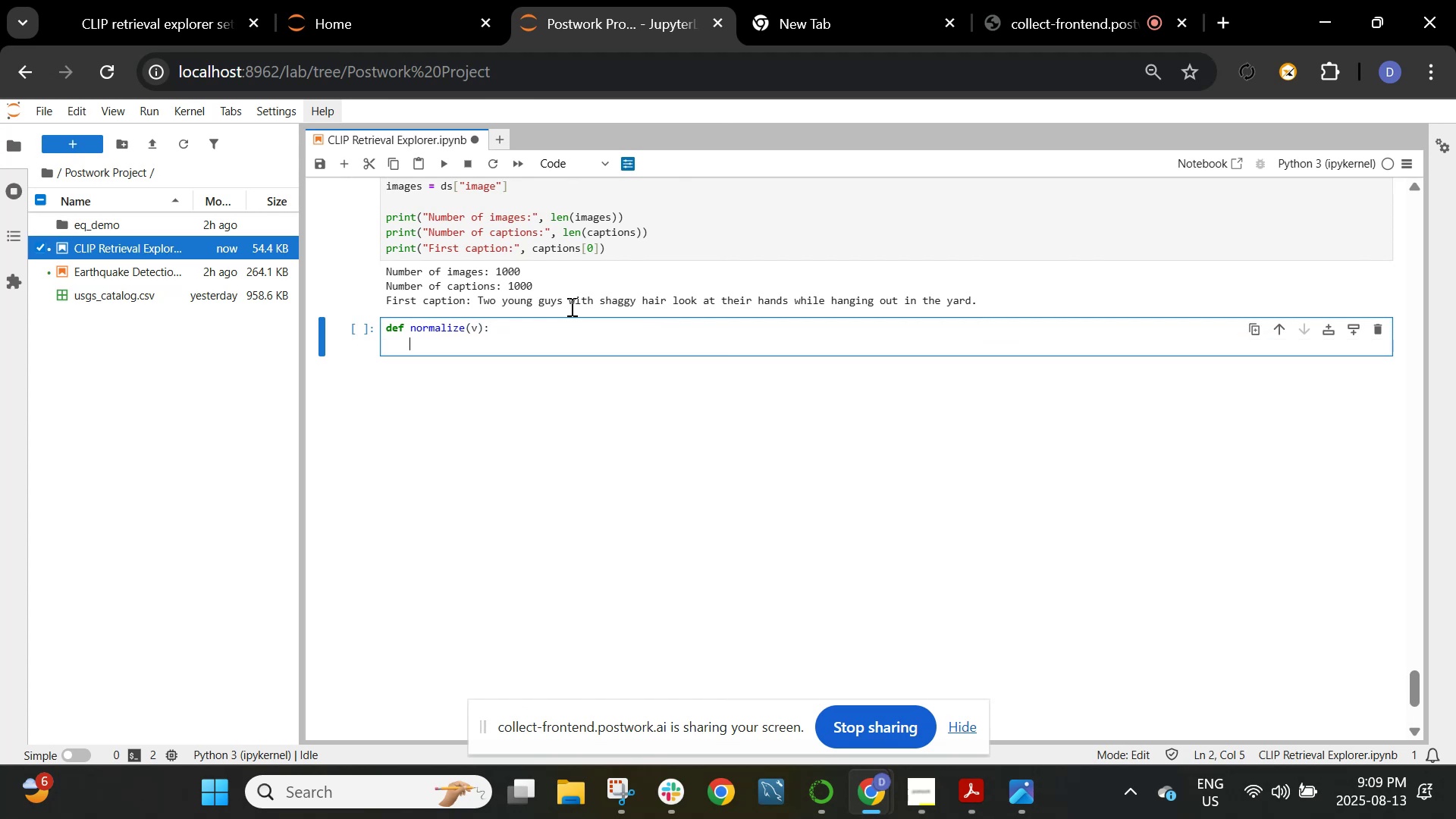 
type(return v /n)
key(Backspace)
type( np.linalg.norm*)
key(Backspace)
type((v, axo)
key(Backspace)
type(is-)
key(Backspace)
type(=1, keepdims=True))
 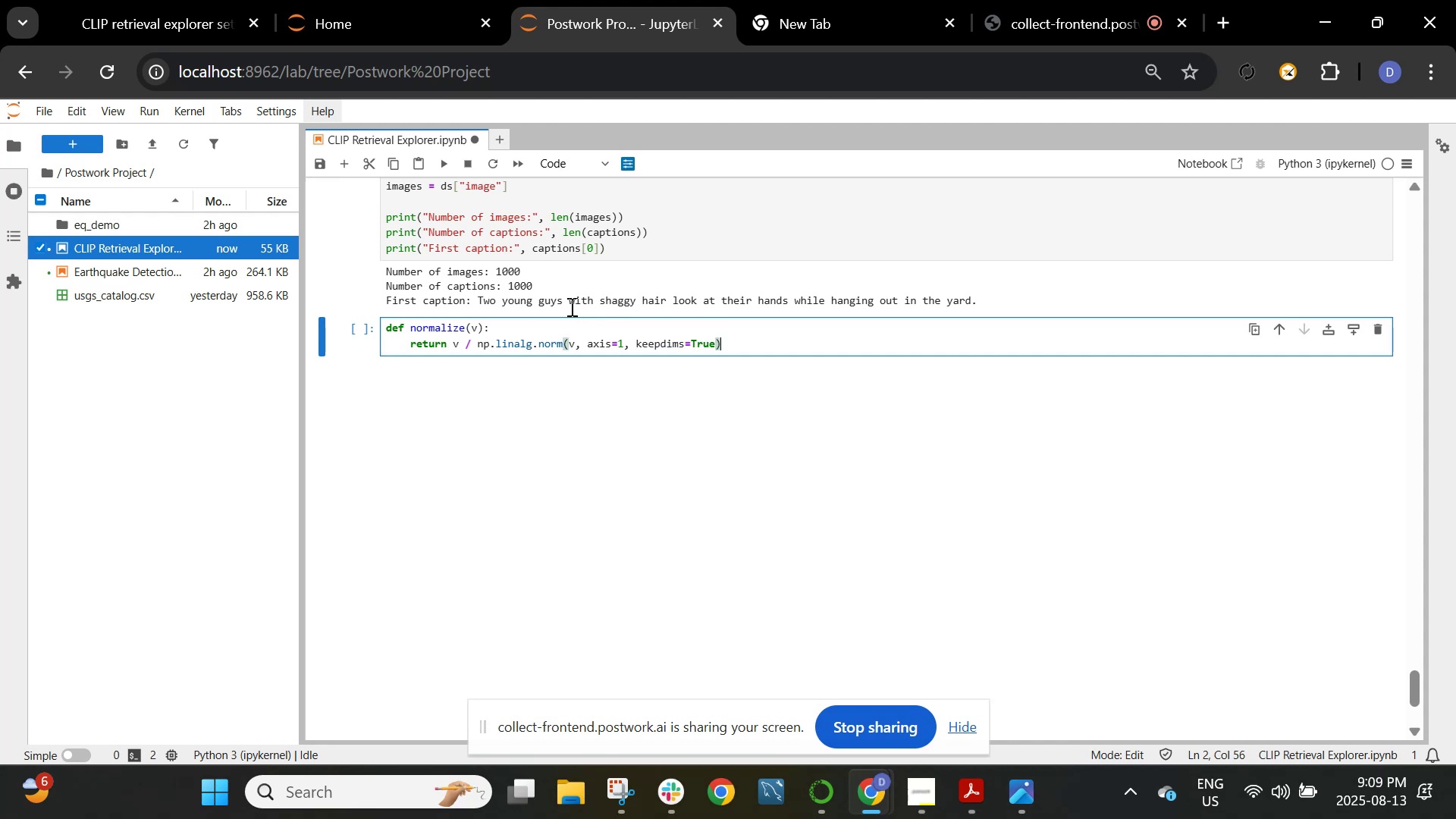 
key(Enter)
 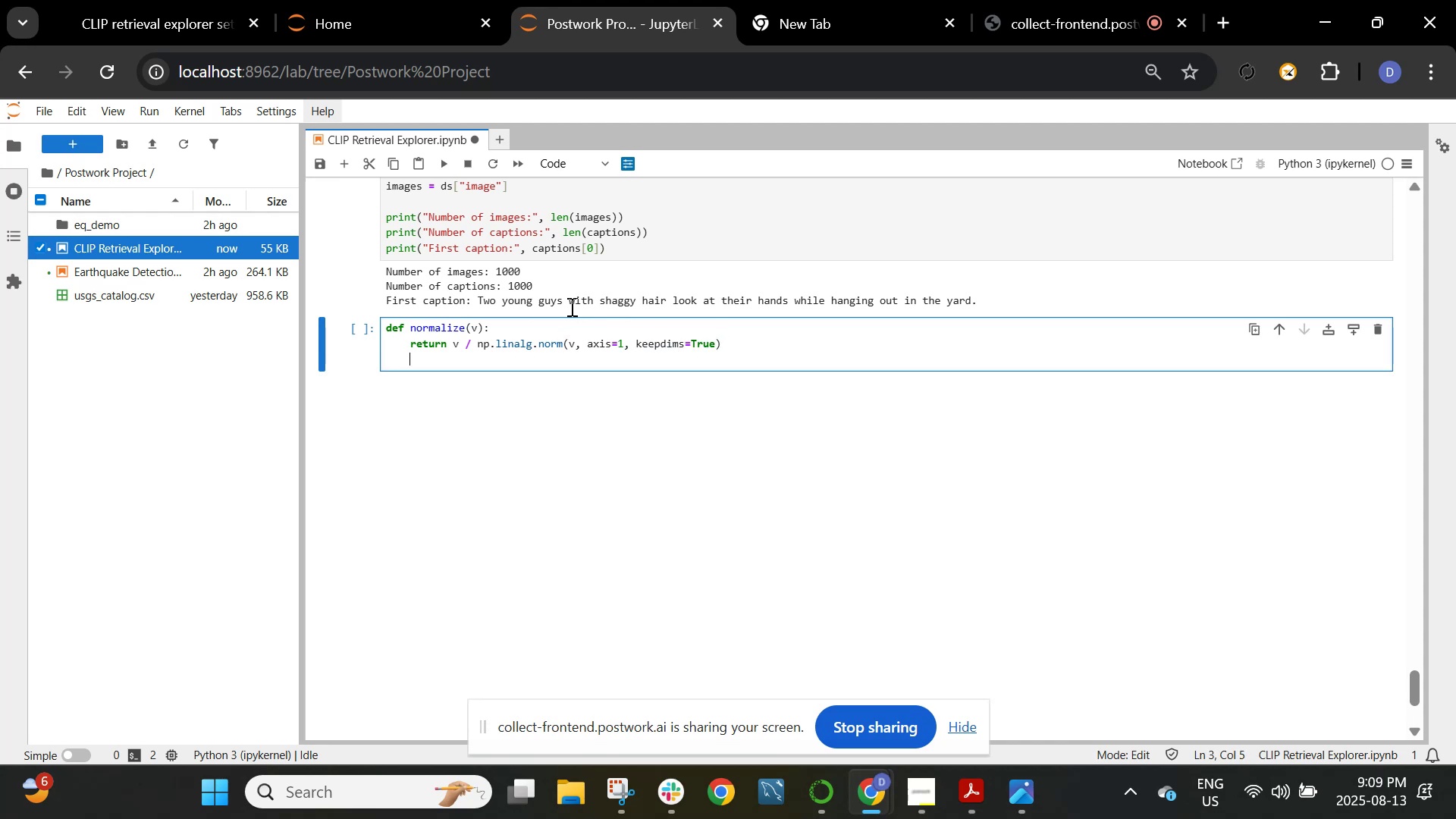 
key(Enter)
 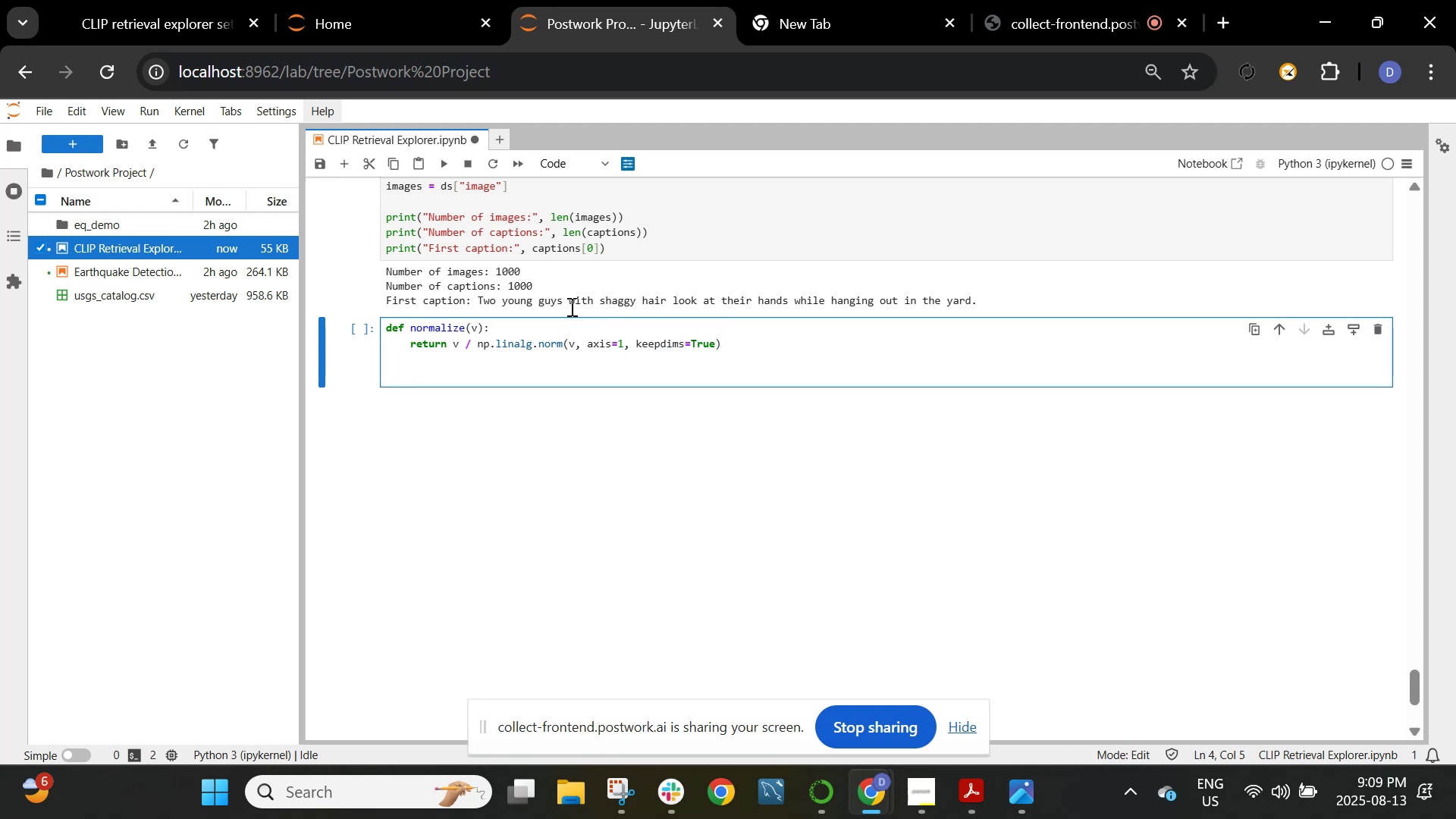 
key(Backspace)
type(fr)
key(Backspace)
key(Backspace)
 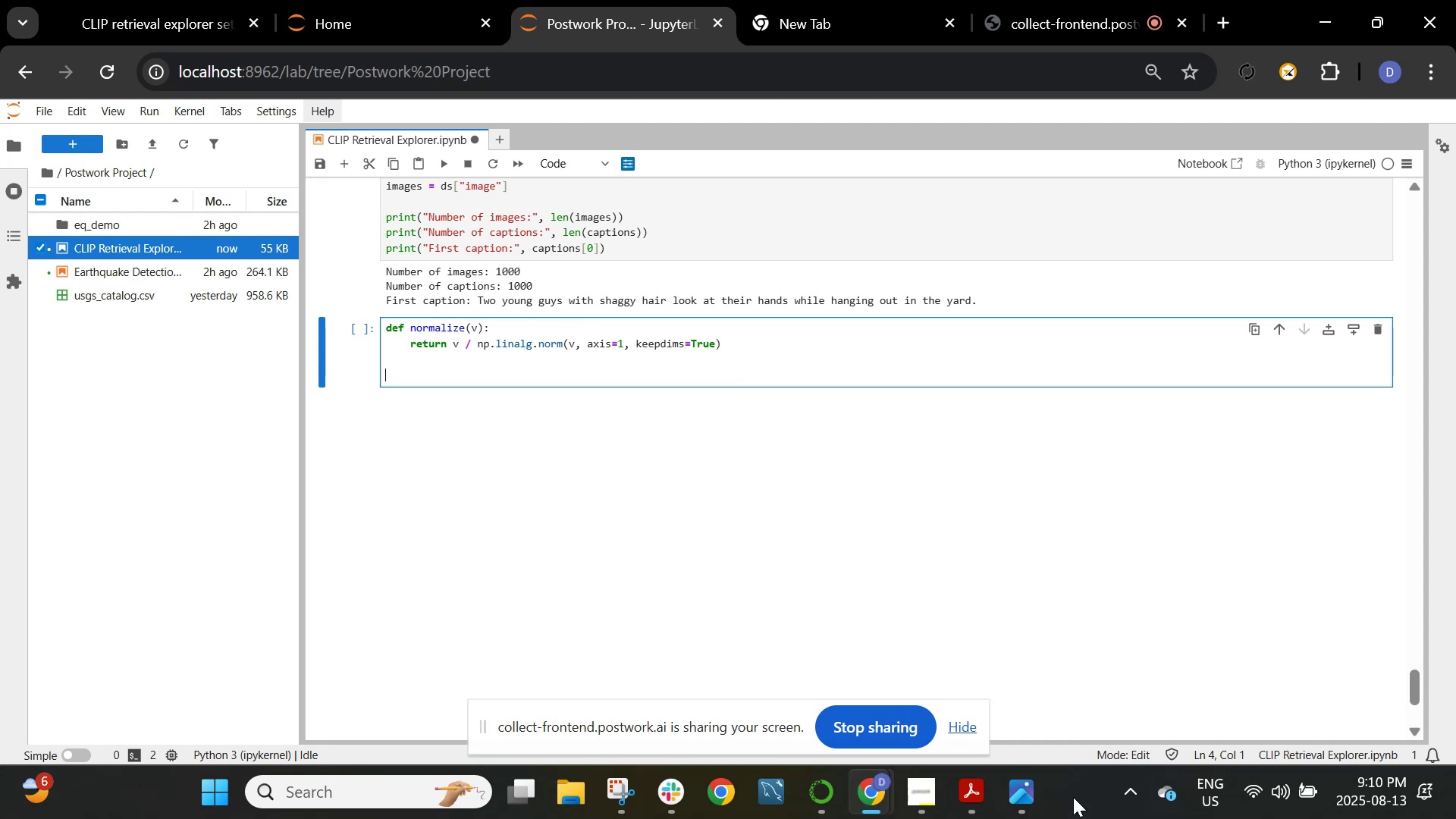 
left_click([1019, 801])
 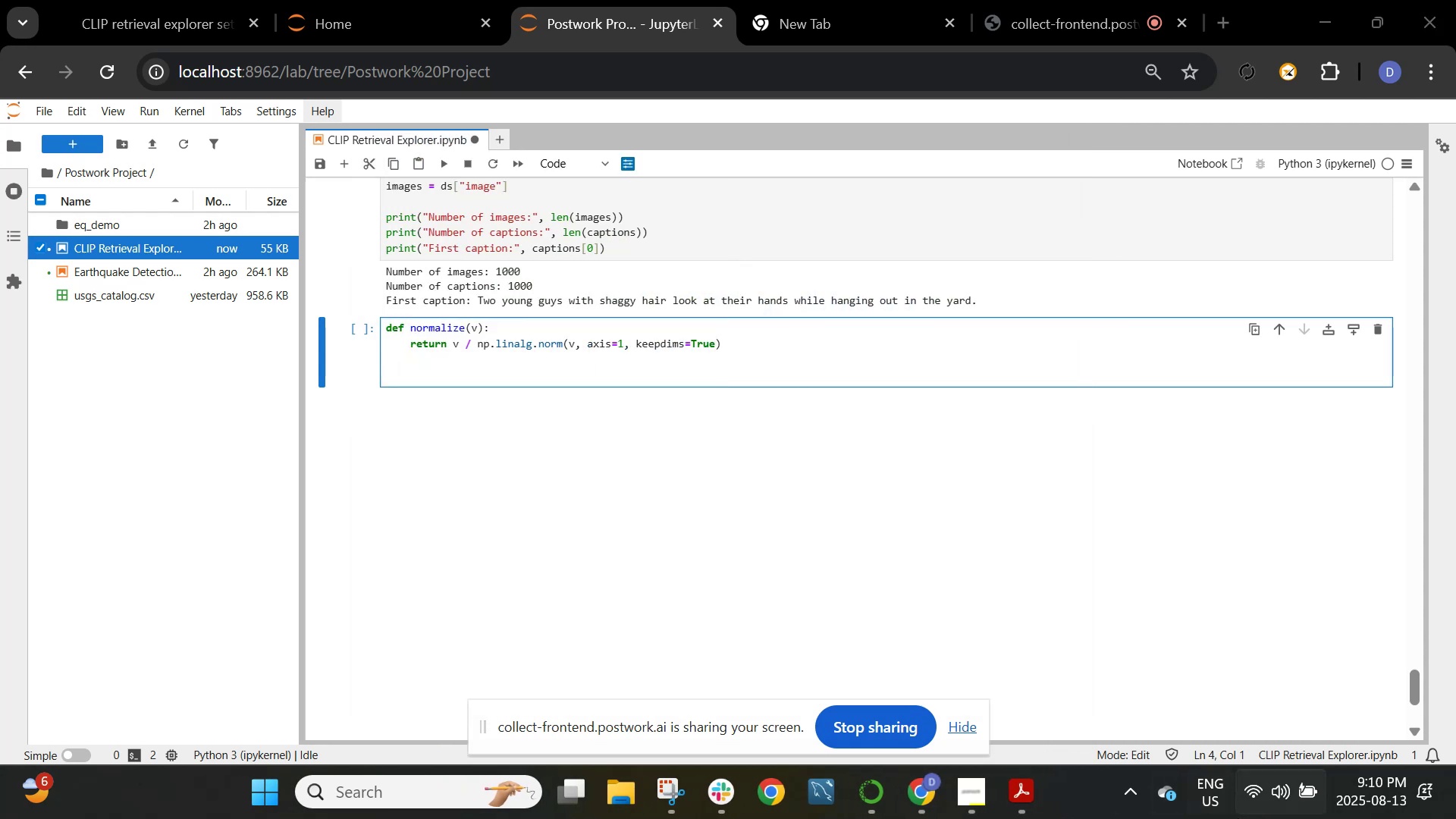 
left_click([1021, 791])
 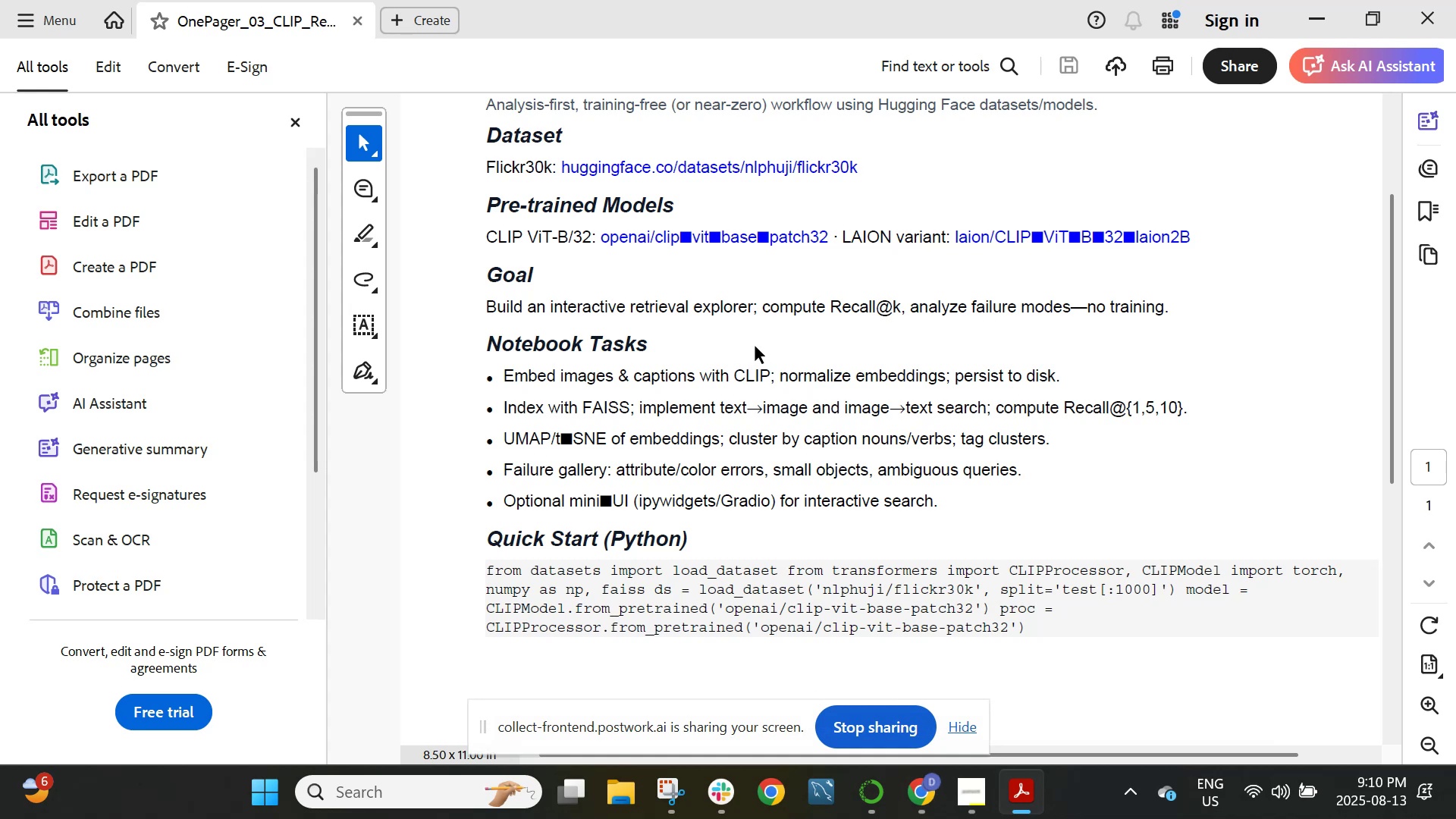 
wait(7.06)
 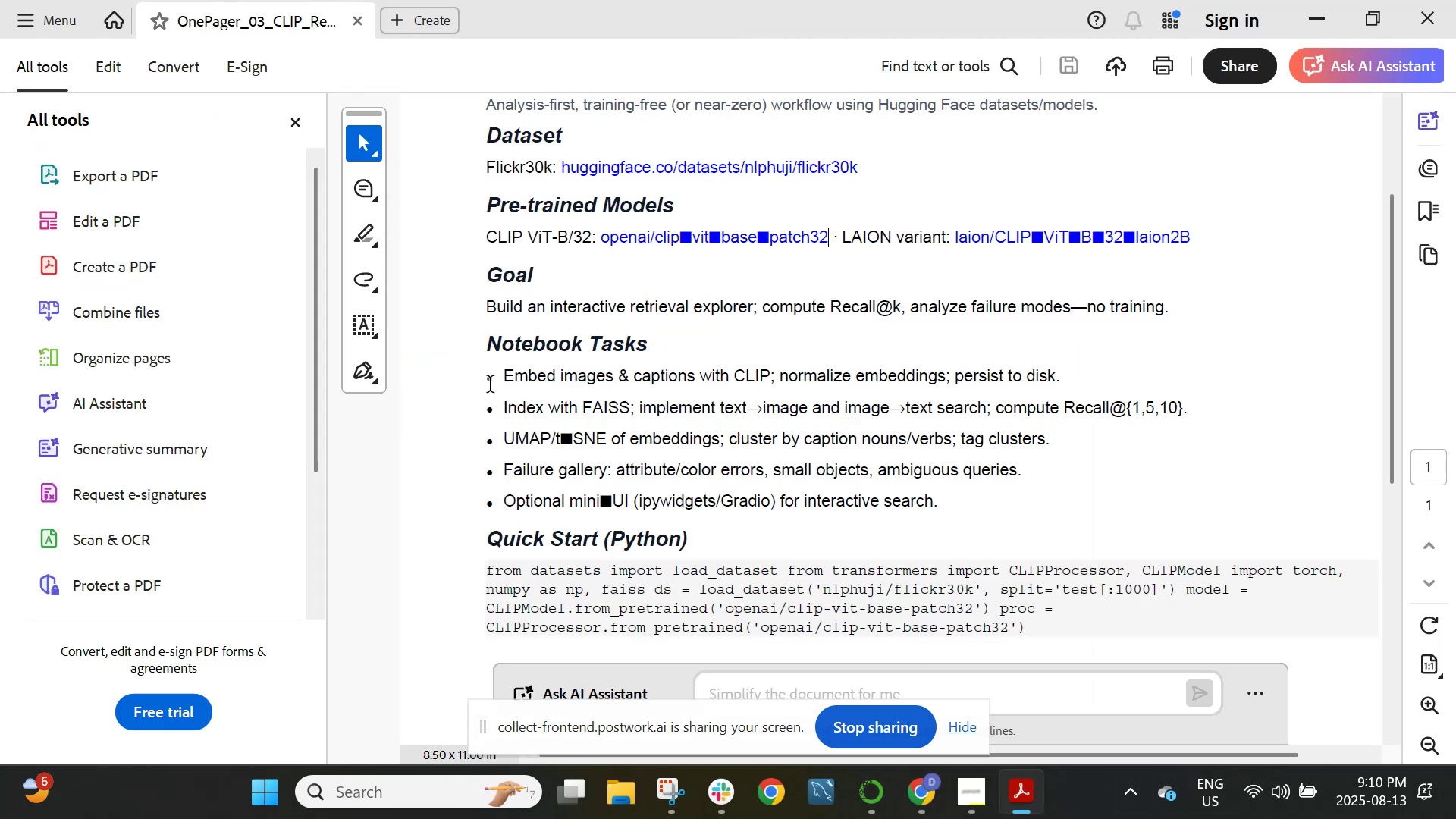 
scroll: coordinate [749, 433], scroll_direction: down, amount: 1.0
 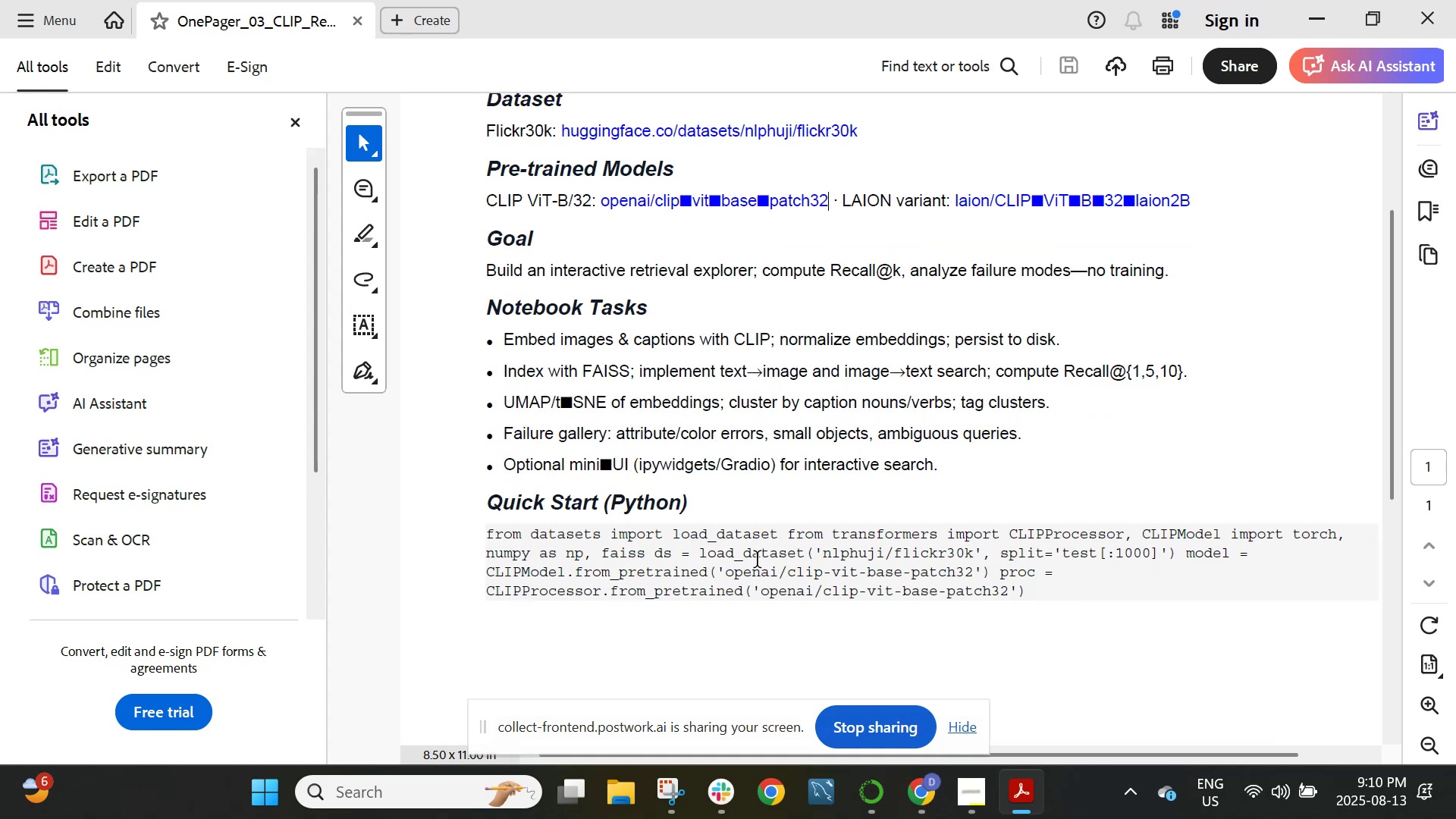 
wait(8.72)
 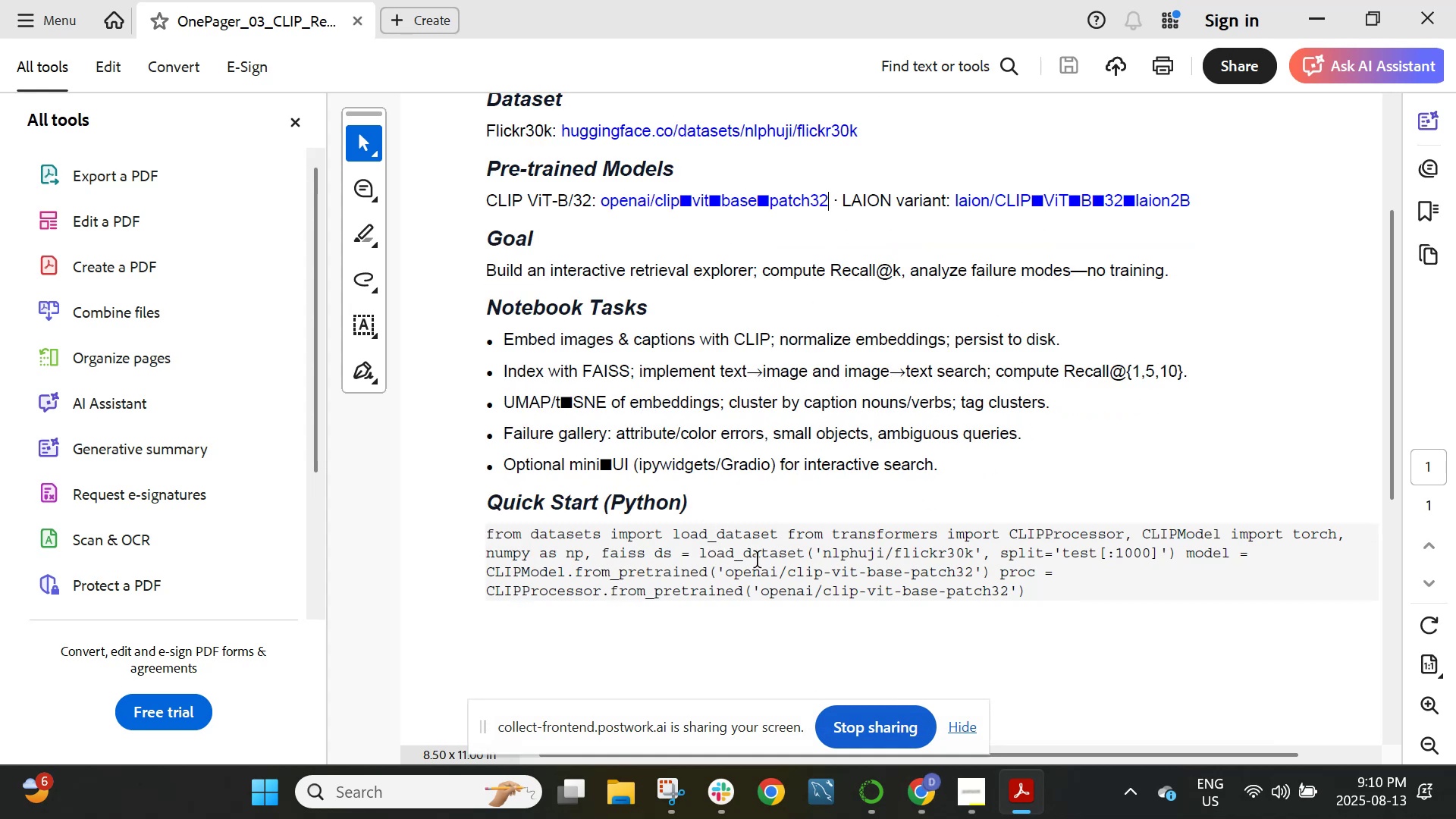 
scroll: coordinate [952, 545], scroll_direction: down, amount: 2.0
 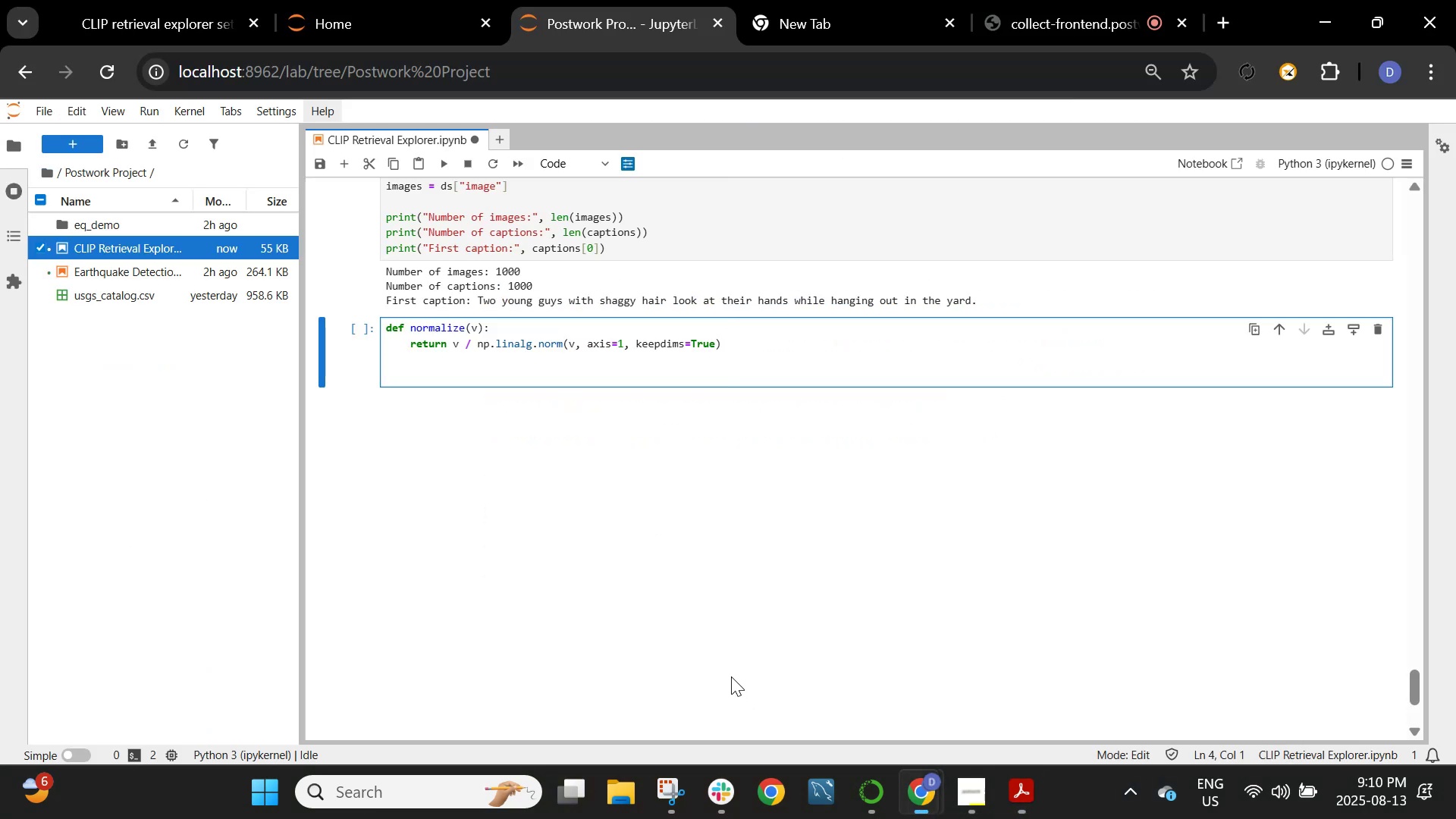 
left_click([714, 375])
 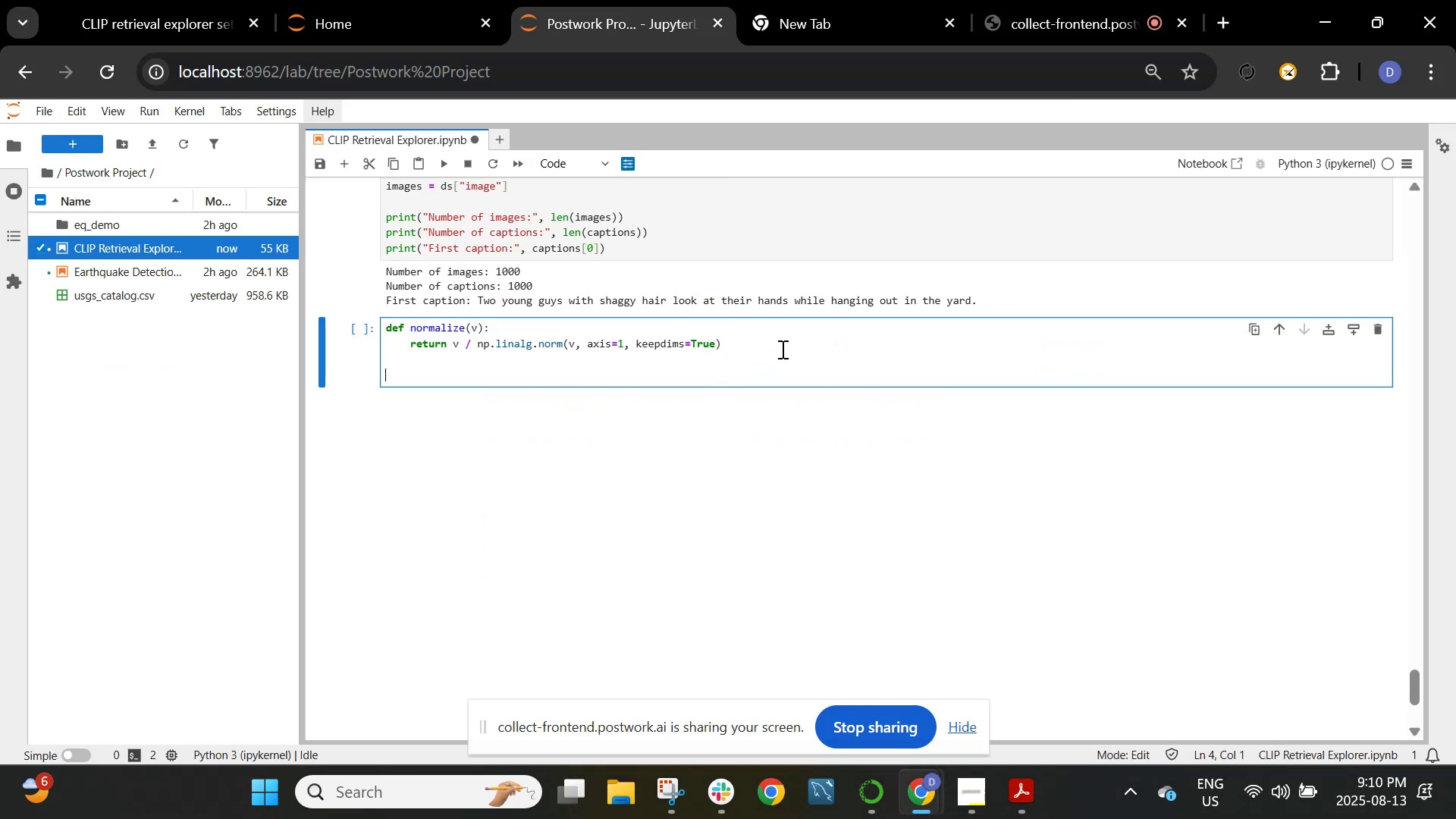 
left_click([781, 349])
 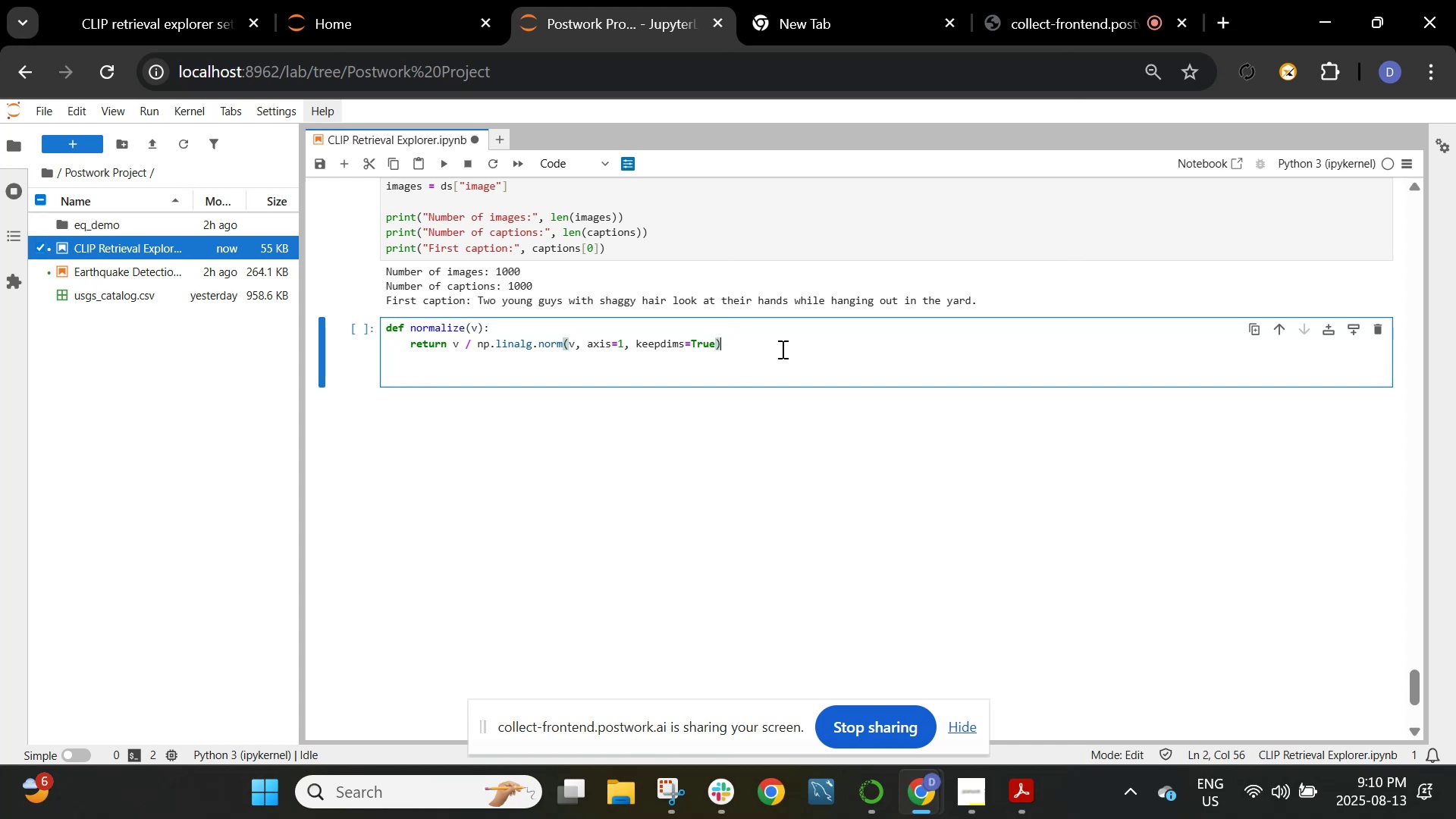 
key(Enter)
 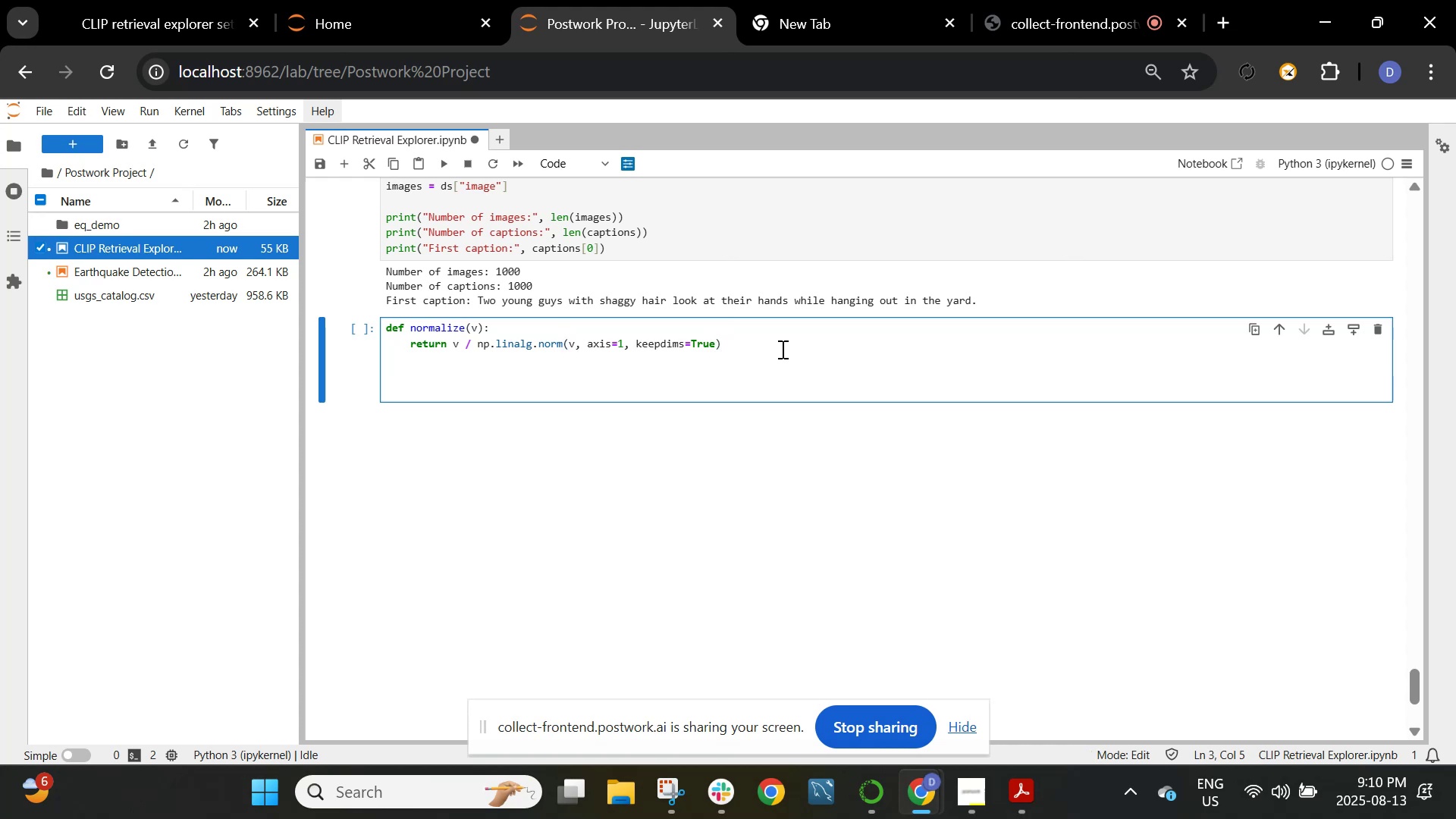 
key(Backspace)
type(def embed_images(images, batch_size=32):)
 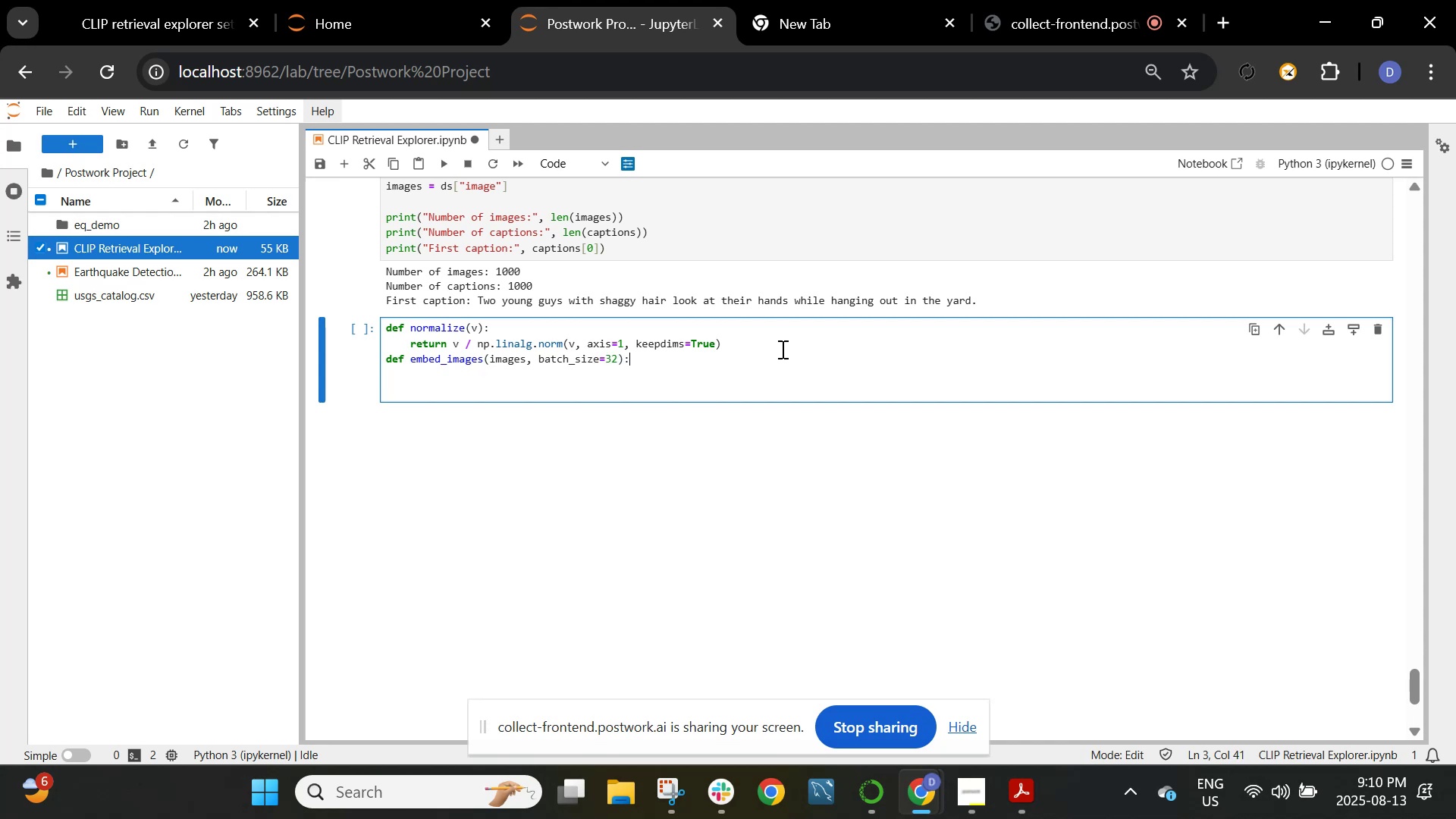 
key(Enter)
 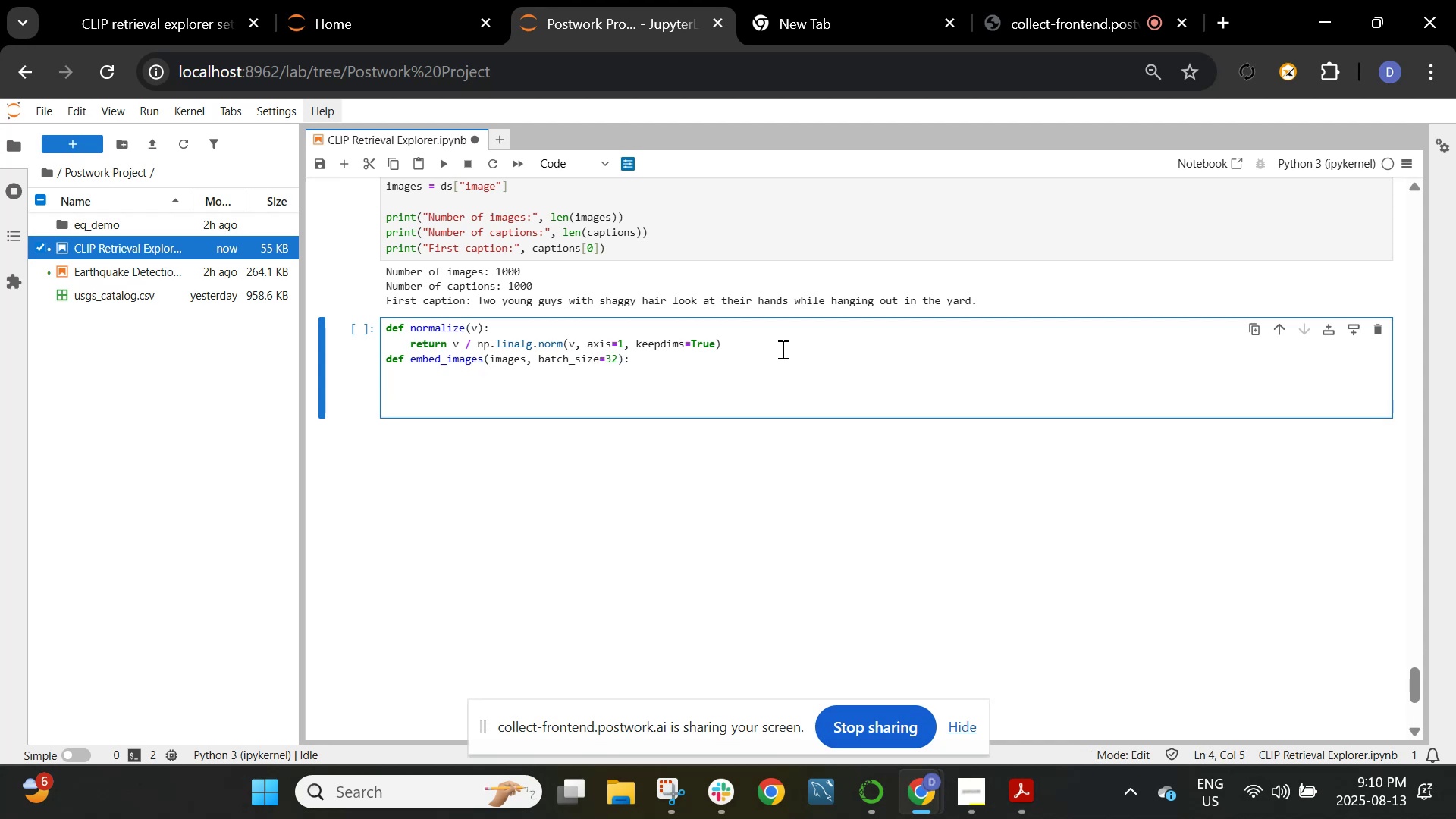 
type(all_embeds = [])
 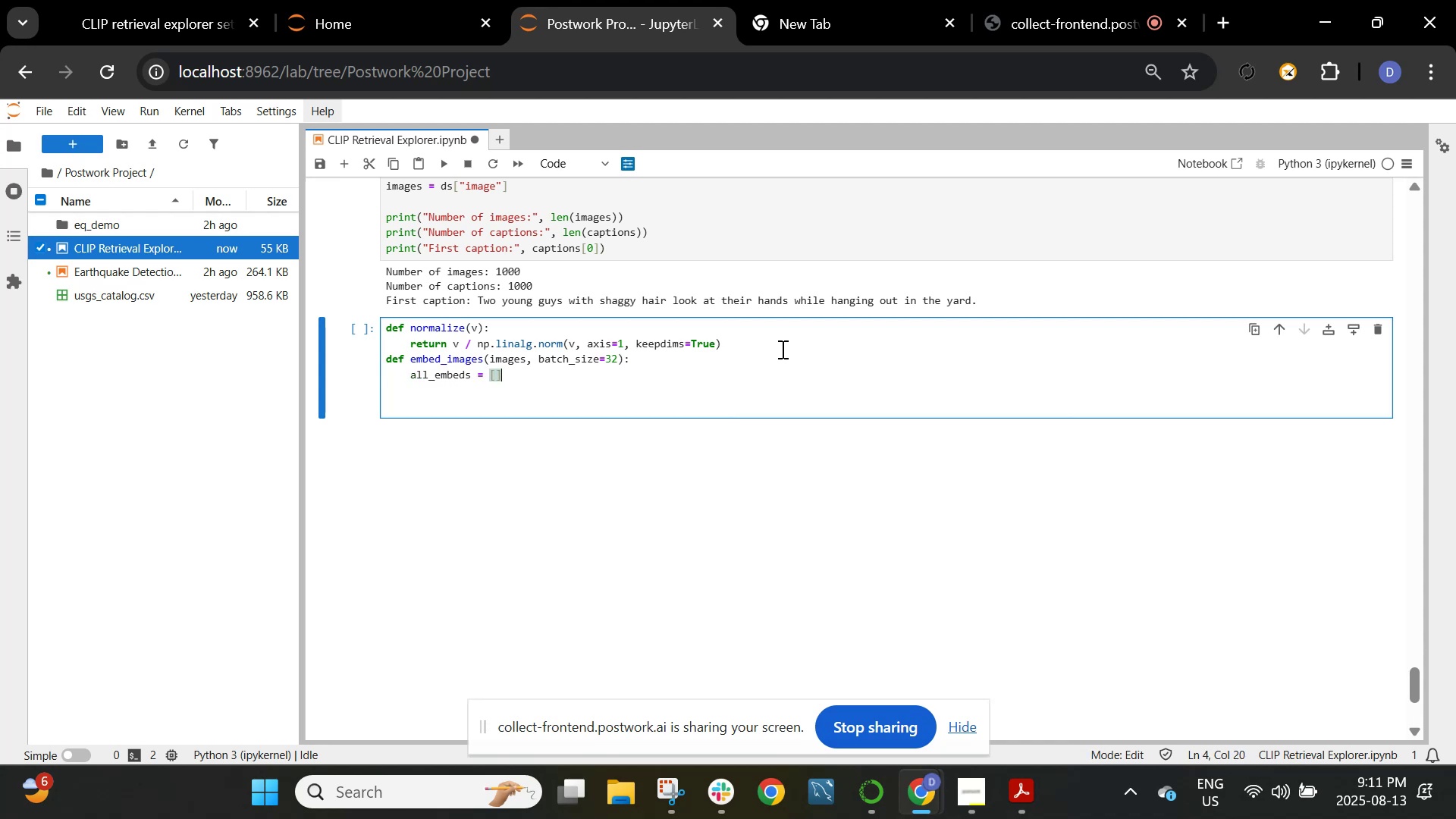 
key(Enter)
 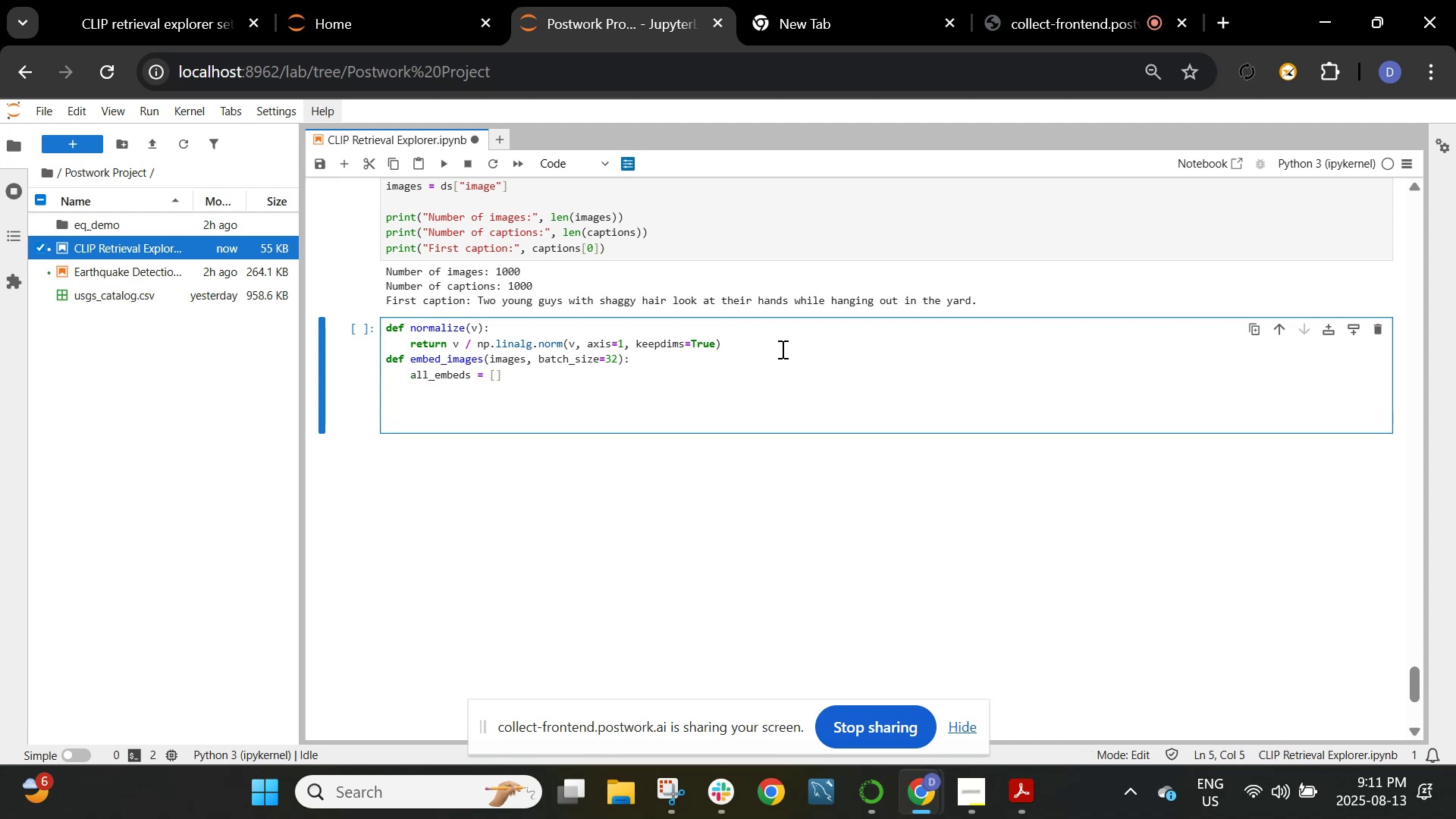 
type(for i in range(0, len(images), batch_size)")
key(Backspace)
type(:)
 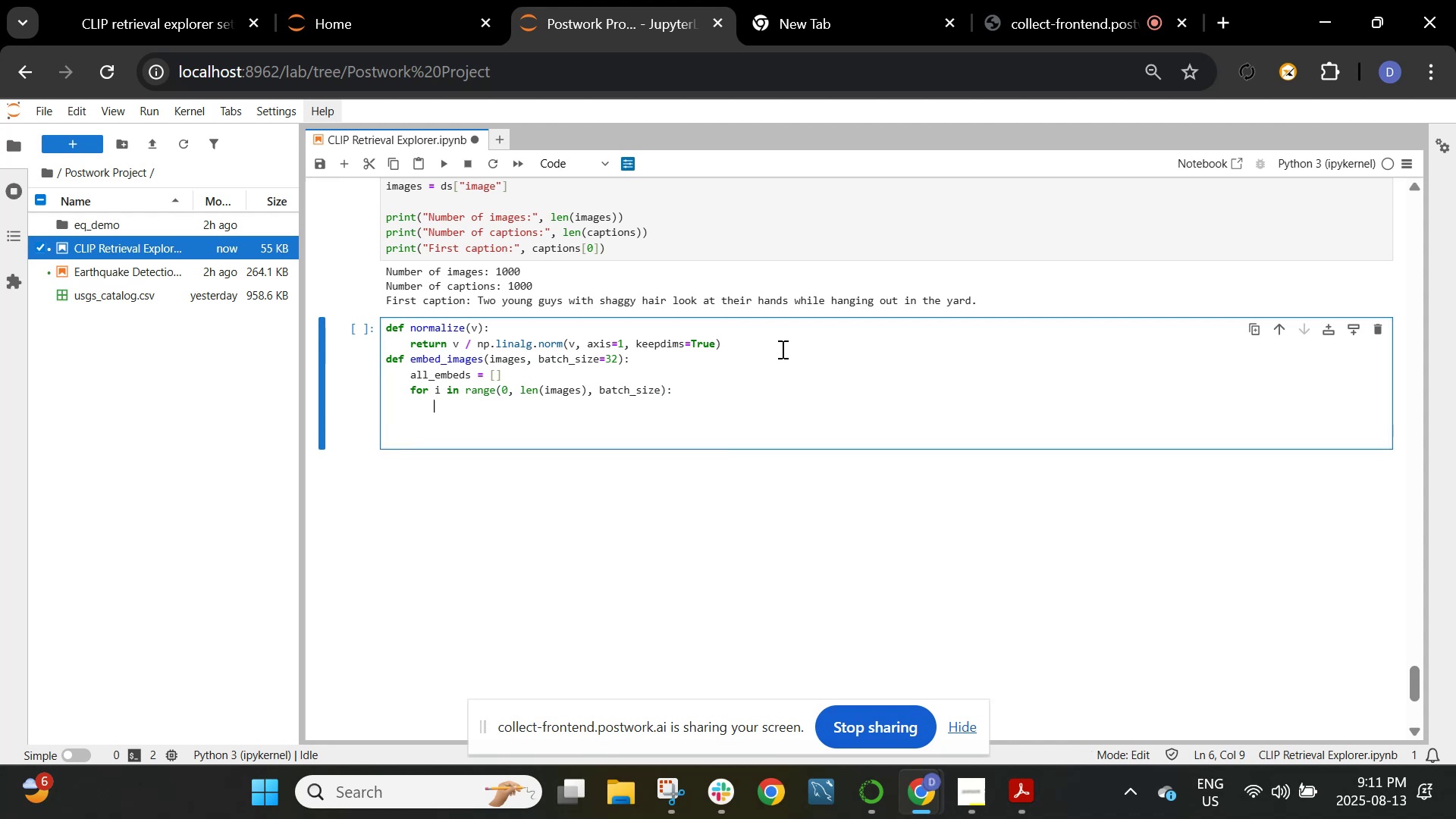 
 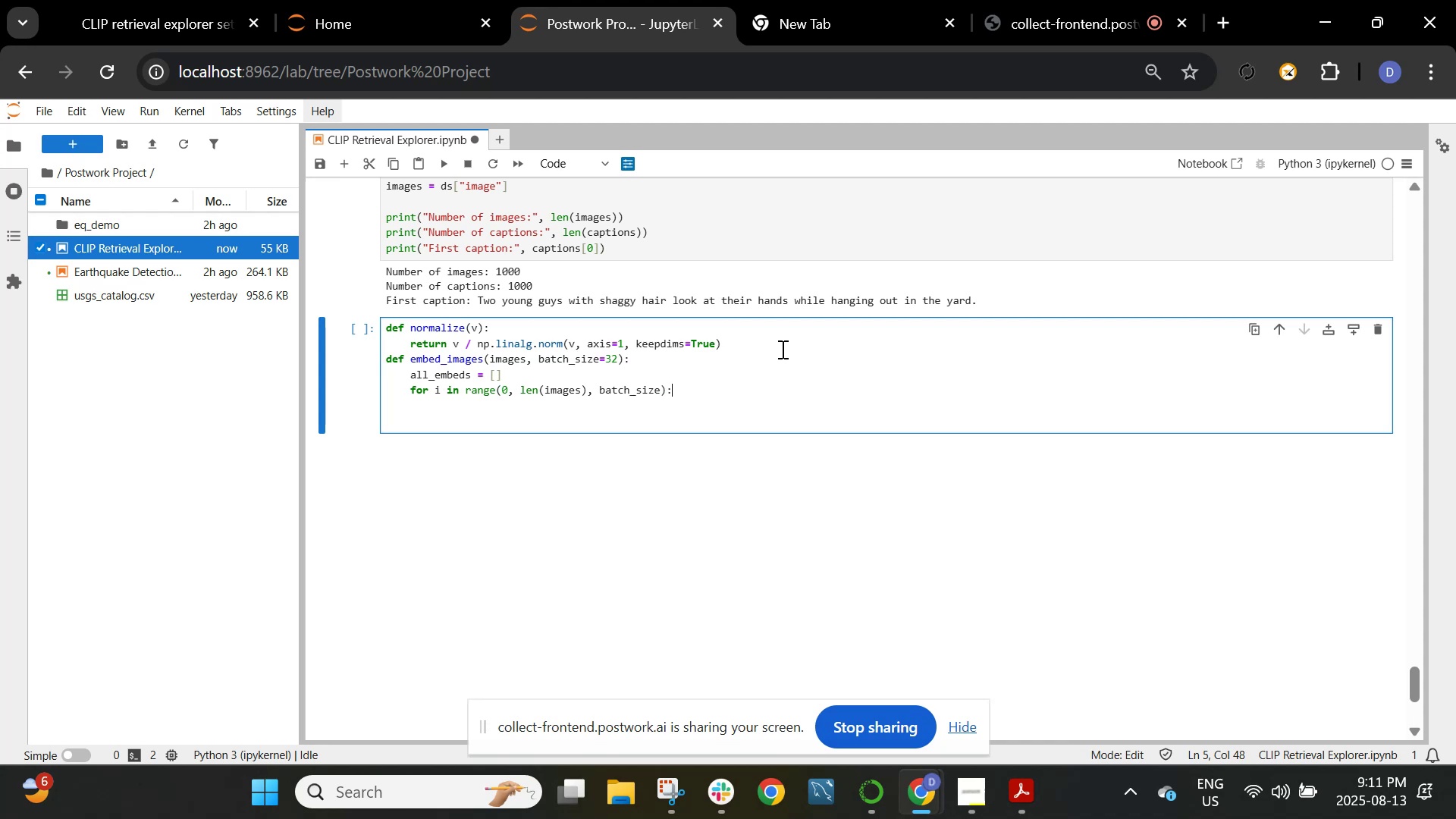 
key(Enter)
 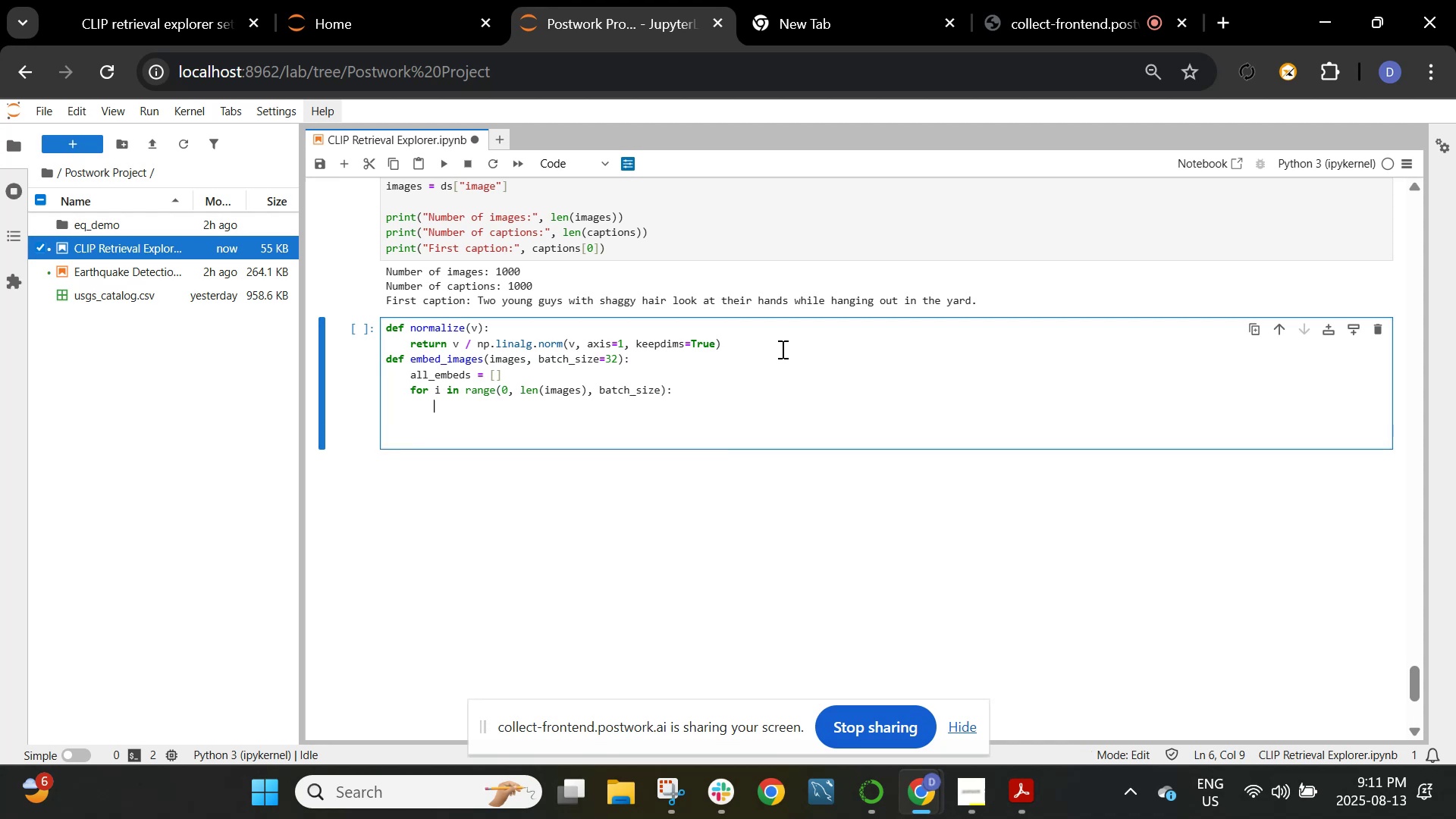 
type(batch= images[i:i+batch_size])
 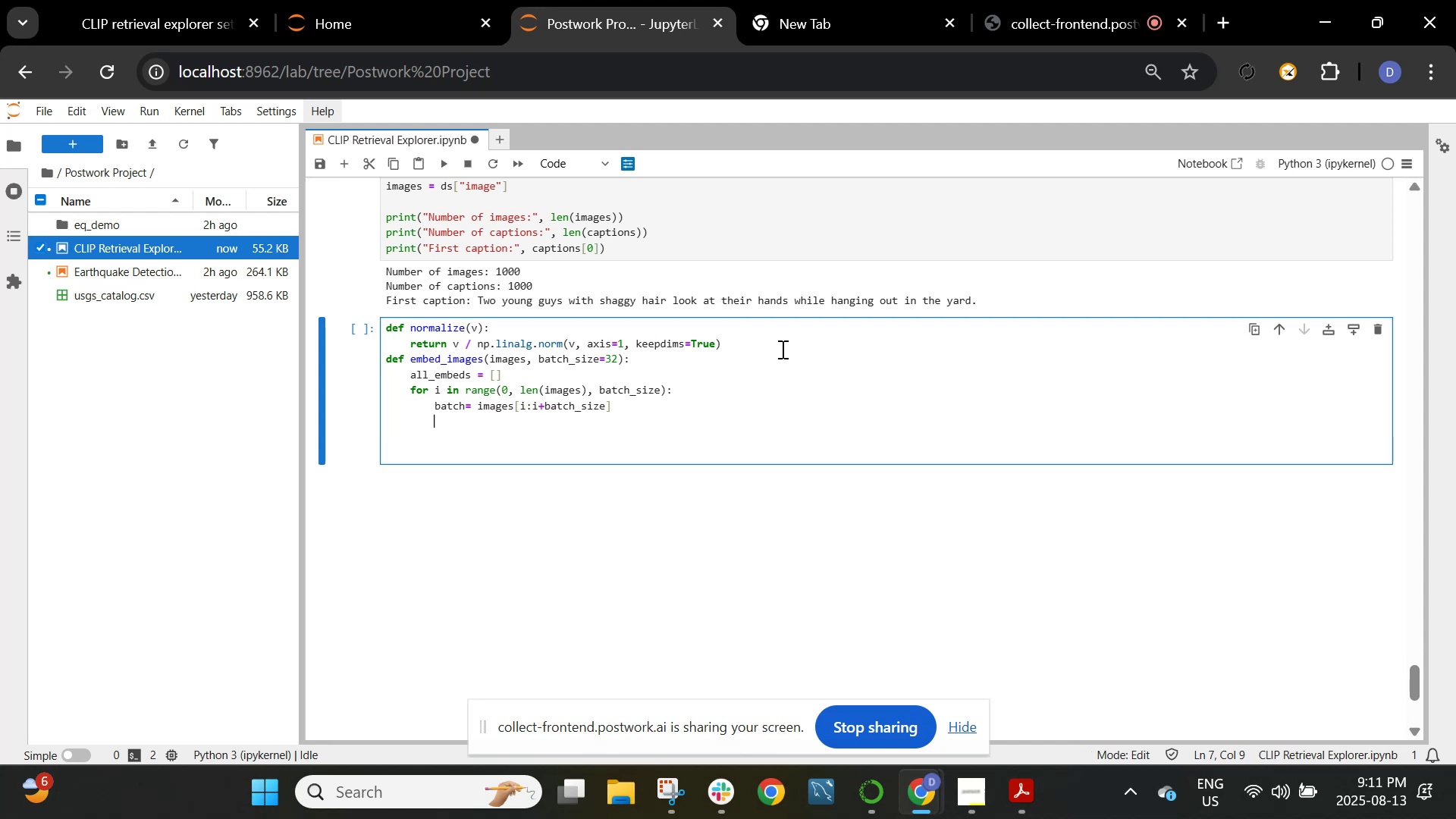 
 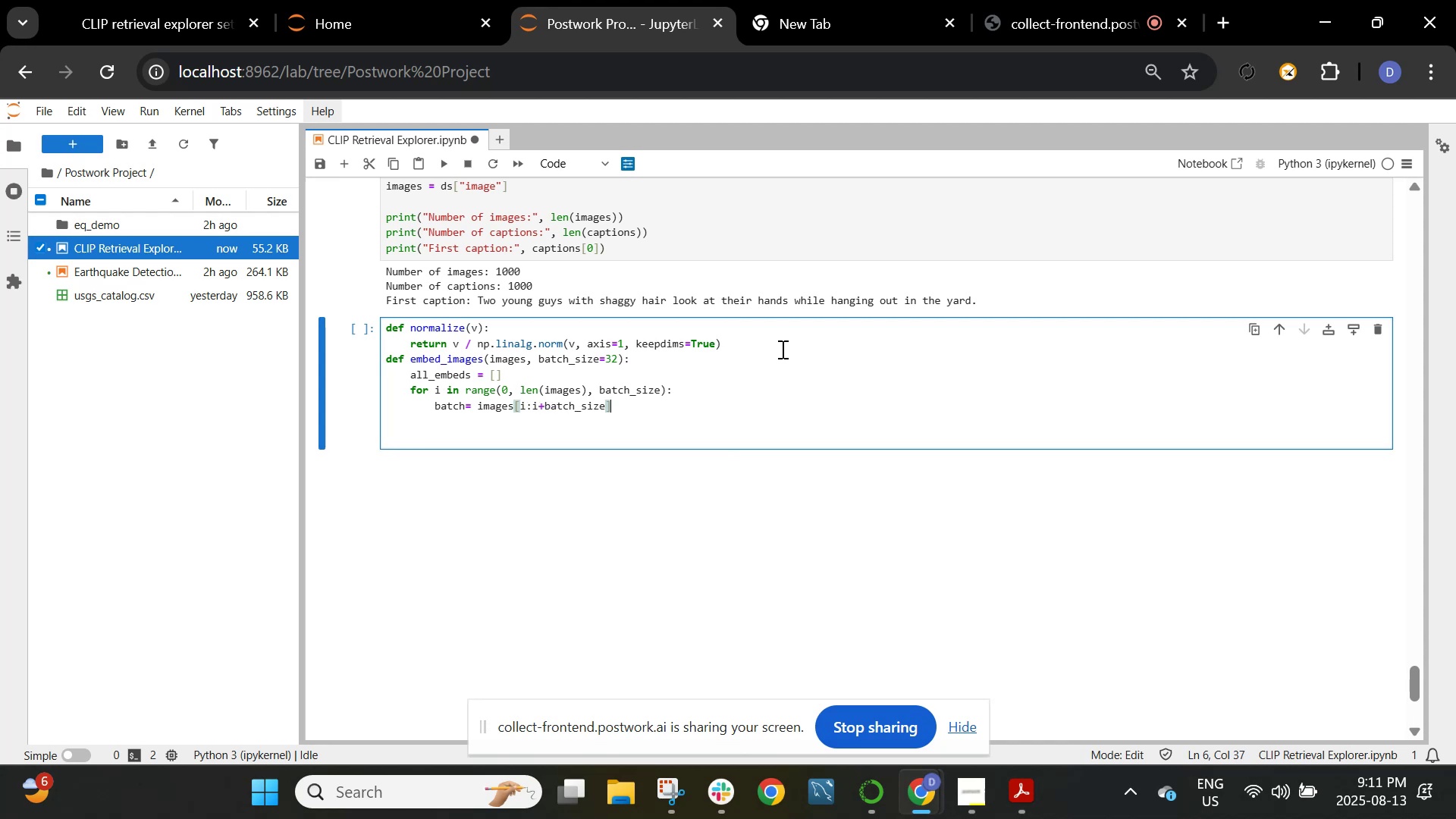 
key(Enter)
 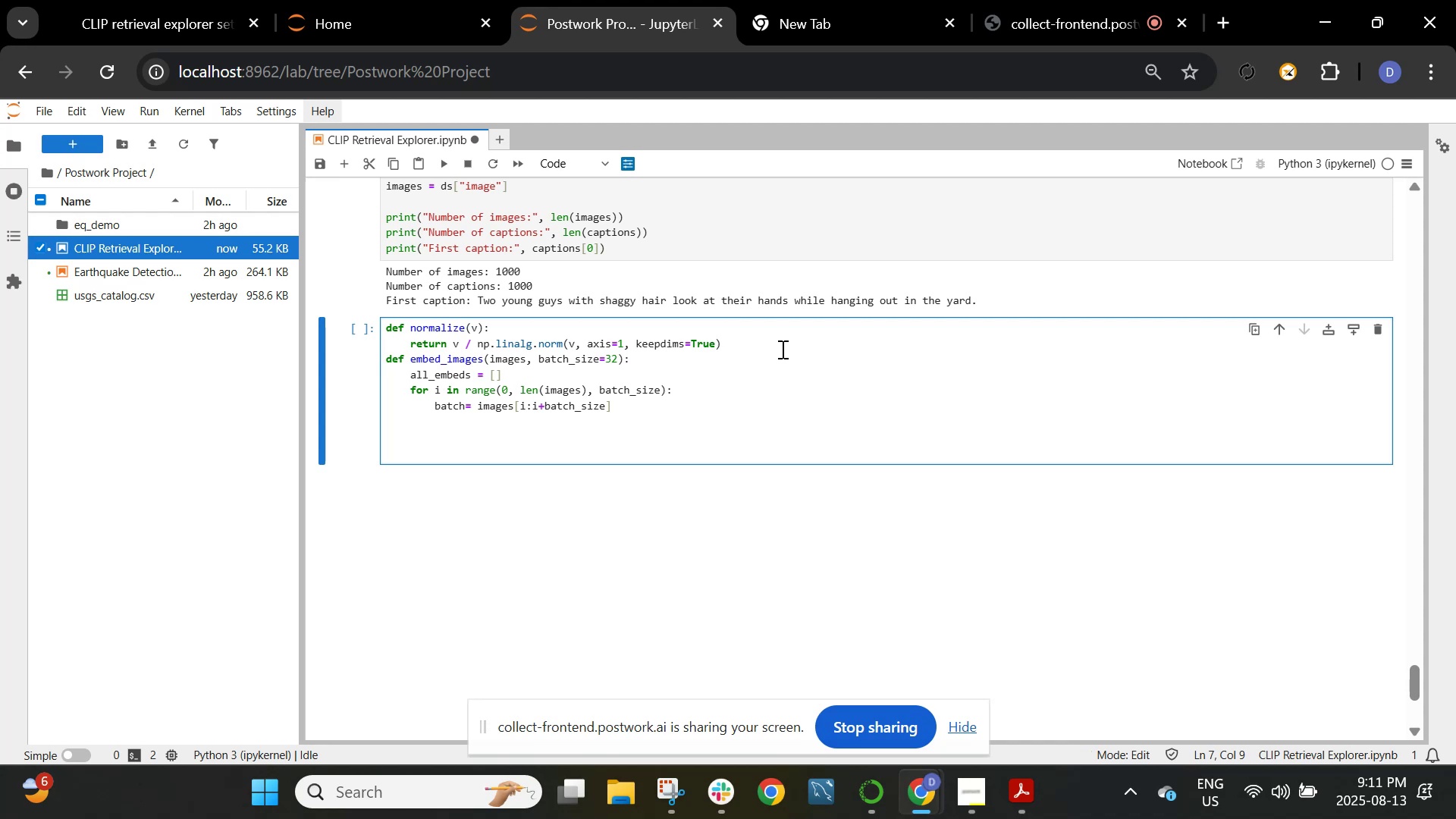 
type(inputs= proc)
 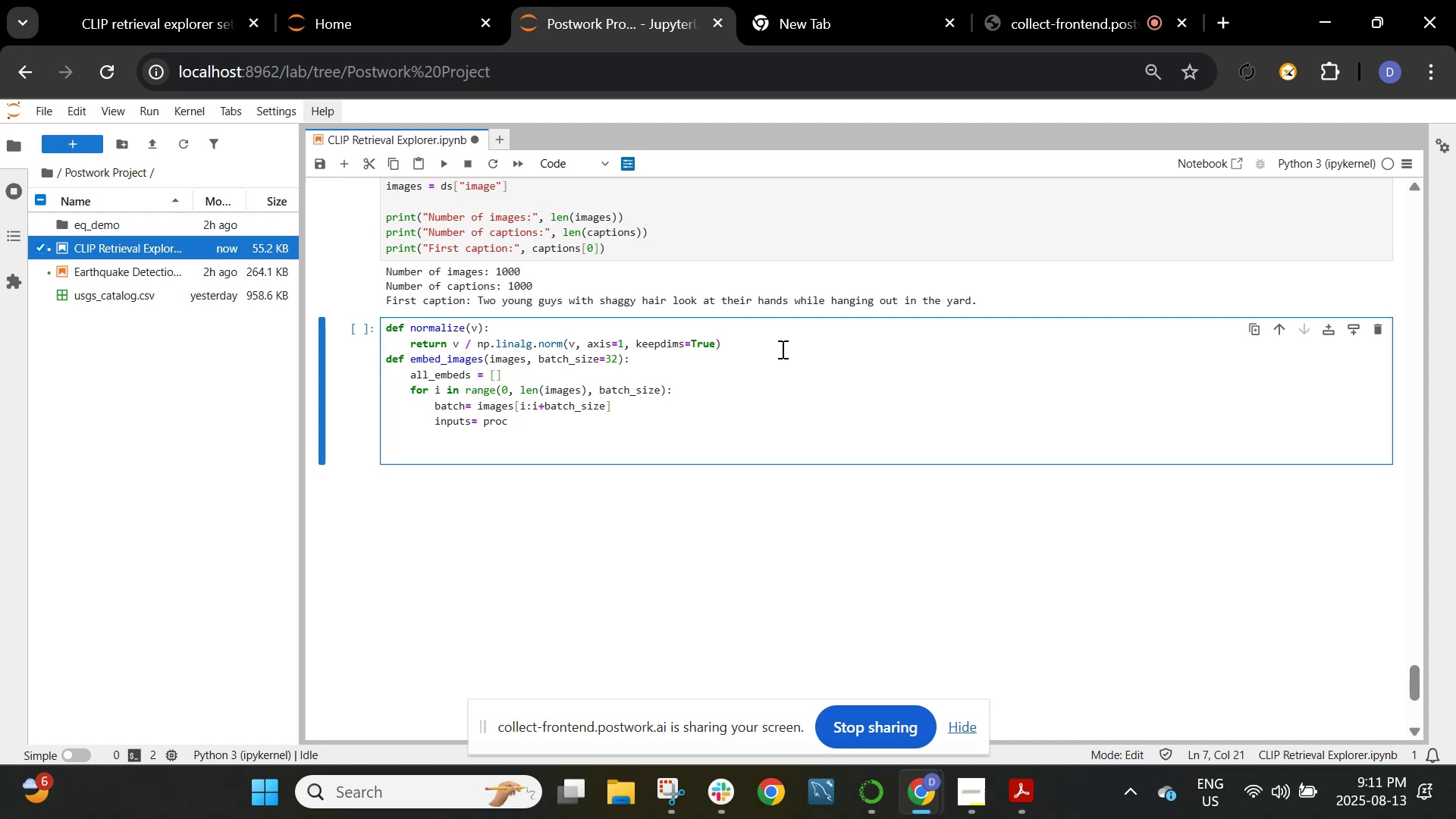 
key(Shift+9)
 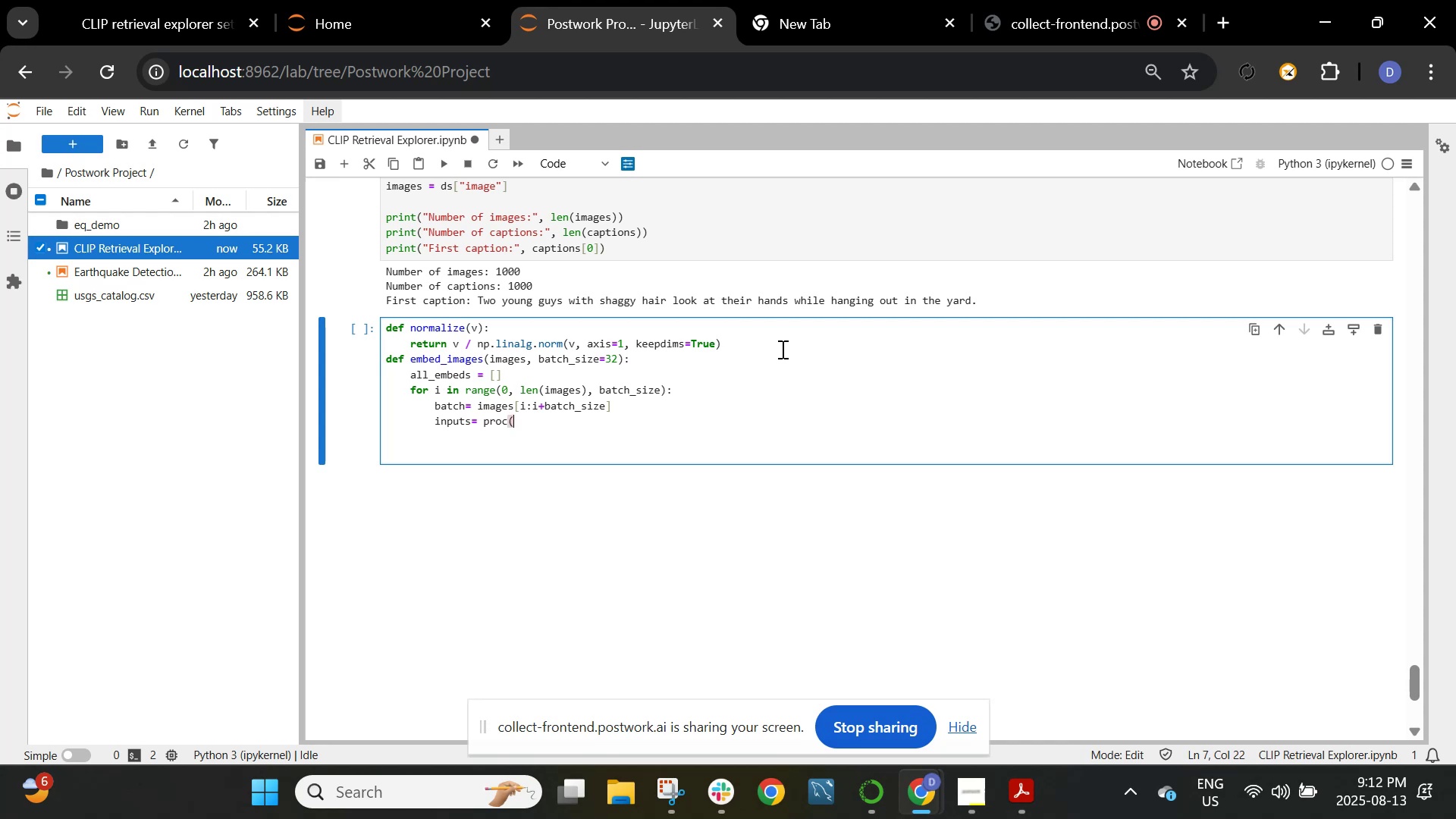 
mouse_move([209, 44])
 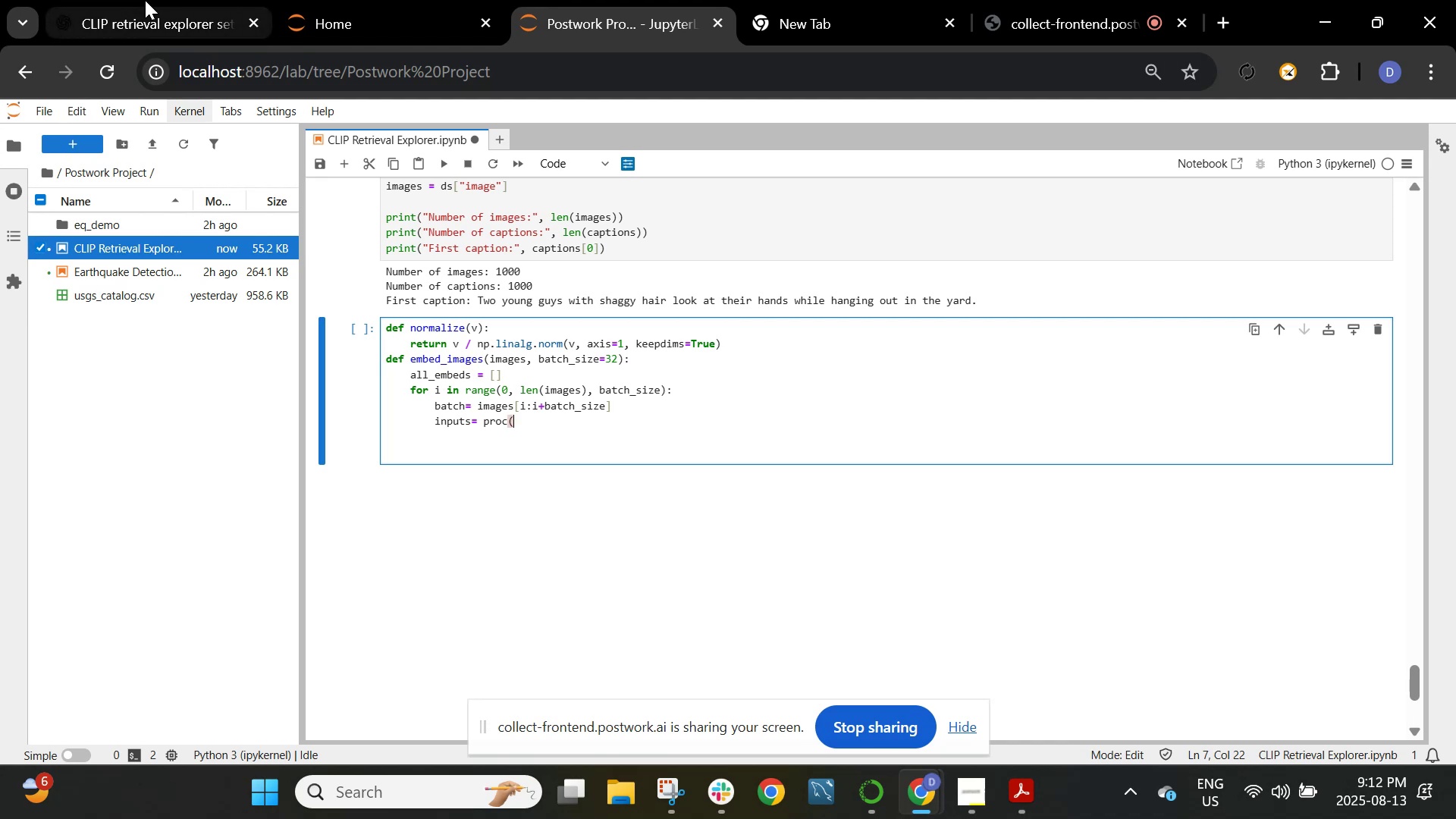 
left_click([657, 448])
 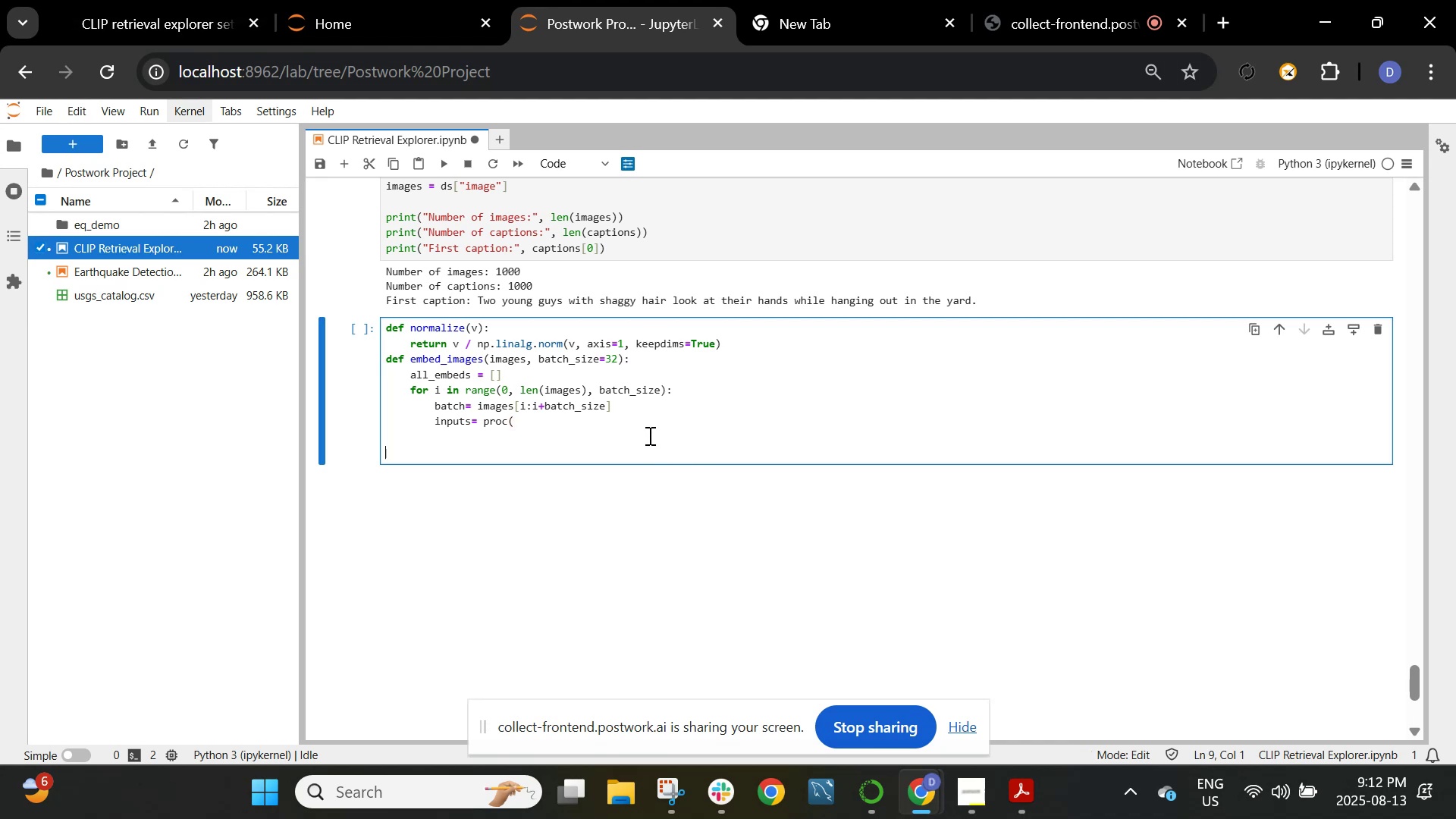 
left_click([648, 432])
 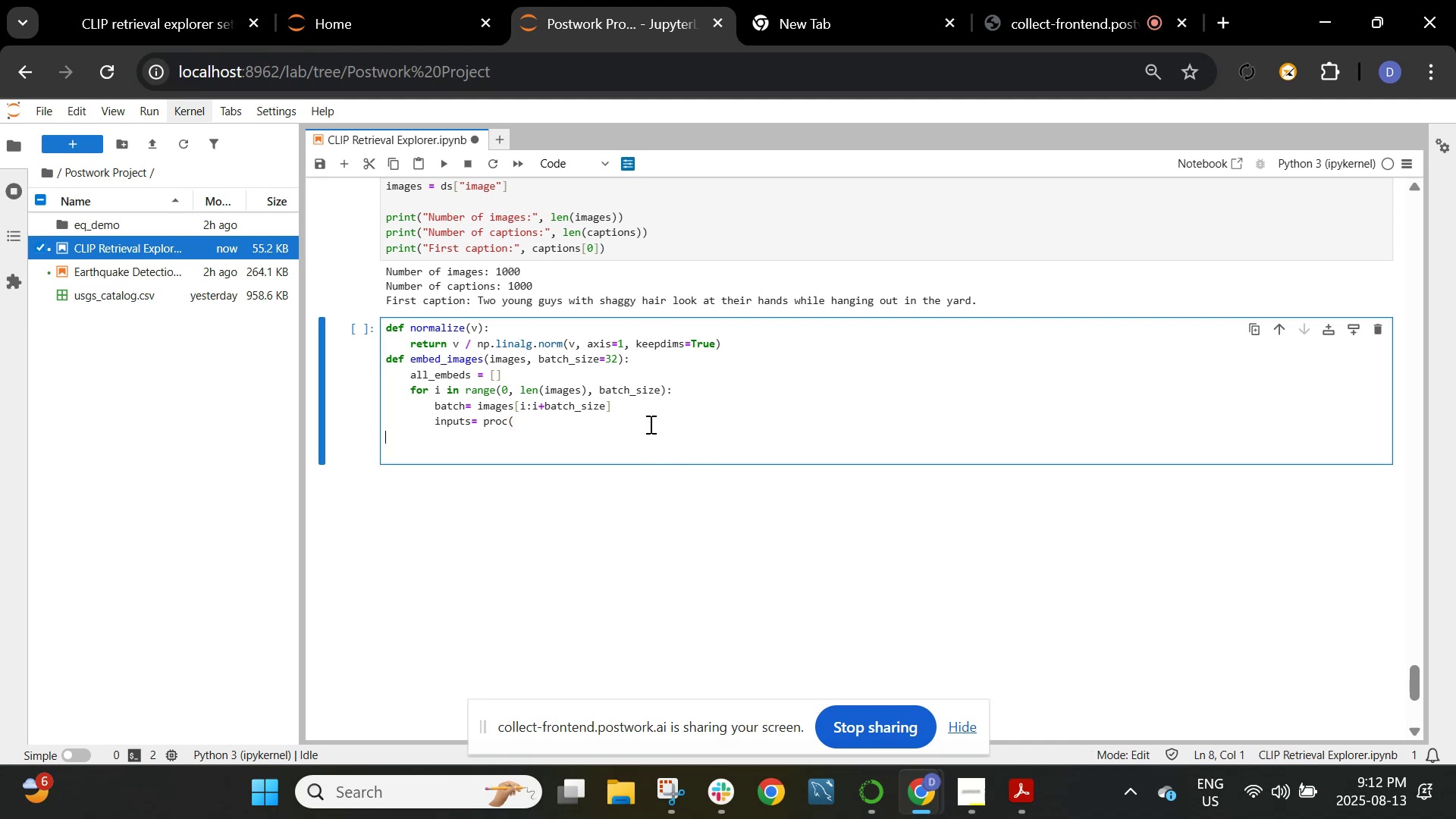 
left_click([649, 423])
 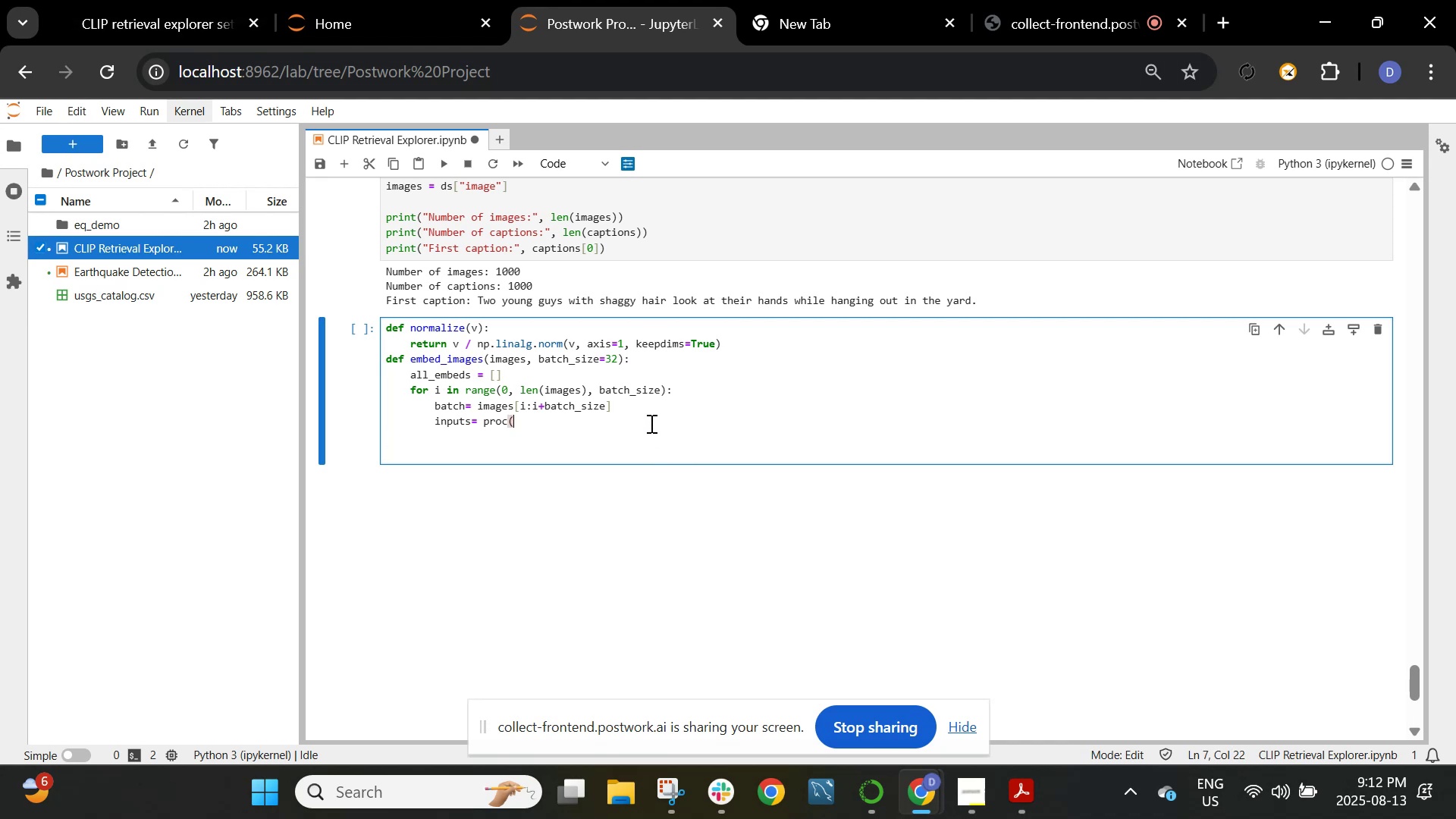 
type(images=batch, return_tensors="pt", padding+)
key(Backspace)
type(=t)
key(Backspace)
type(Try)
key(Backspace)
type(ue)
 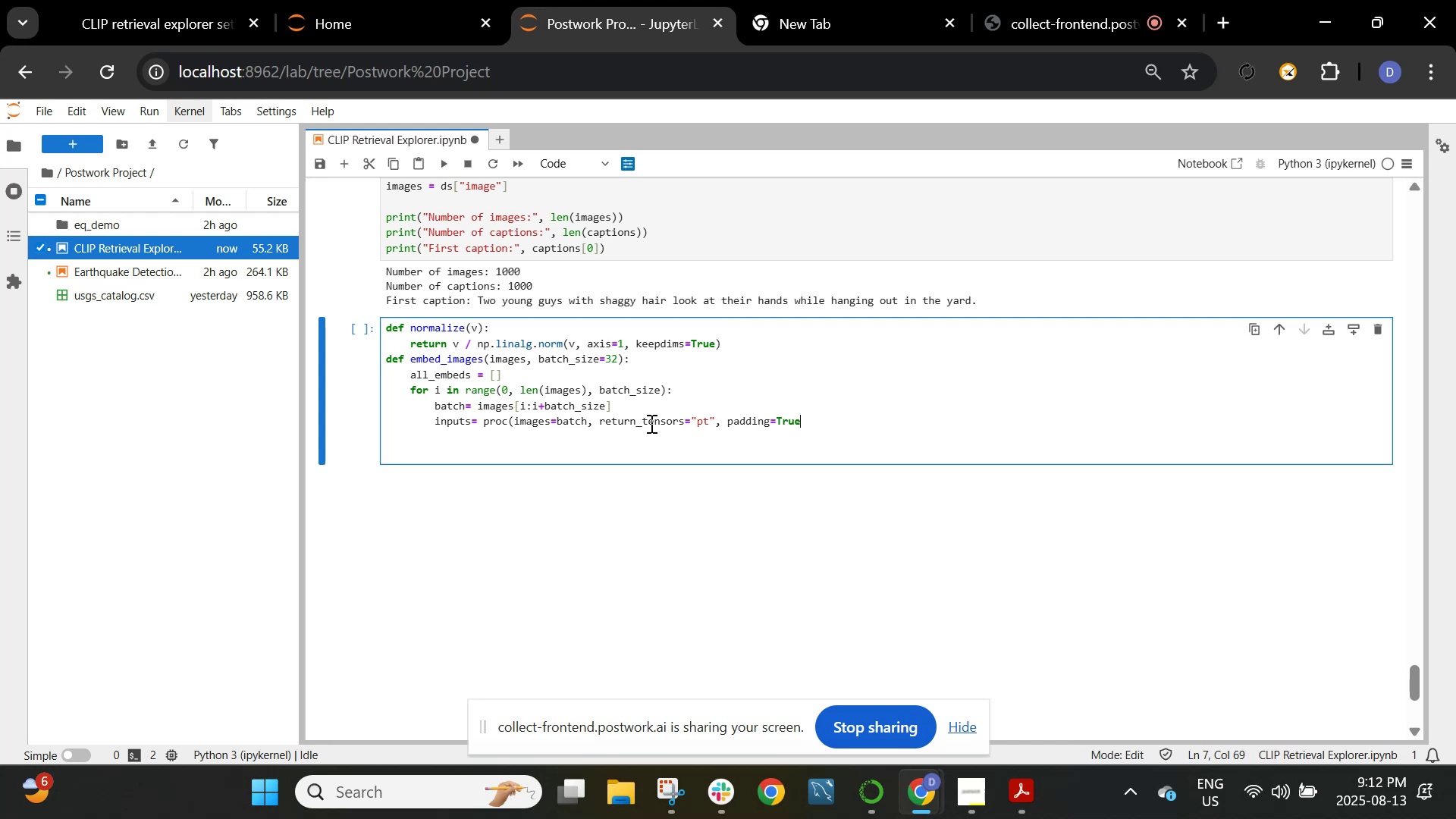 
type().to(devoce)
key(Backspace)
key(Backspace)
key(Backspace)
type(ice))
 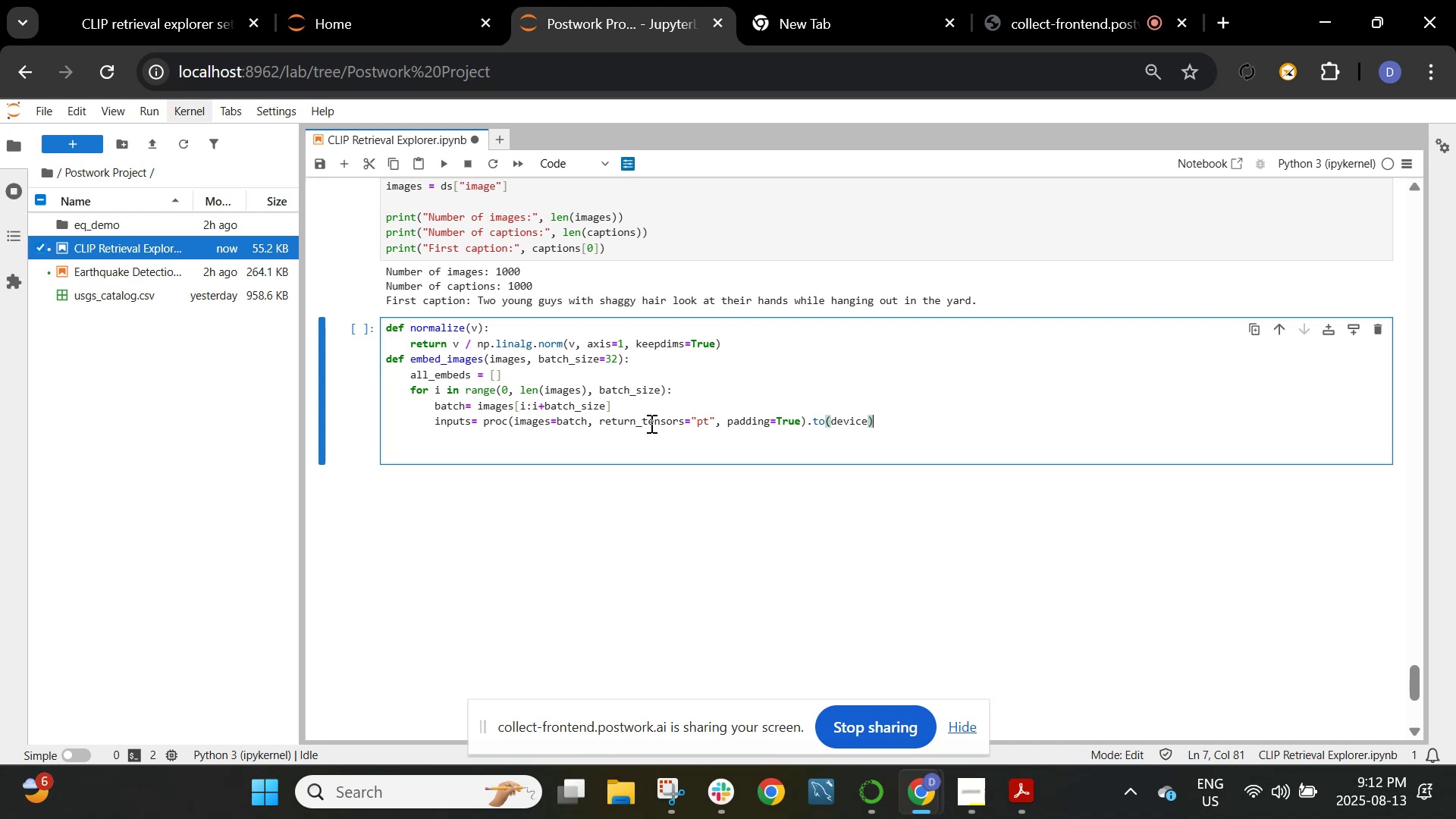 
key(Enter)
 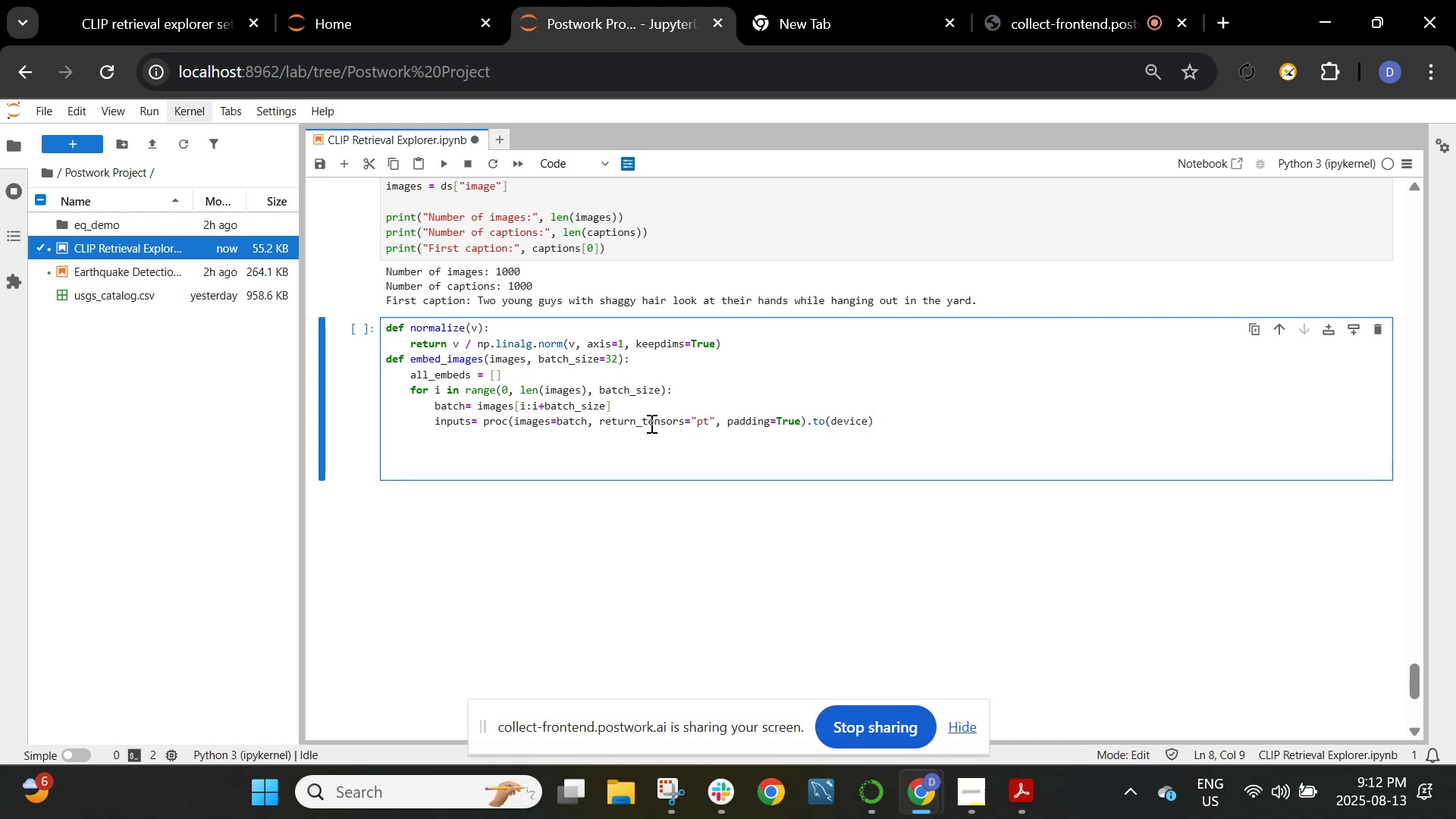 
type(with torcy)
key(Backspace)
type(h.no_grad():)
 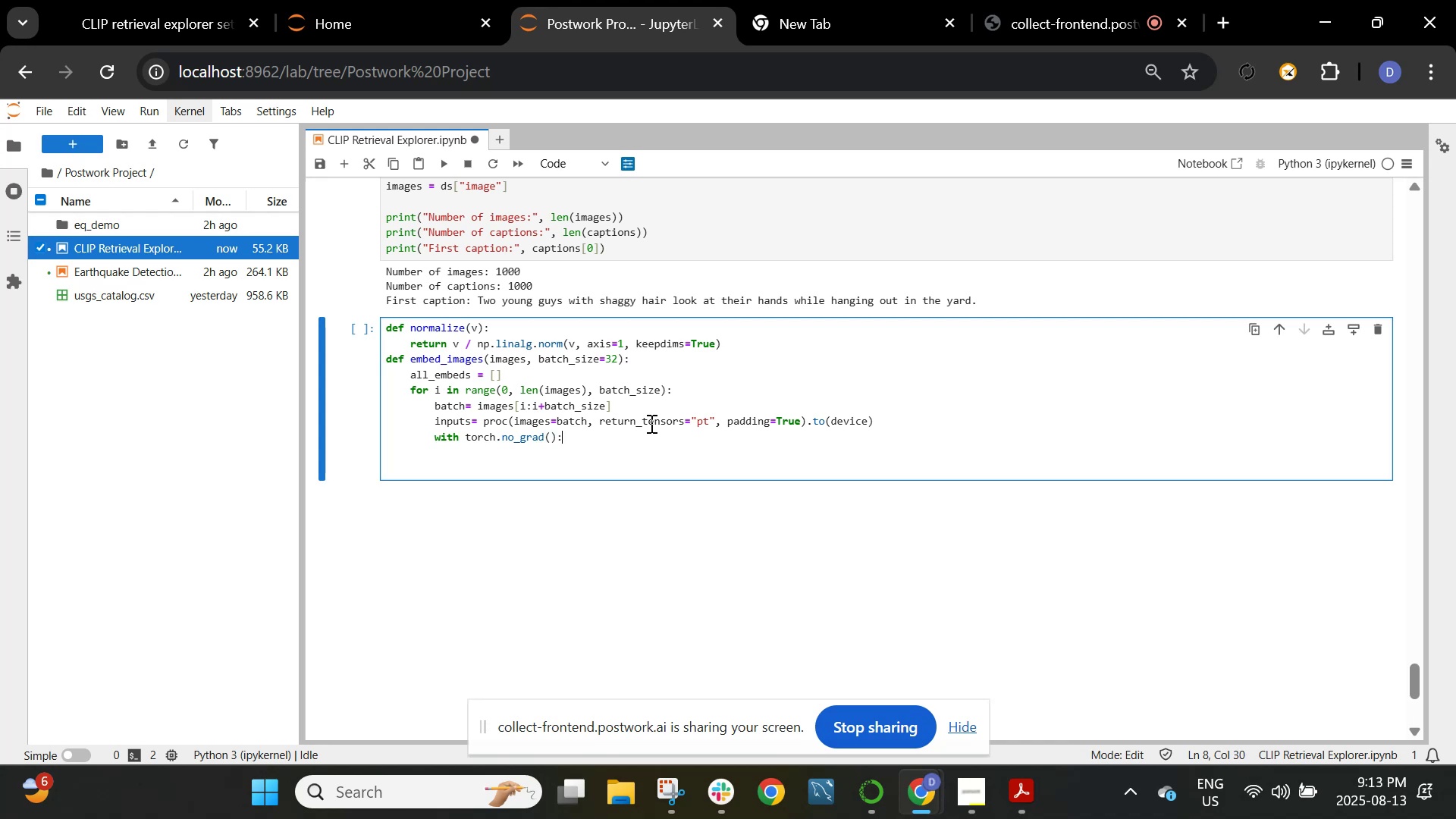 
key(Enter)
 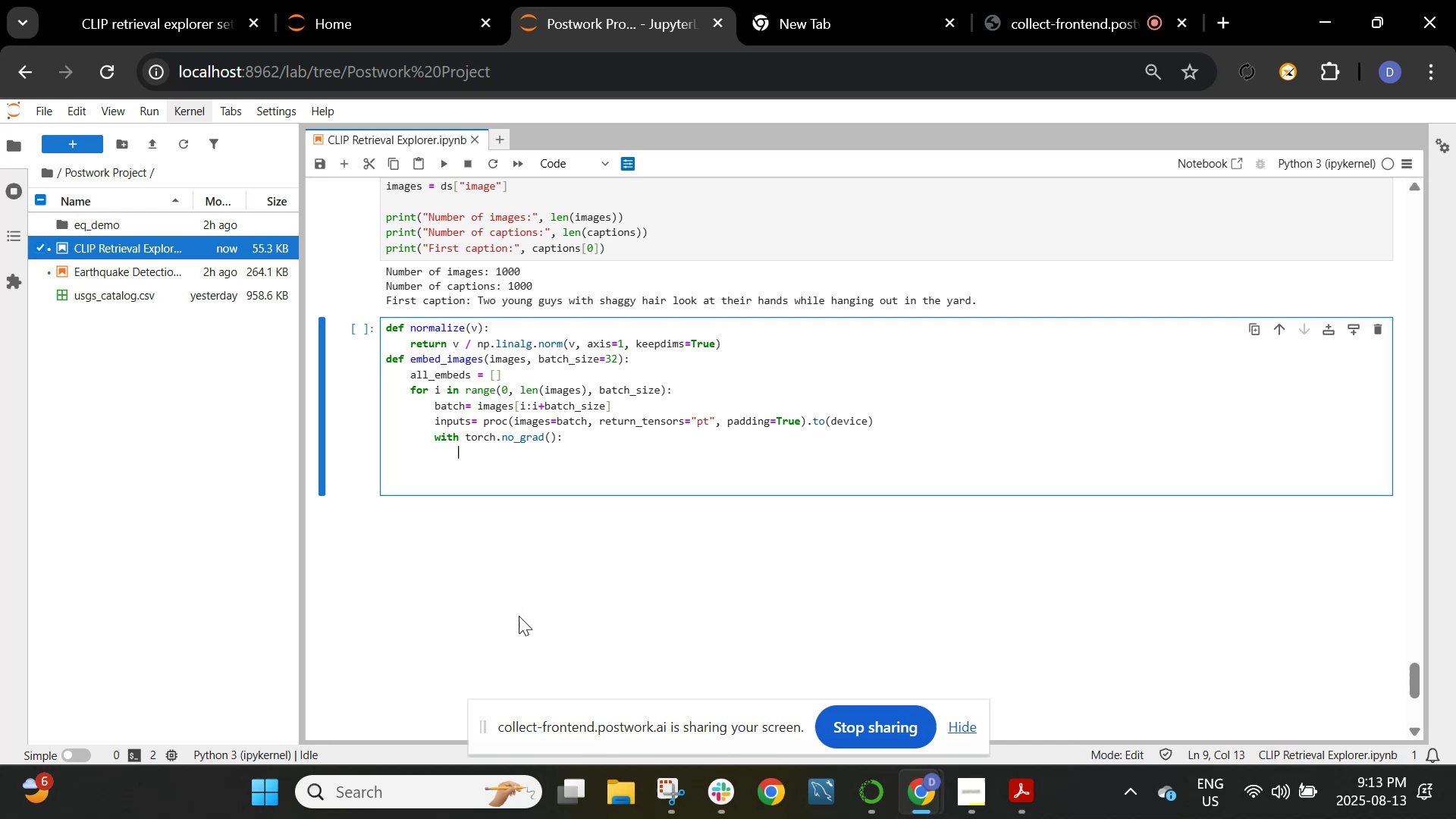 
wait(41.17)
 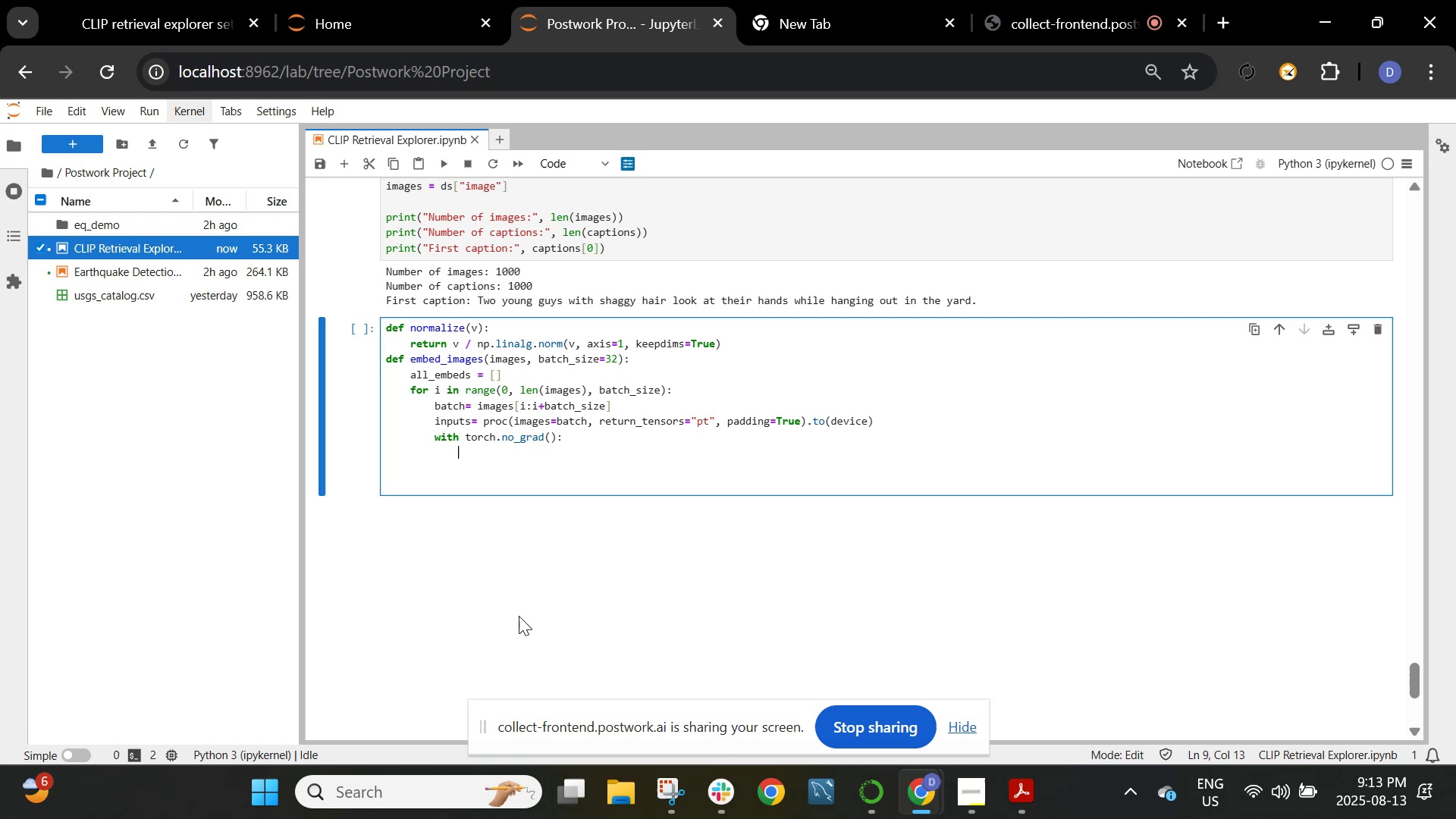 
type(emb)
 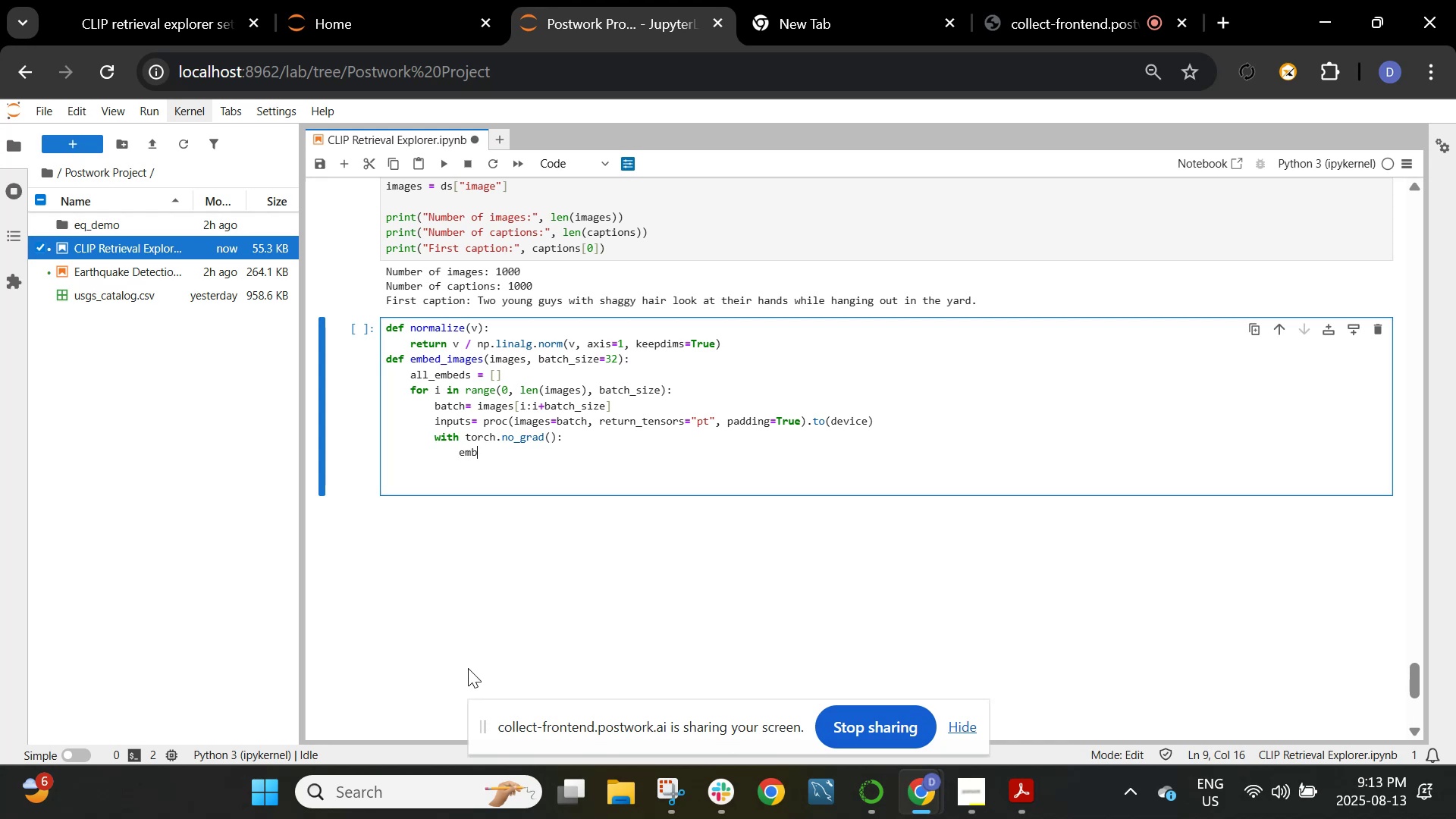 
scroll: coordinate [499, 495], scroll_direction: up, amount: 3.0
 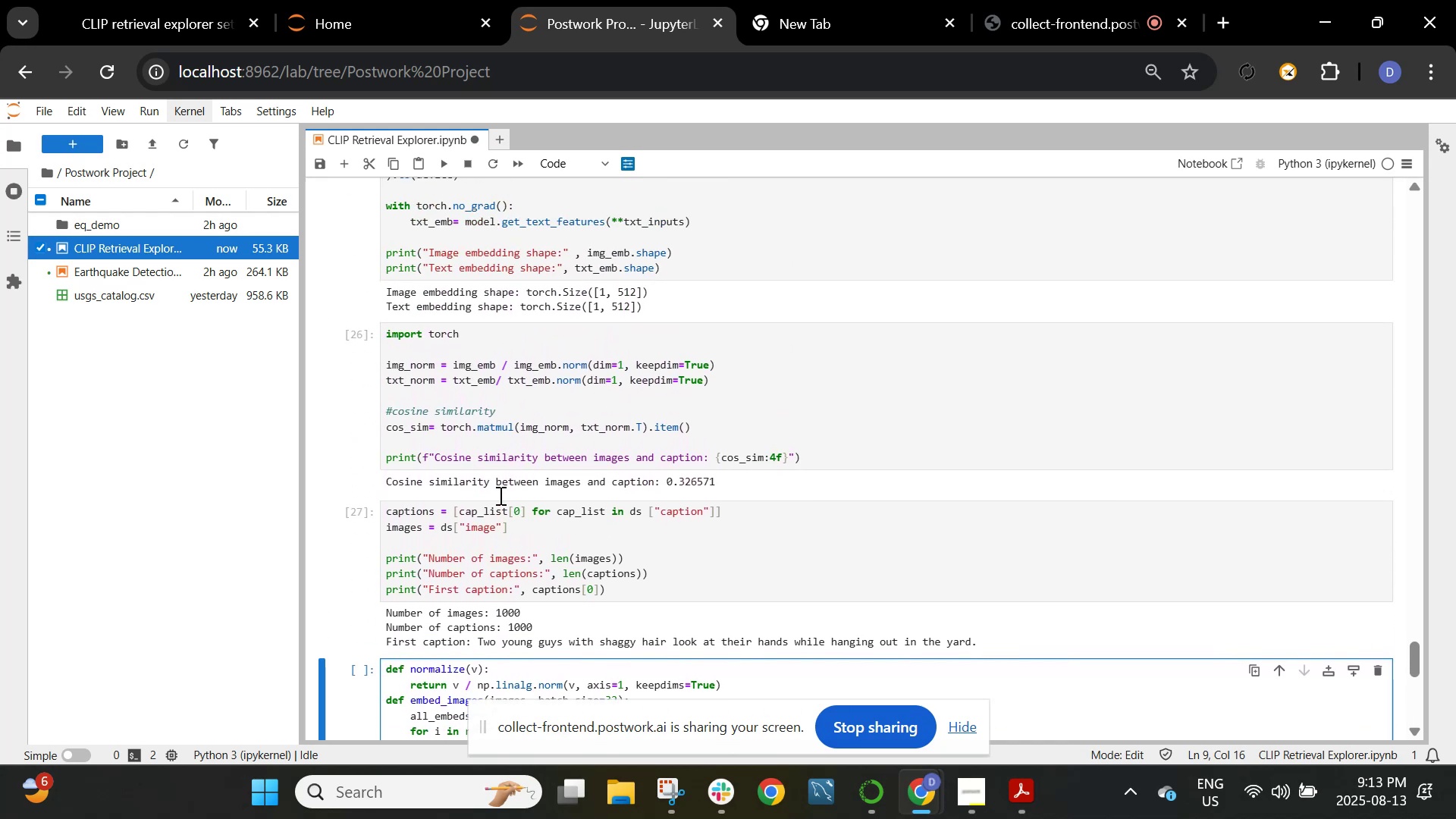 
left_click([499, 495])
 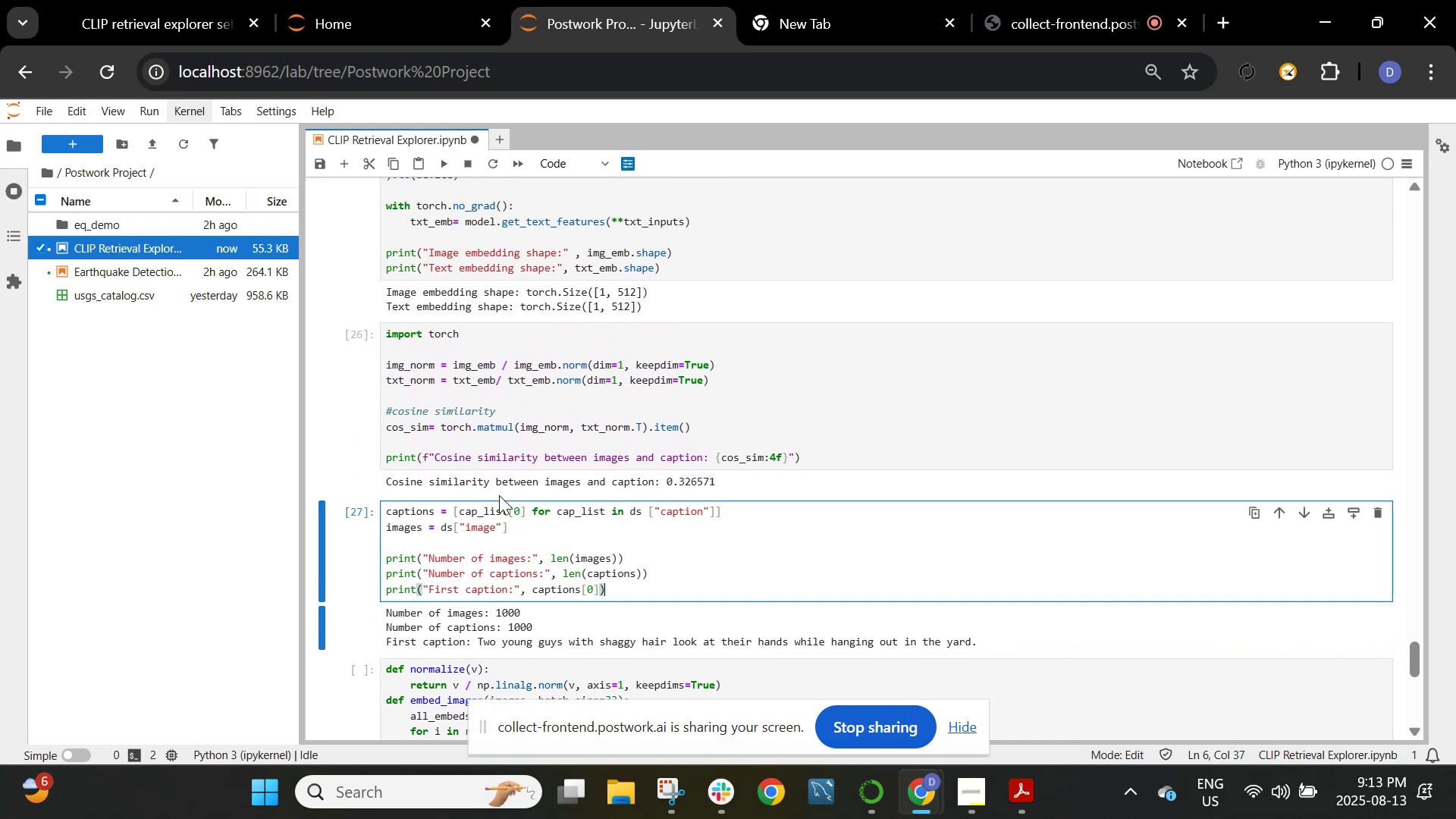 
scroll: coordinate [499, 495], scroll_direction: up, amount: 1.0
 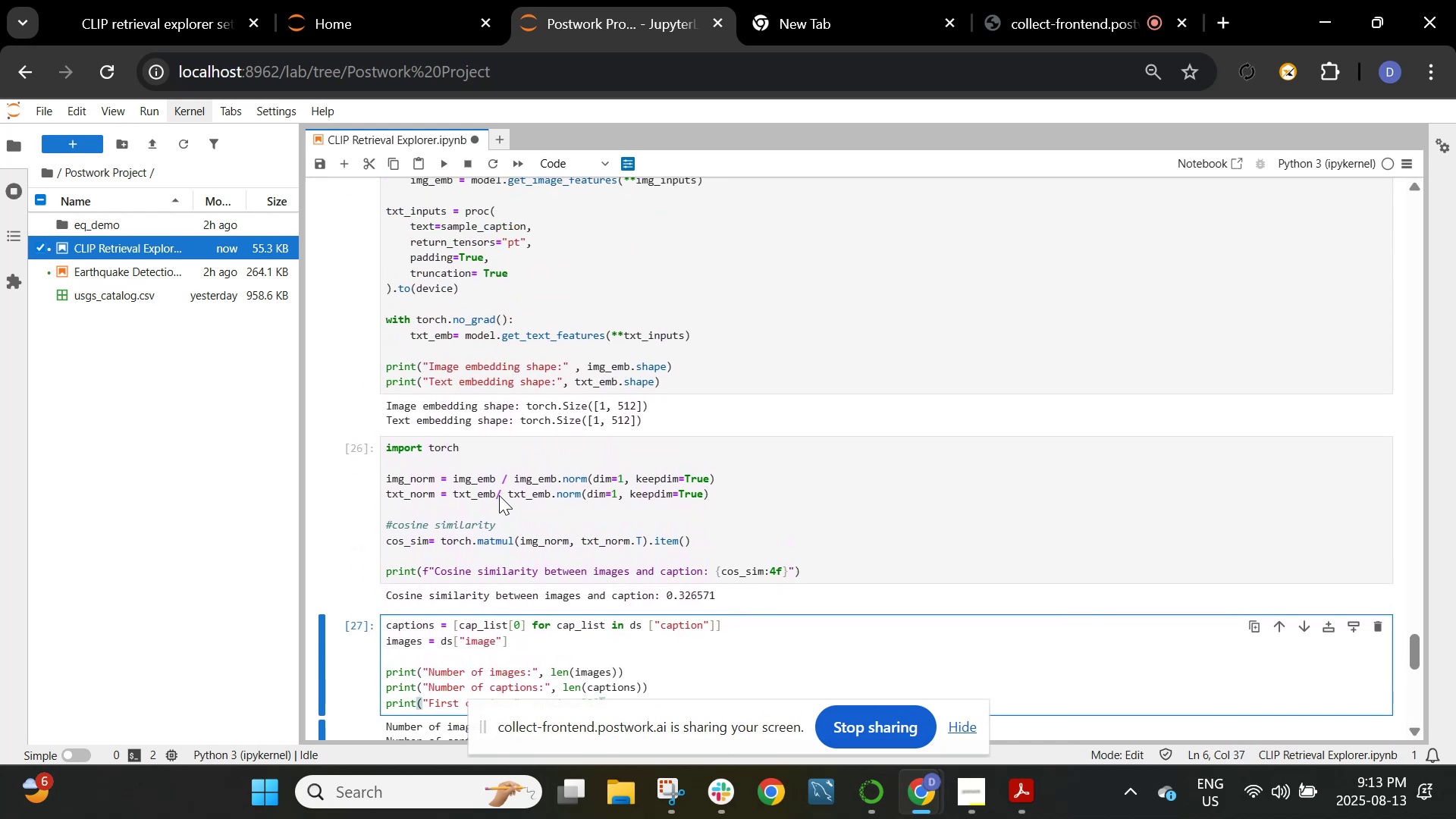 
scroll: coordinate [499, 495], scroll_direction: down, amount: 3.0
 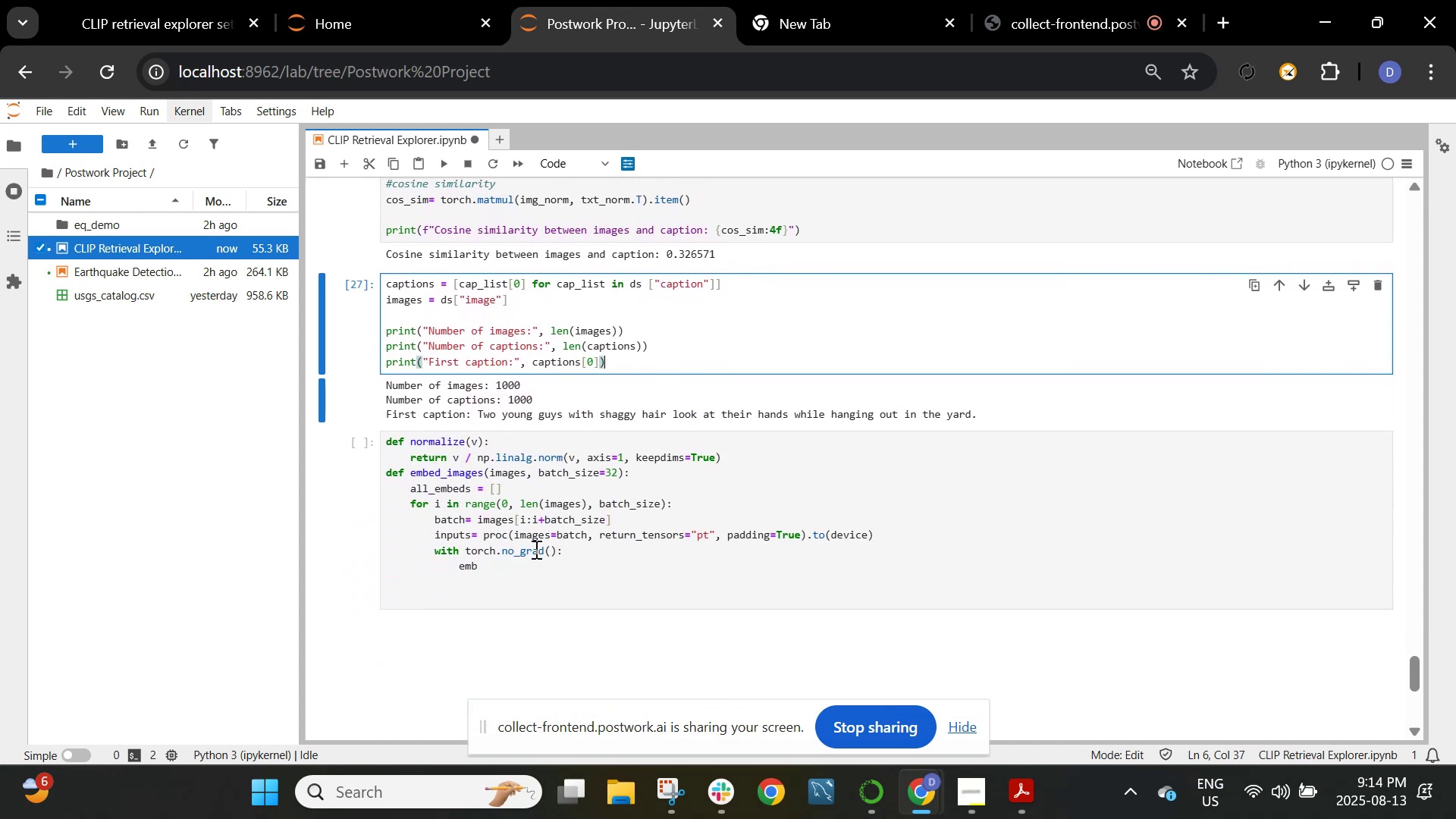 
left_click([532, 571])
 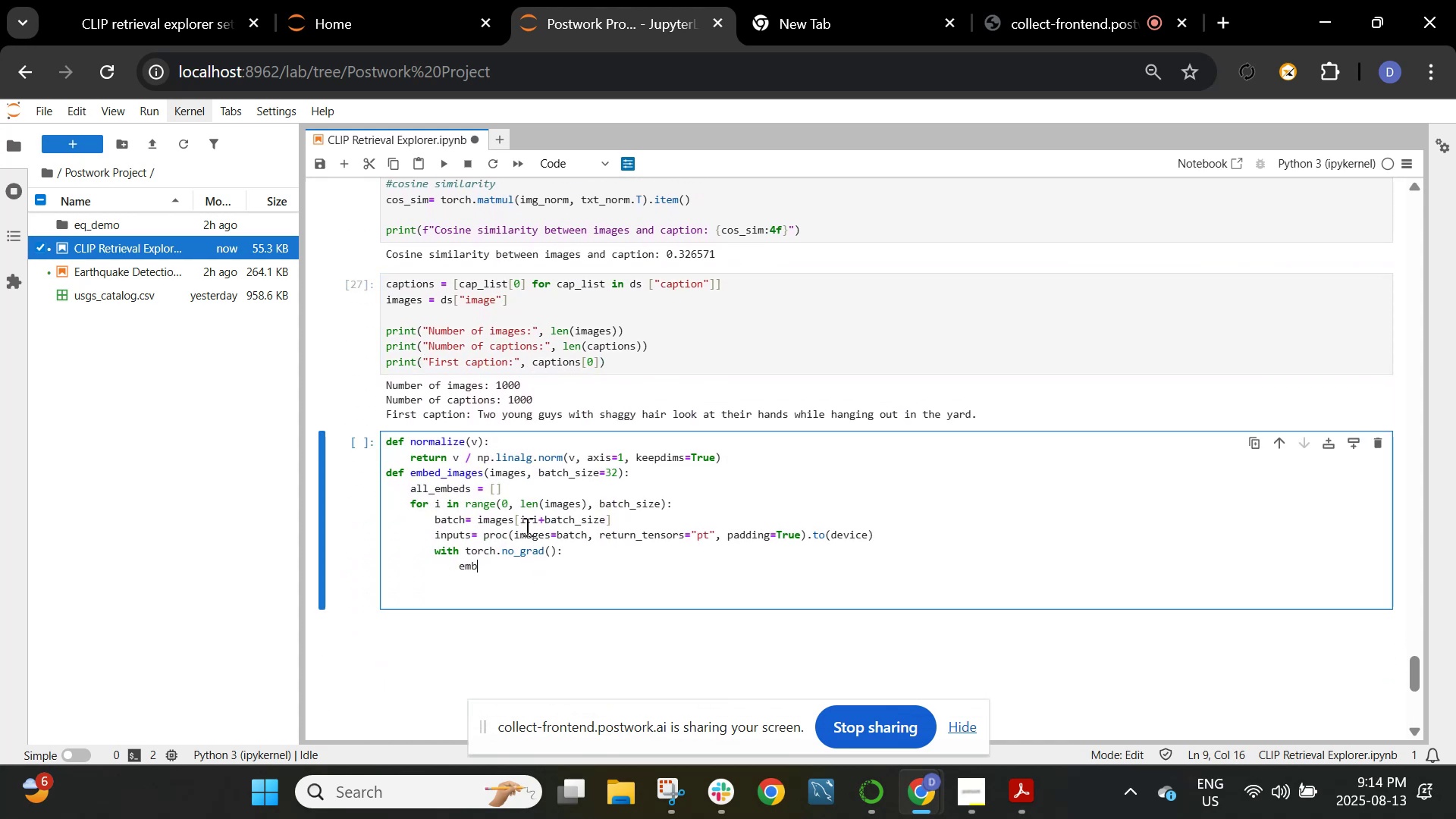 
type(-)
key(Backspace)
type(= model.get)
 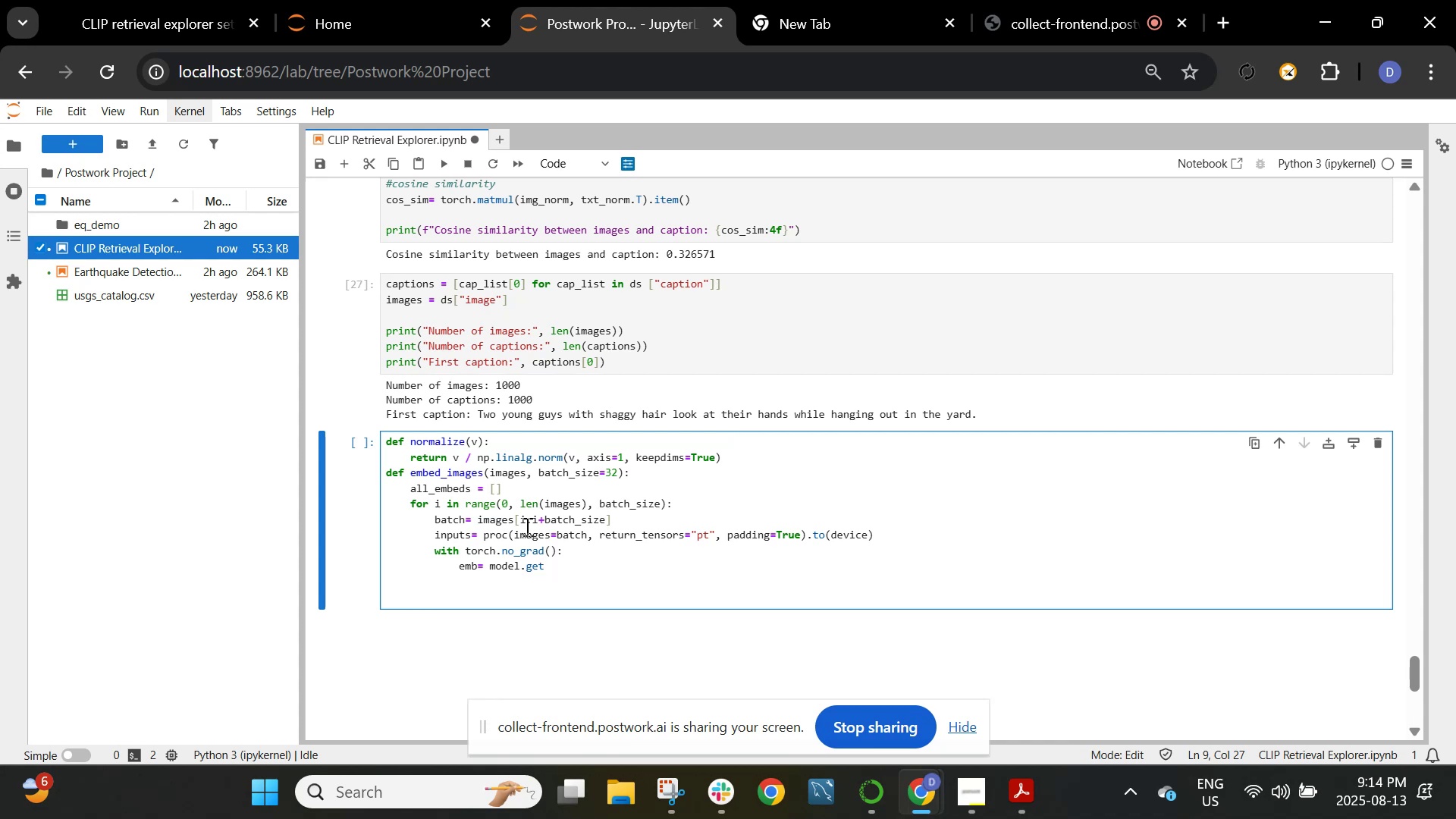 
type(_image_features(**input))
key(Backspace)
type(s))
 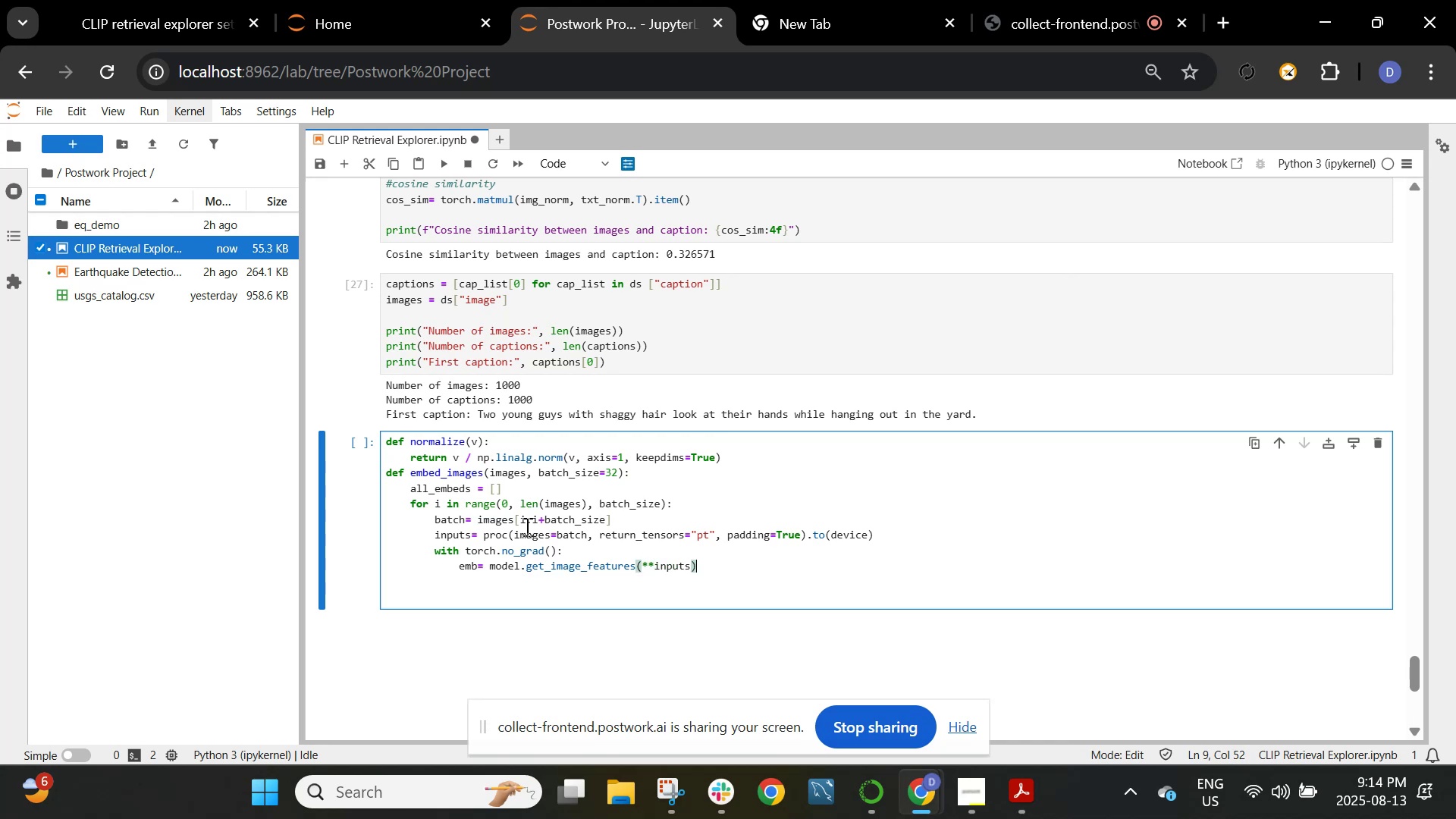 
key(Enter)
 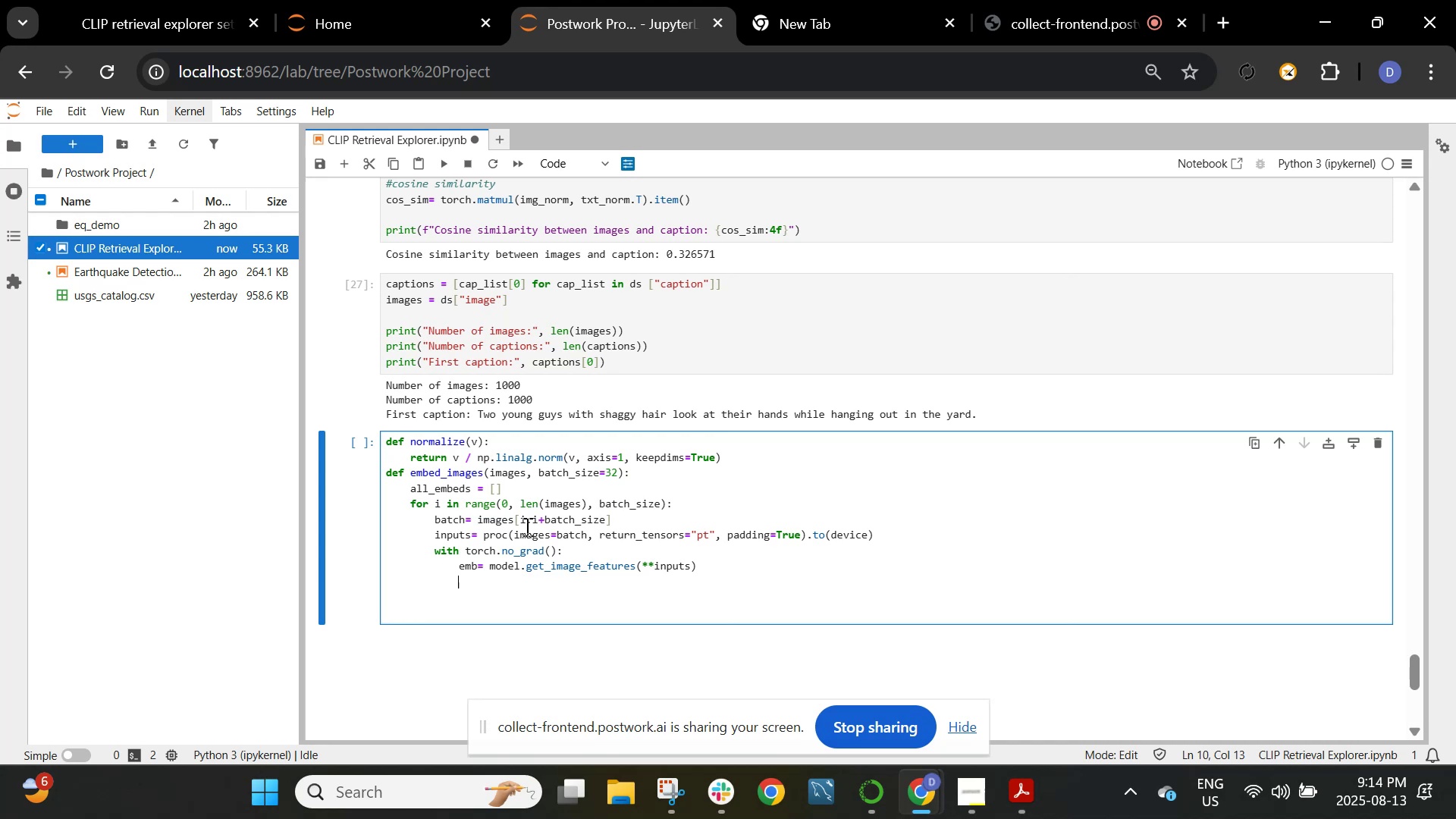 
type(\)
key(Backspace)
key(Backspace)
type(all_embeds.append(emb.cpu().numpy()))
 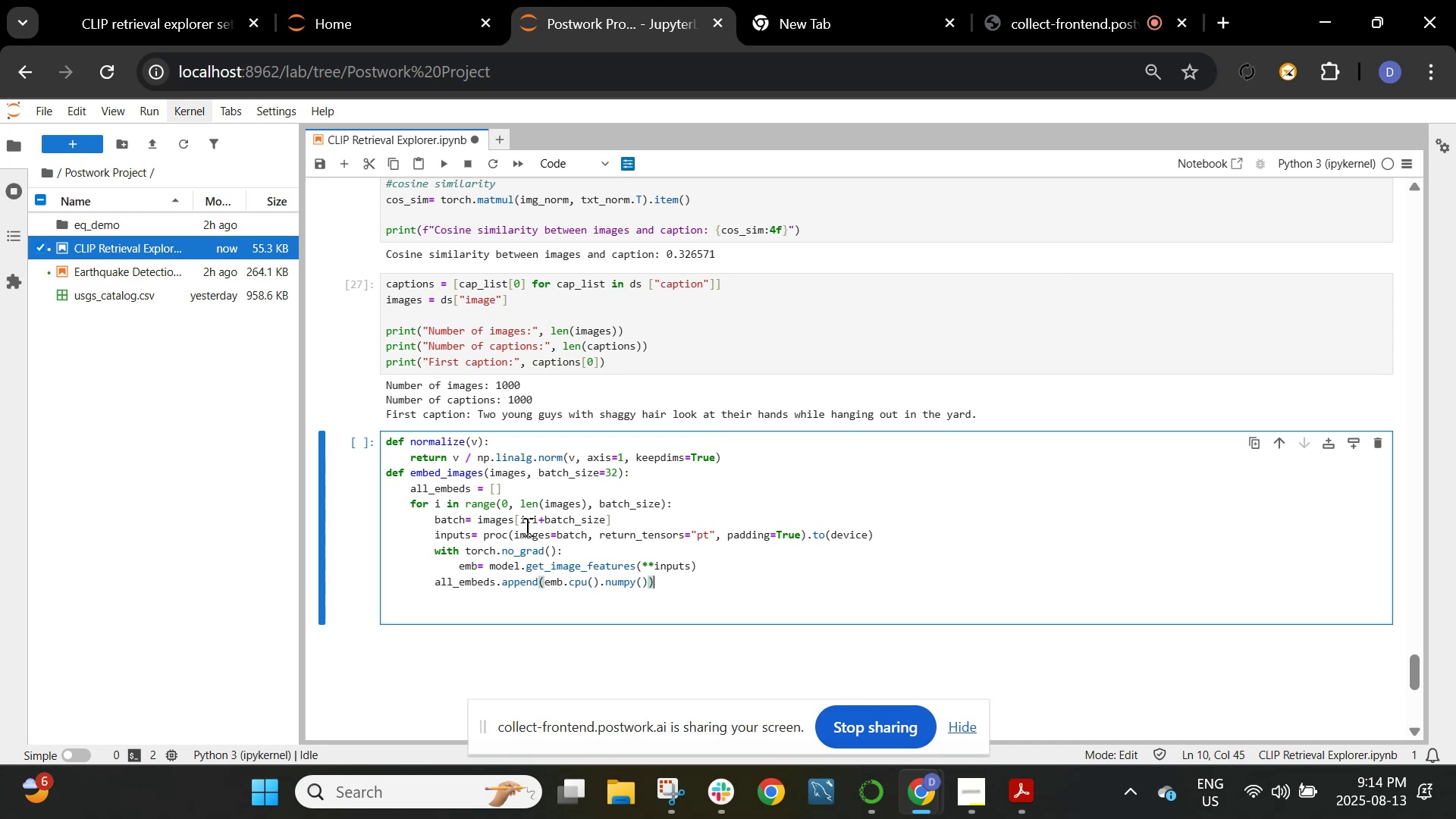 
key(Enter)
 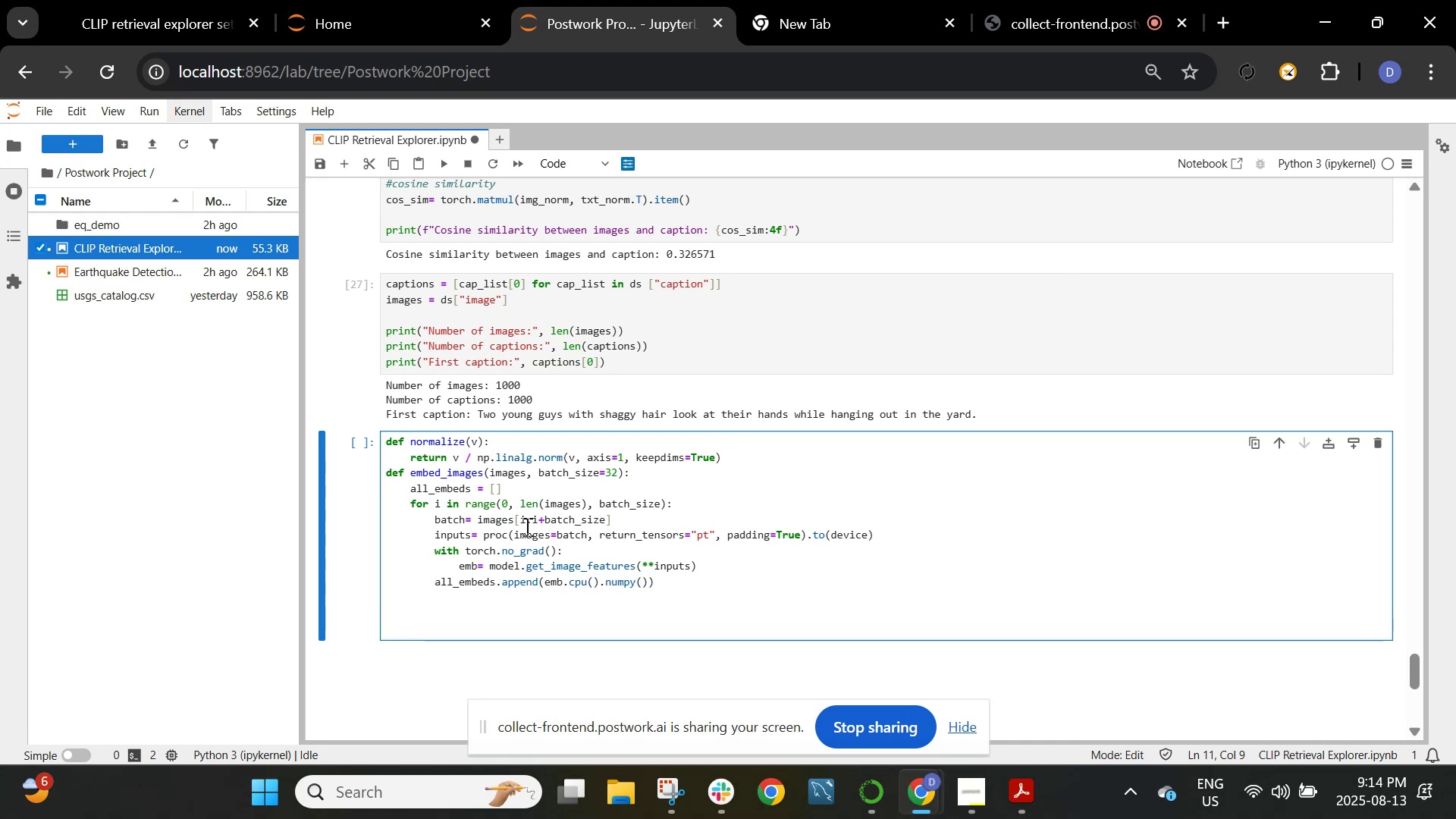 
type(print)
 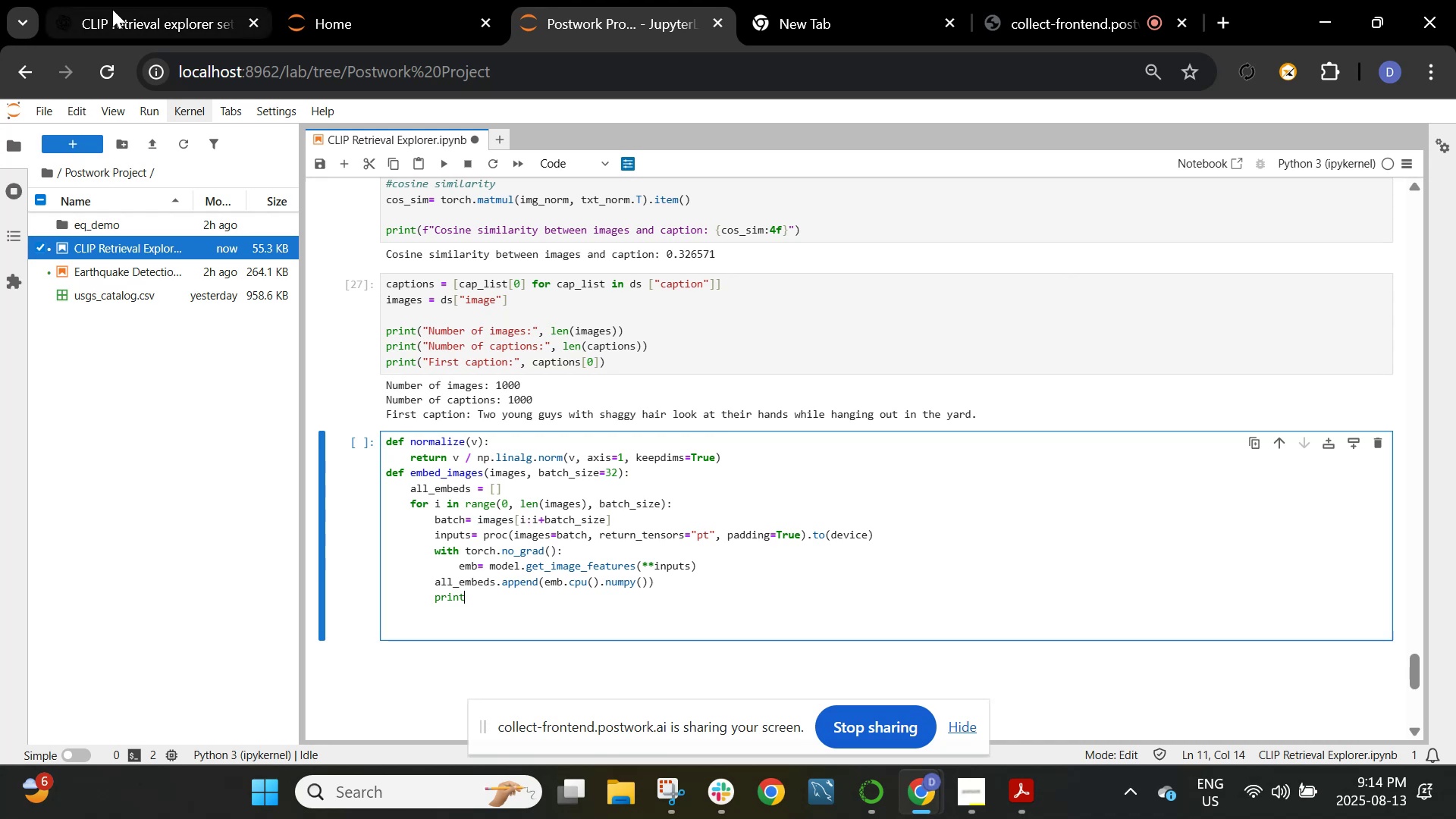 
left_click([158, 20])
 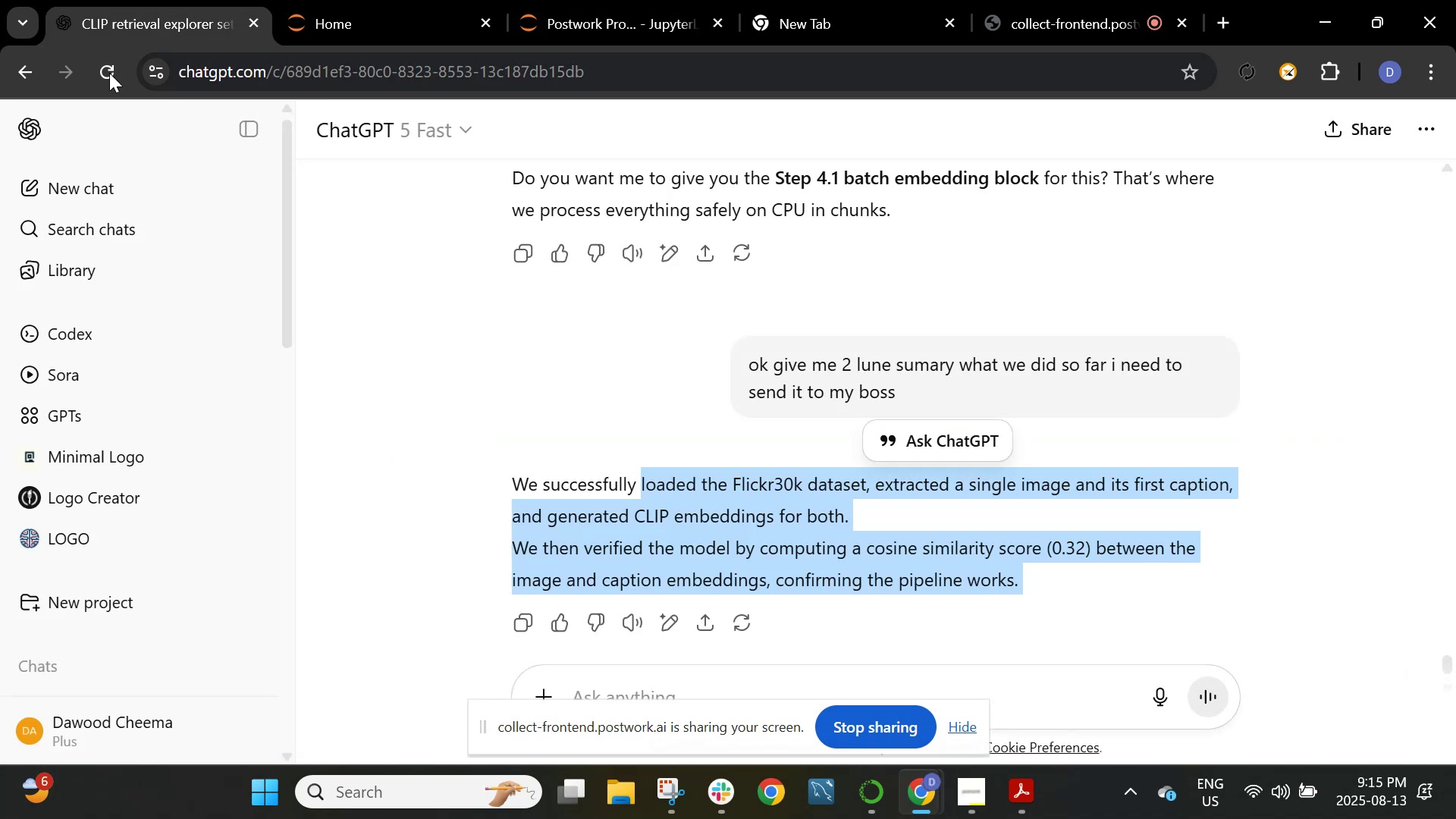 
left_click([79, 70])
 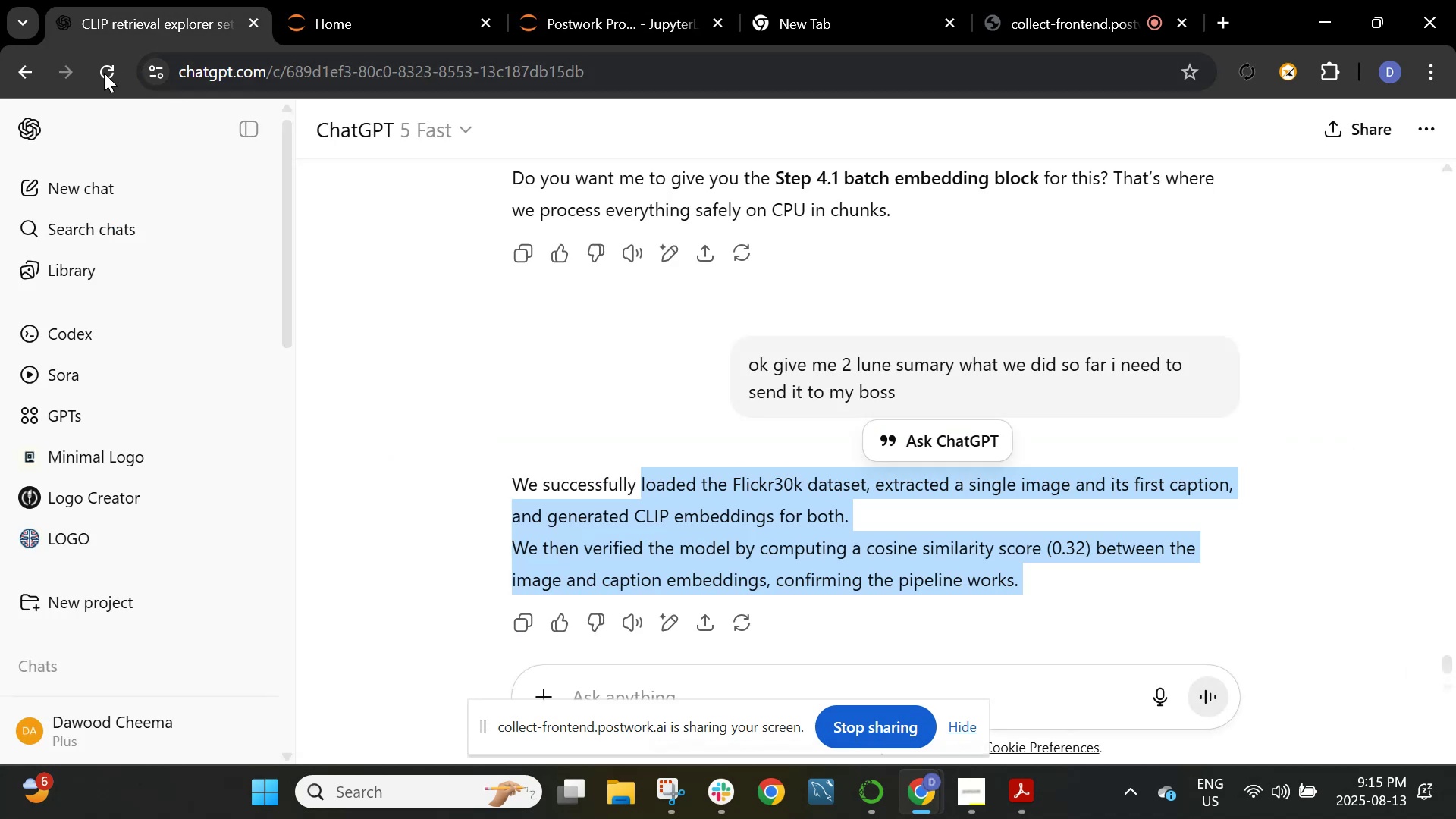 
left_click([88, 73])
 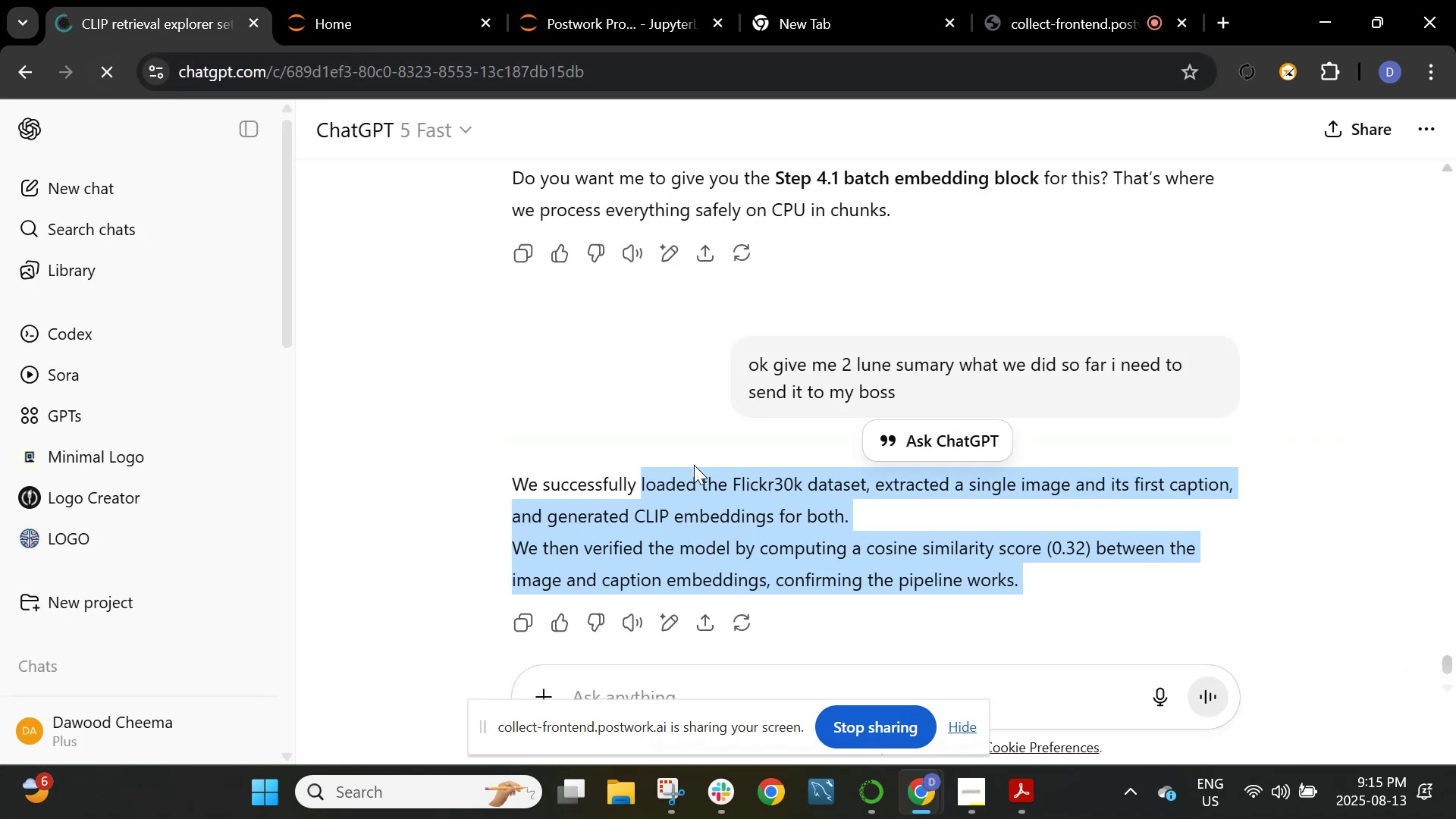 
scroll: coordinate [271, 0], scroll_direction: down, amount: 14.0
 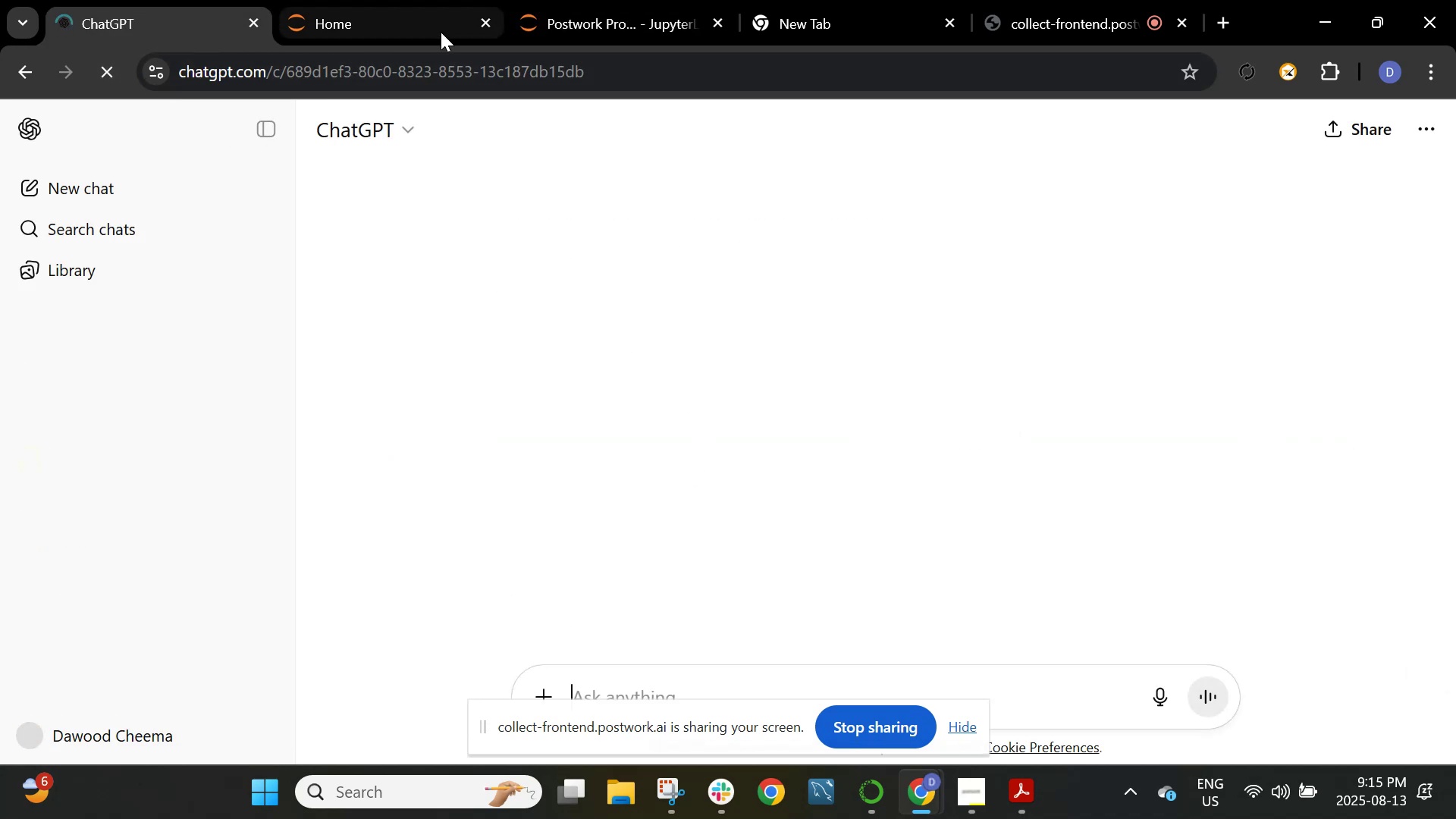 
left_click([441, 32])
 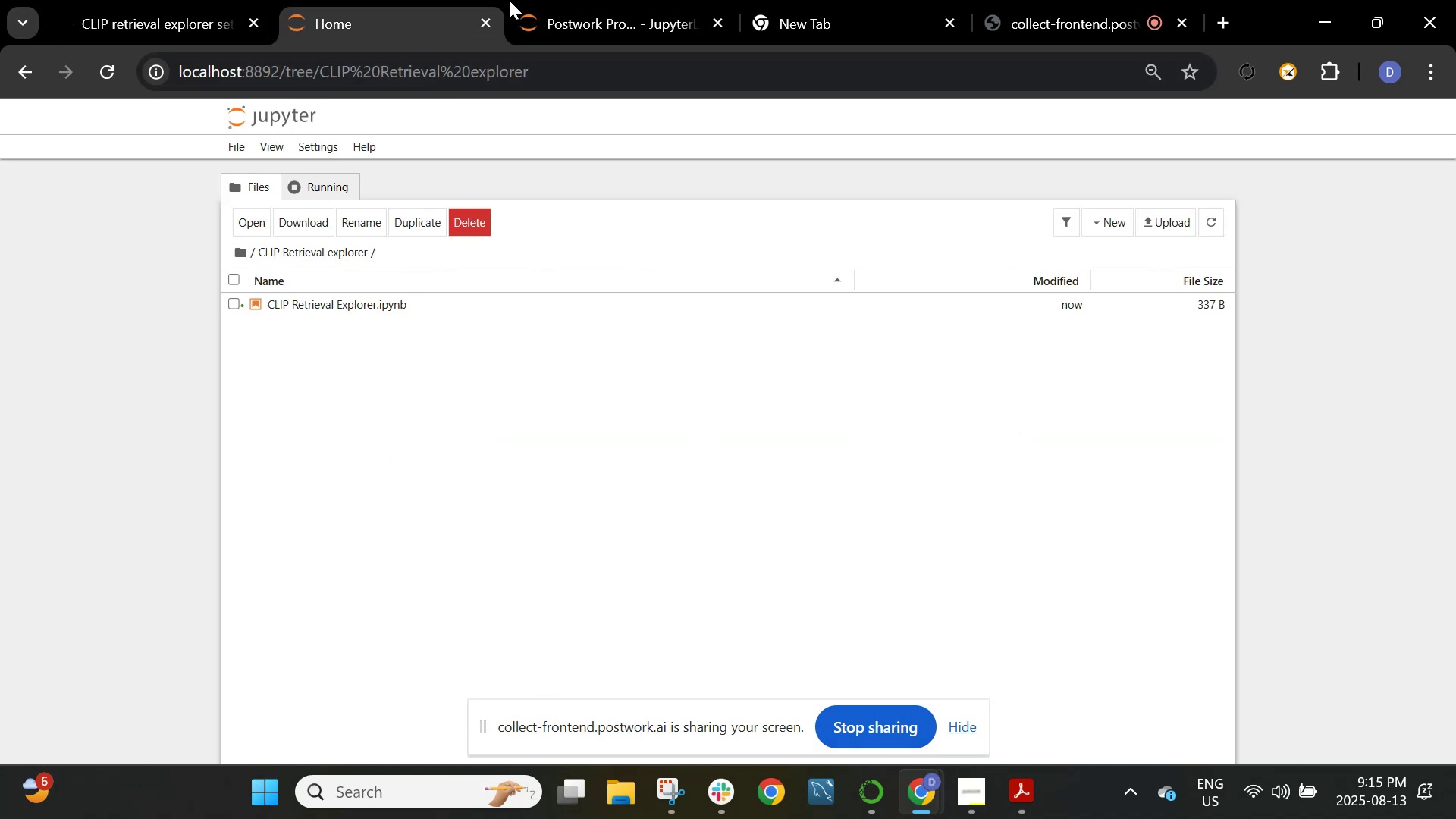 
left_click([543, 0])
 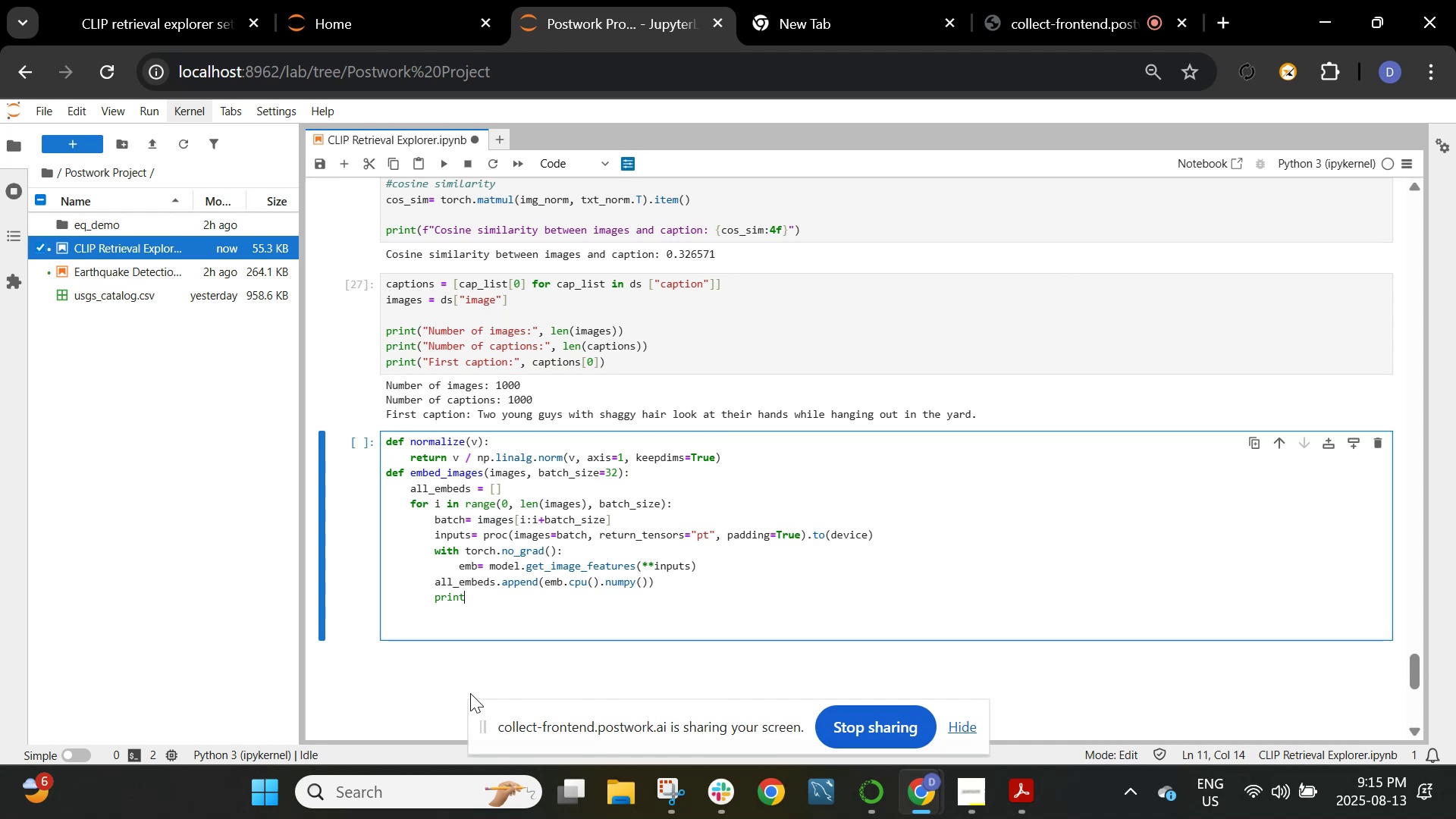 
wait(6.78)
 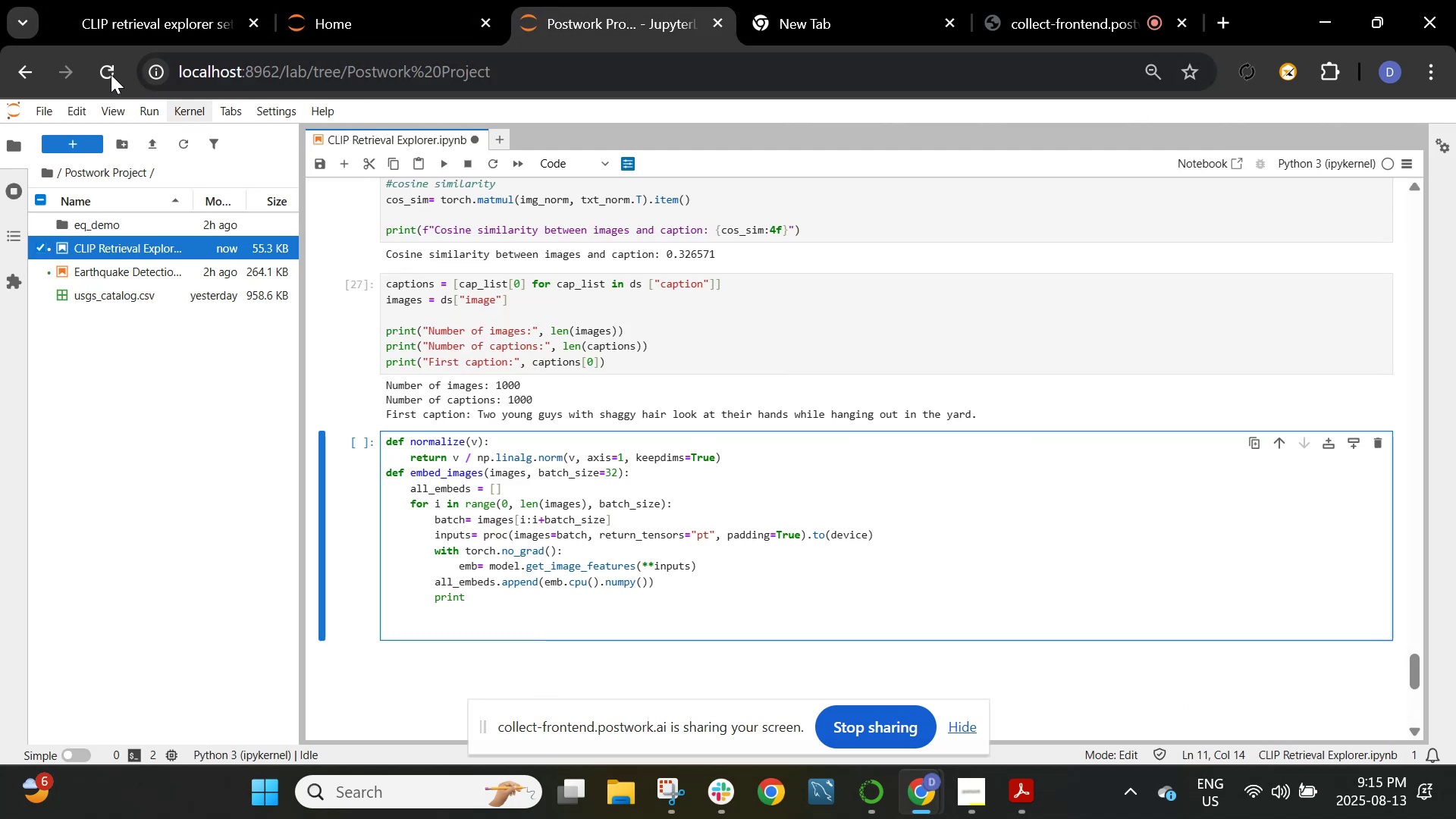 
type((f"Processes)
key(Backspace)
type(d {i+len(batch)}/{len(images)}images"))
 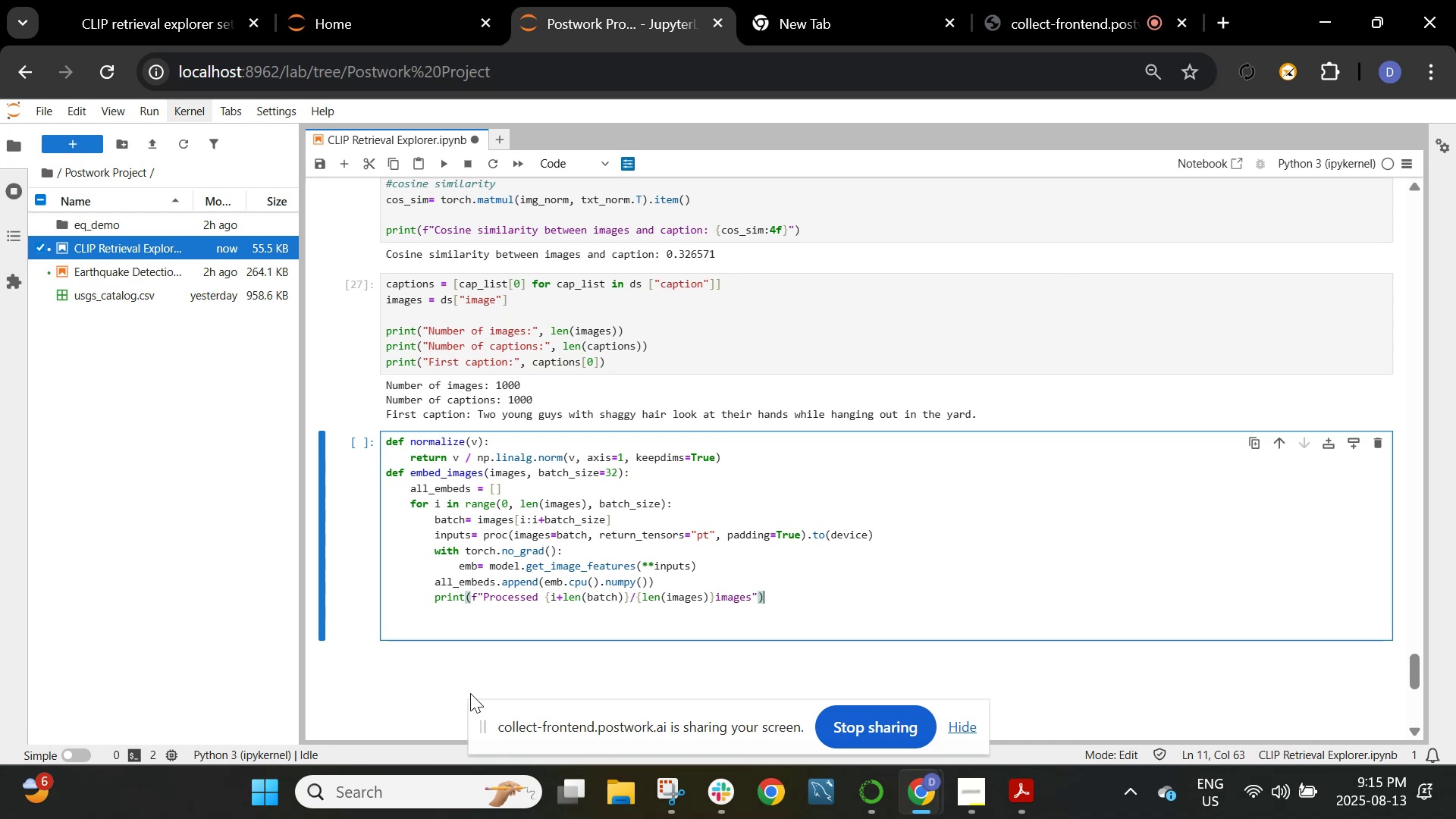 
key(Enter)
 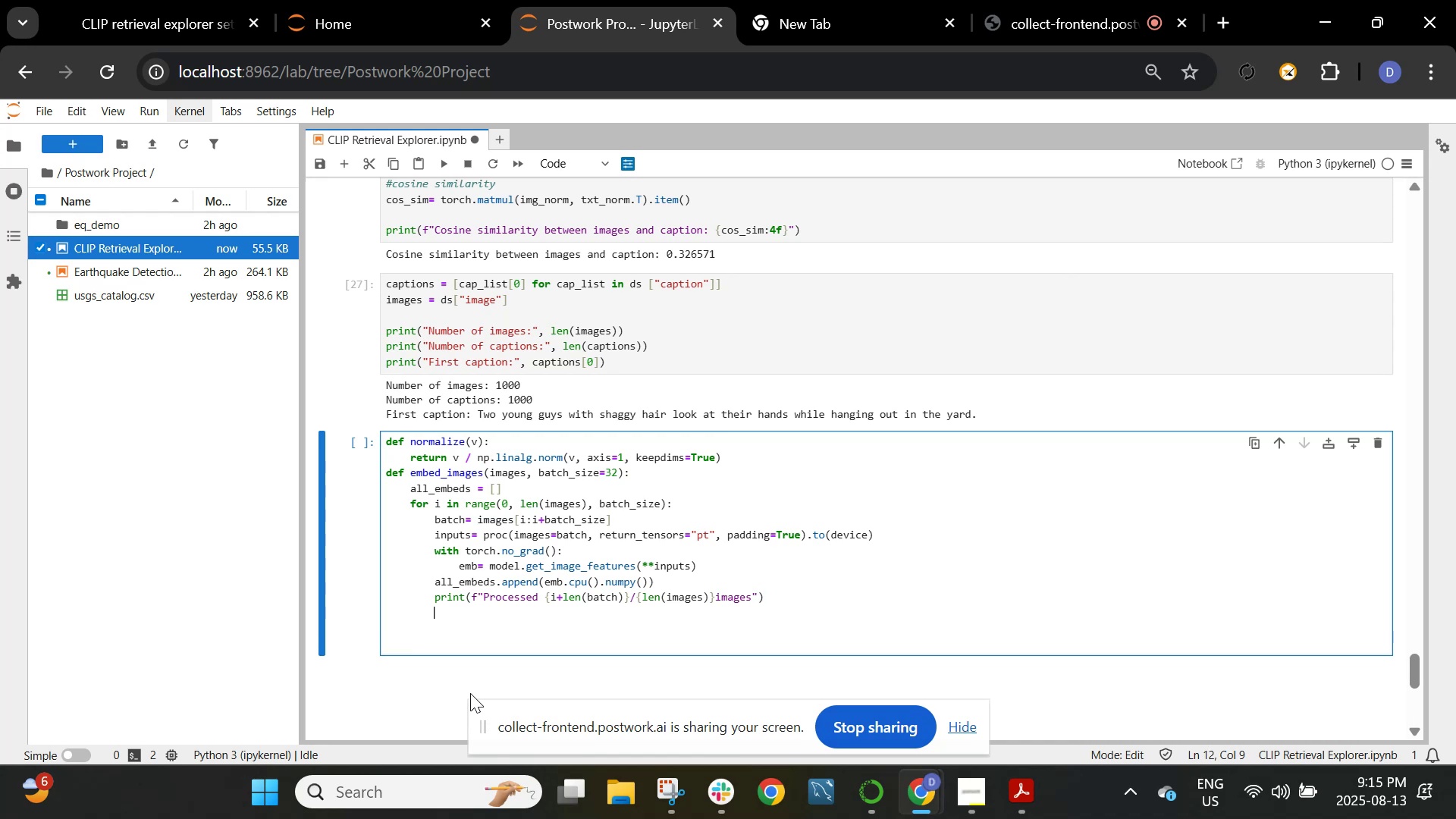 
key(Backspace)
type(return normalize(j)
key(Backspace)
type(np.vstack(all_embefd)
key(Backspace)
key(Backspace)
type(ds)))
 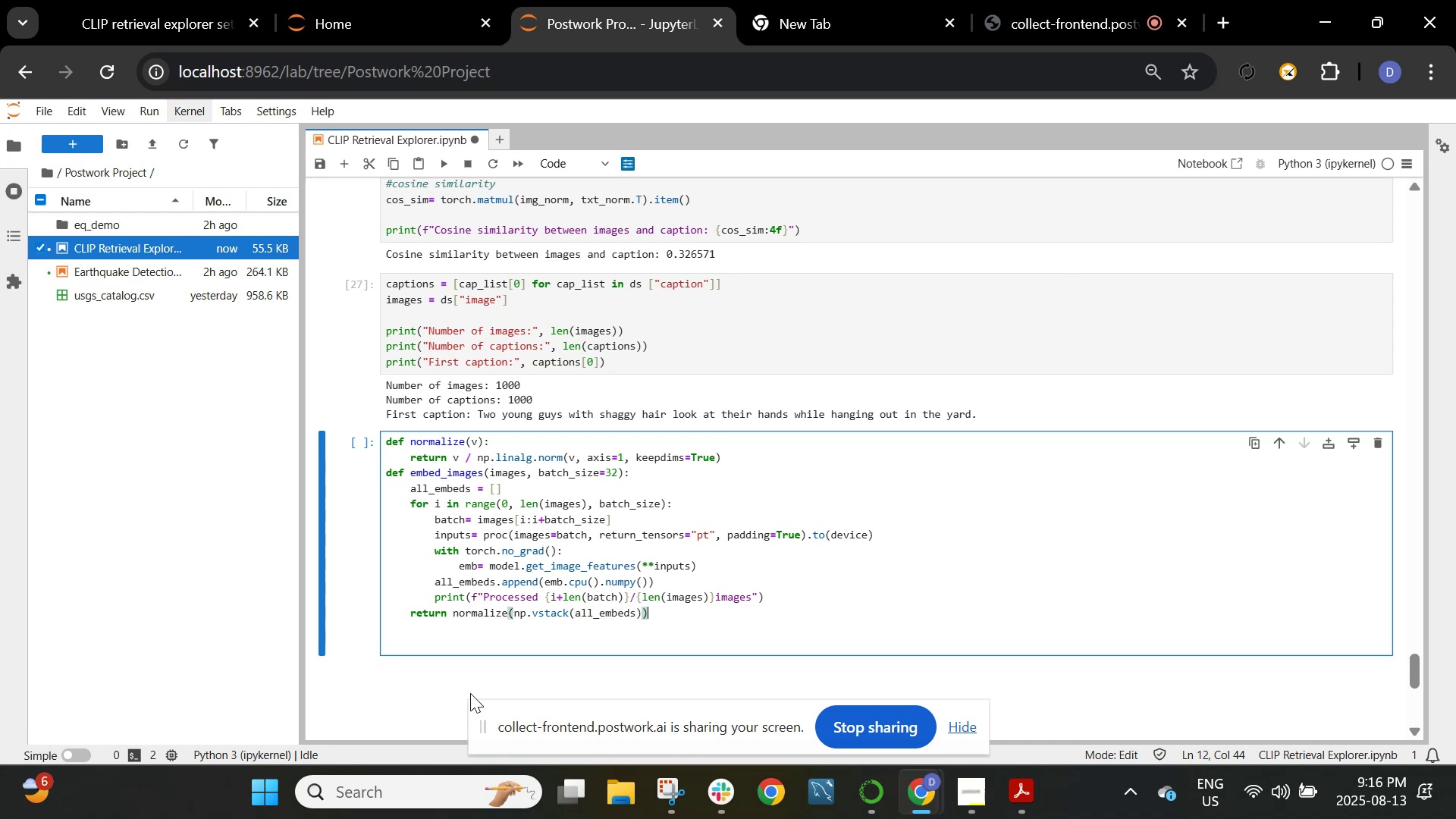 
wait(7.65)
 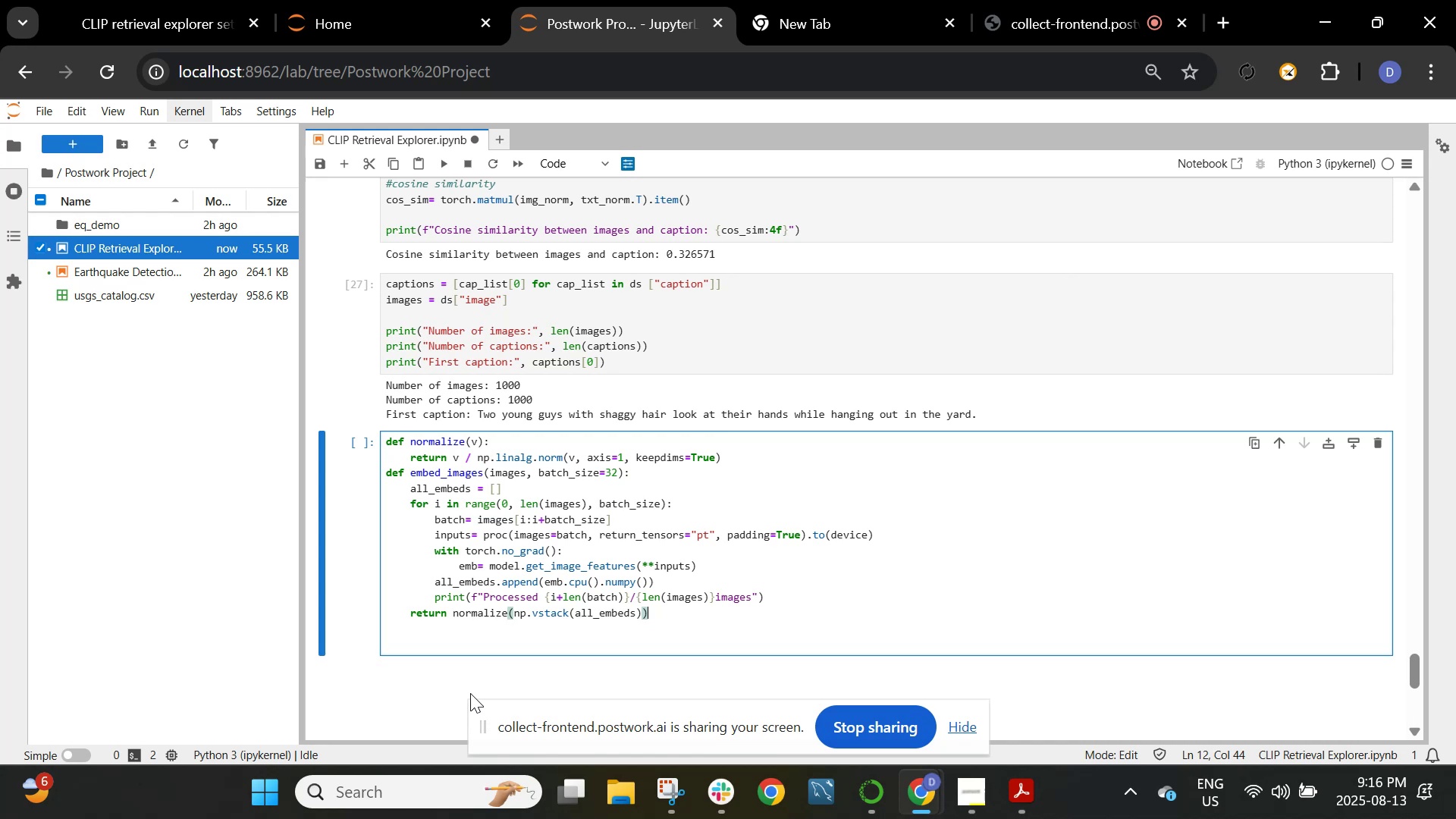 
key(Shift+Enter)
 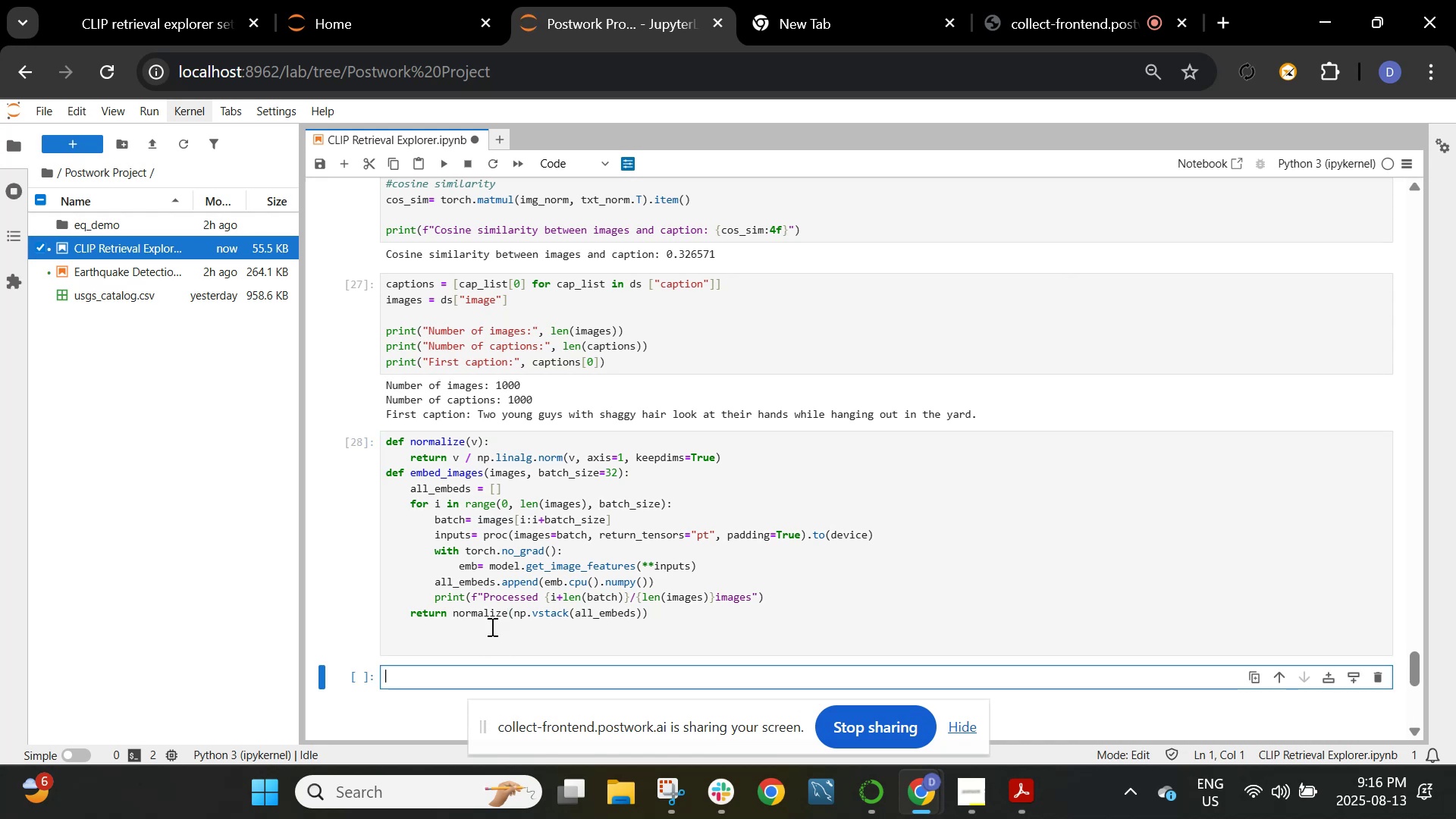 
left_click([489, 643])
 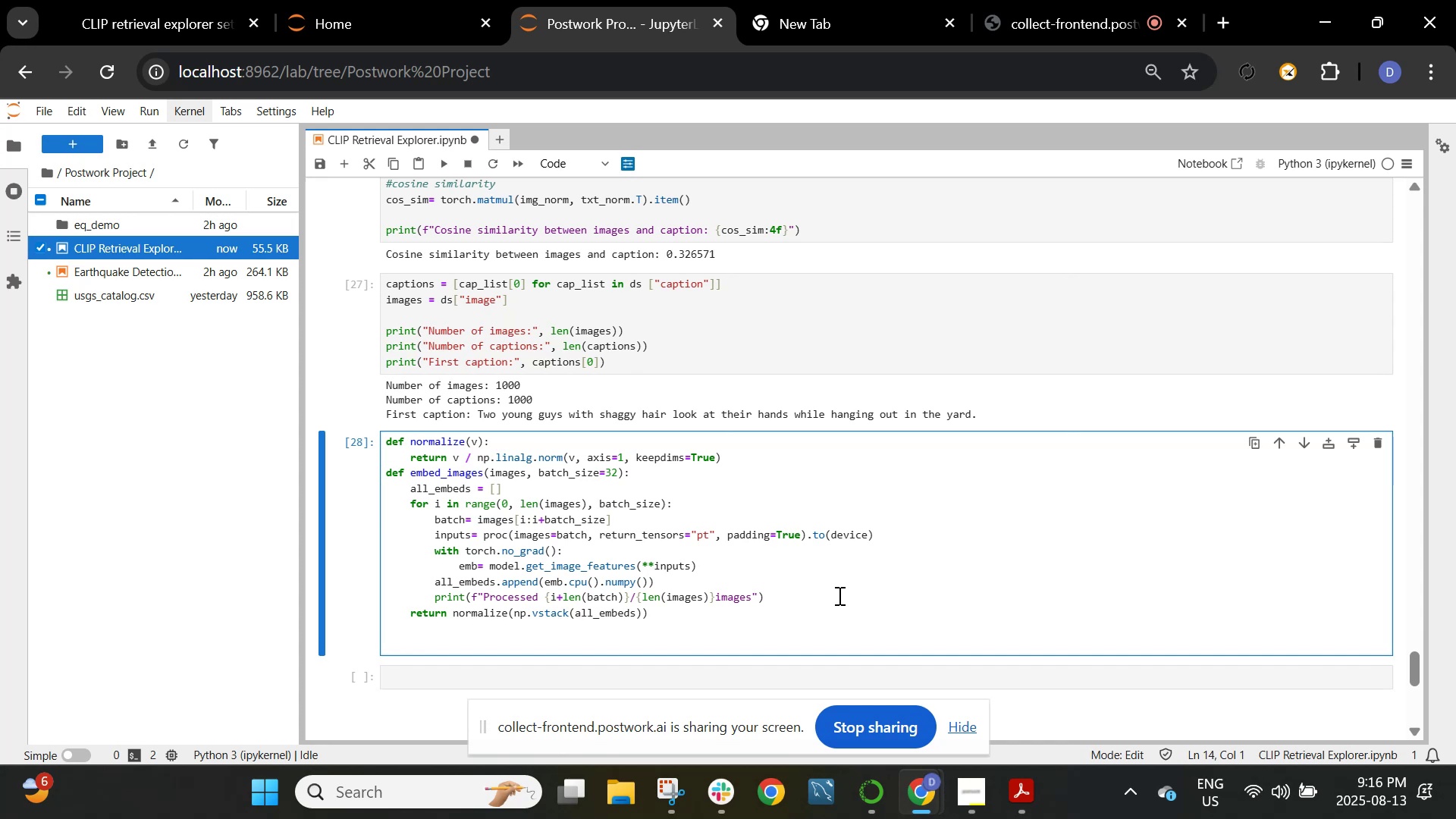 
type(img_emb= embed_imah)
key(Backspace)
type(ges(images, batch_size=32))
 